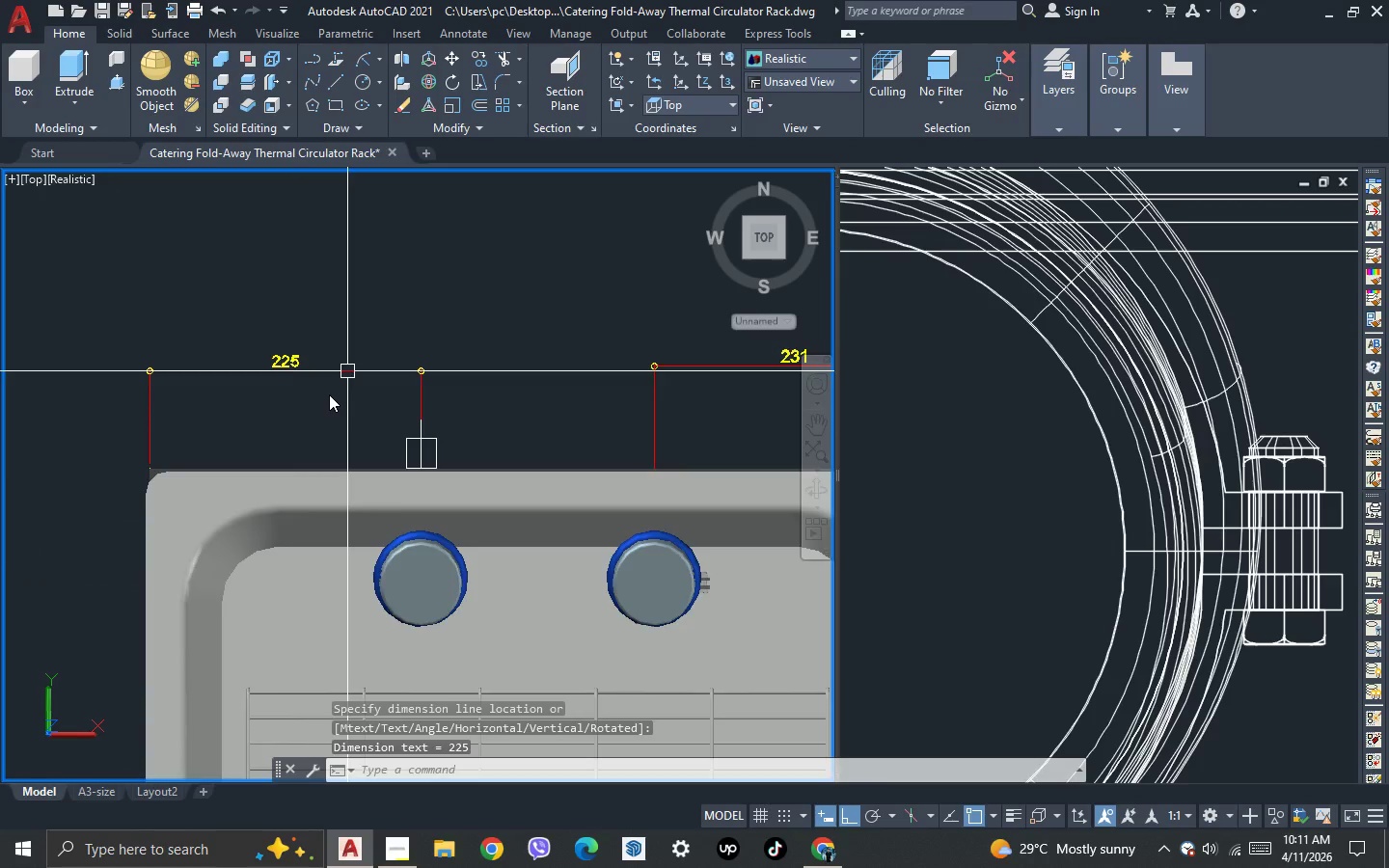 
scroll: coordinate [329, 394], scroll_direction: down, amount: 1.0
 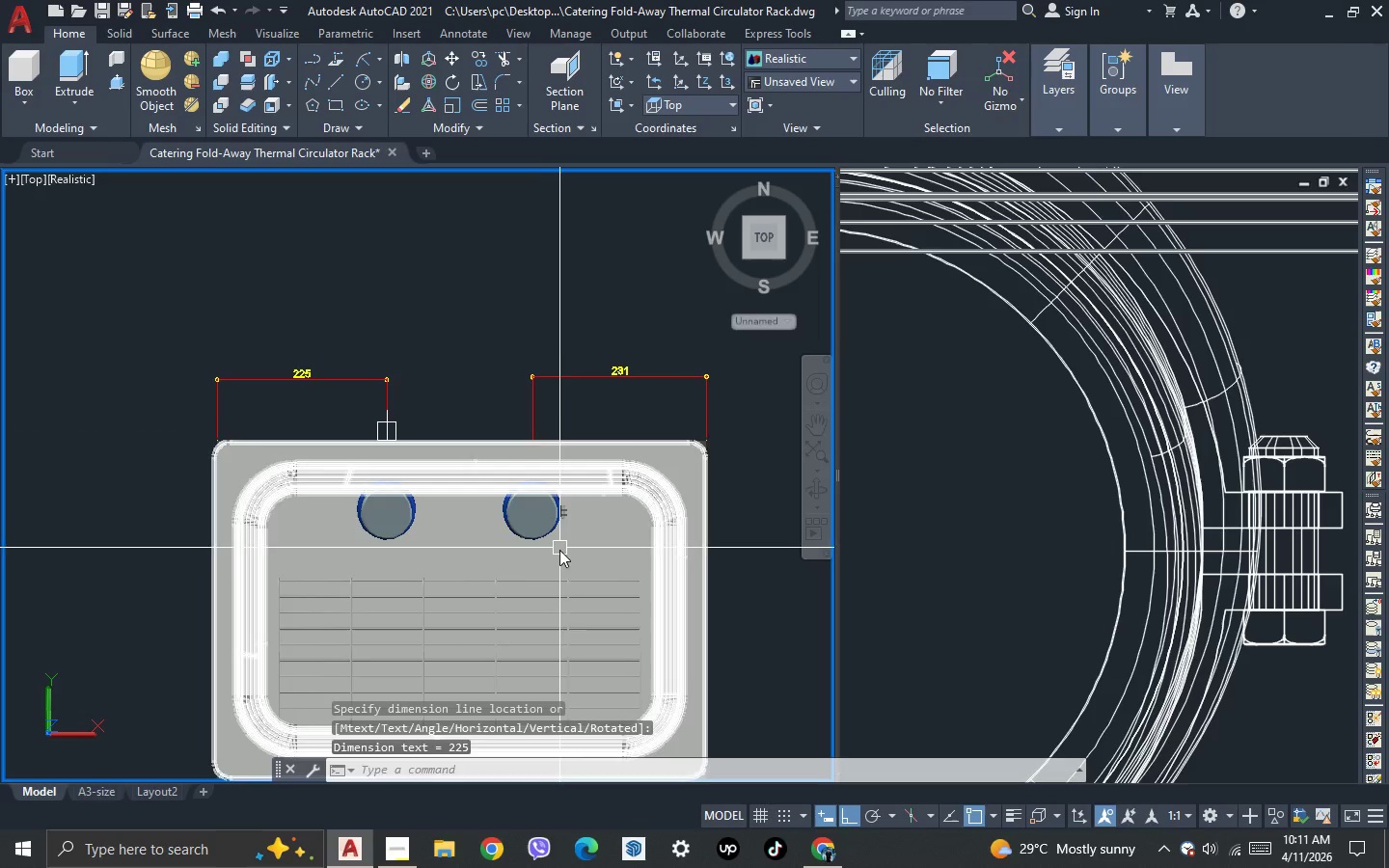 
scroll: coordinate [578, 665], scroll_direction: up, amount: 1.0
 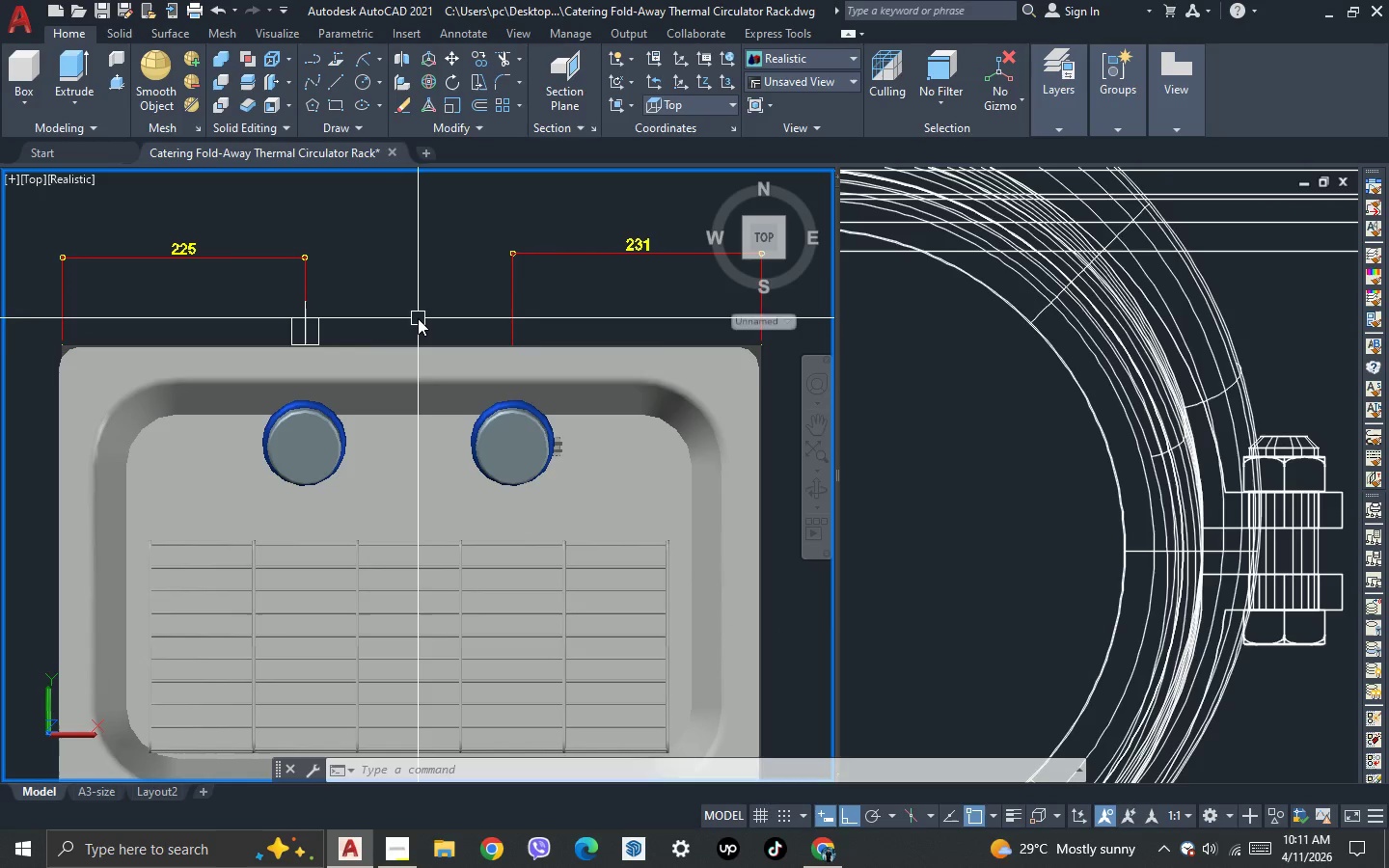 
wait(9.44)
 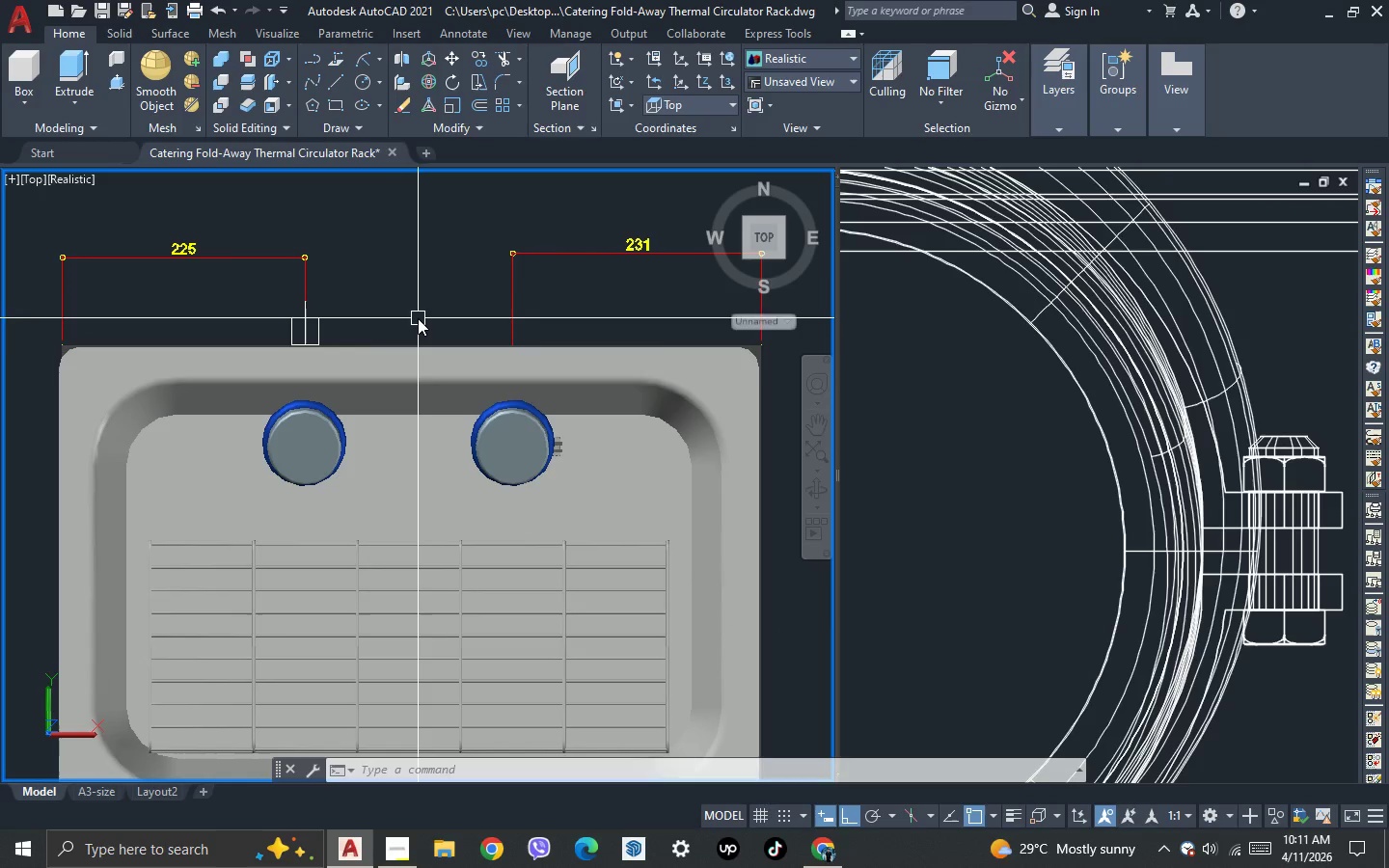 
key(Escape)
 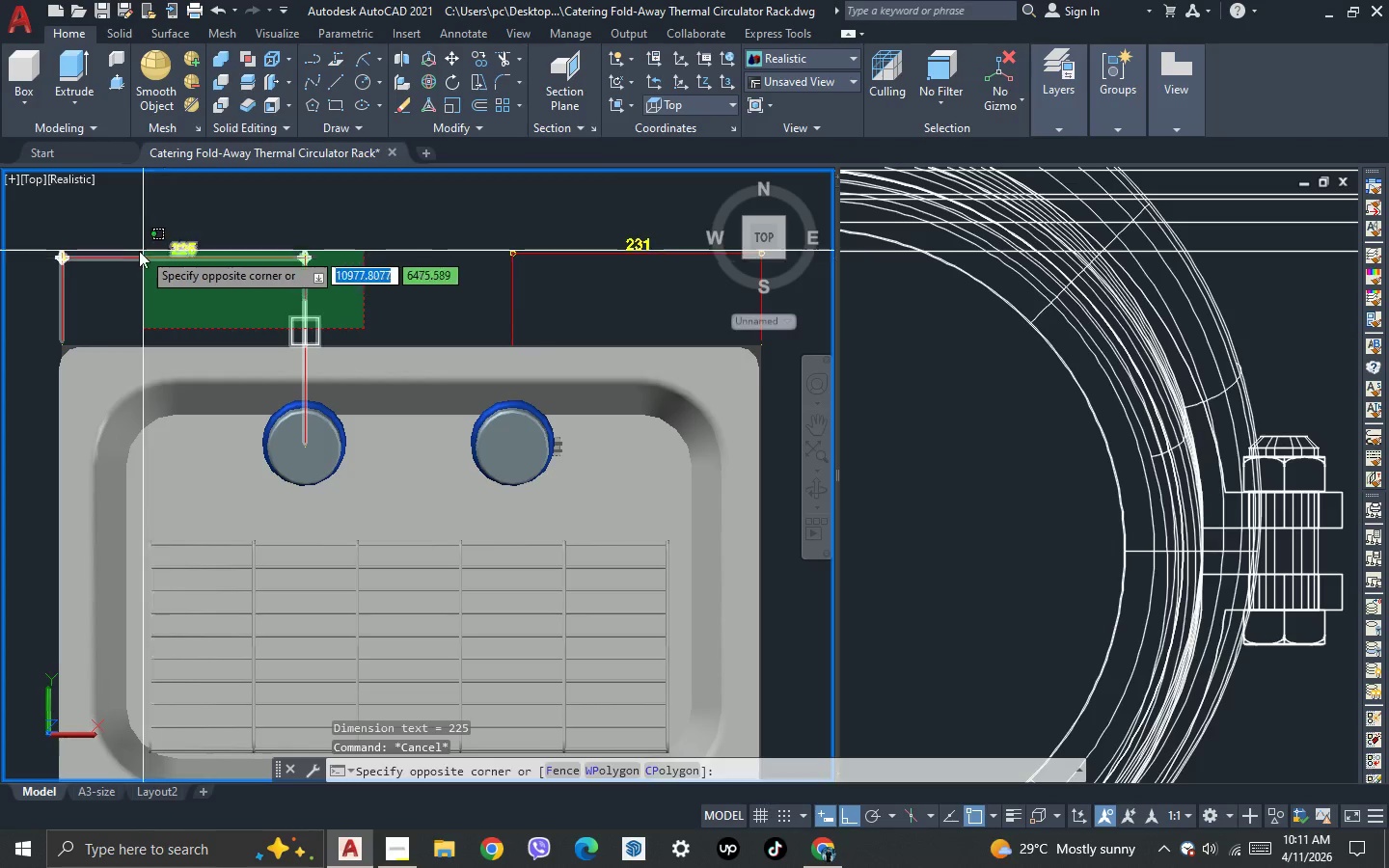 
left_click([98, 226])
 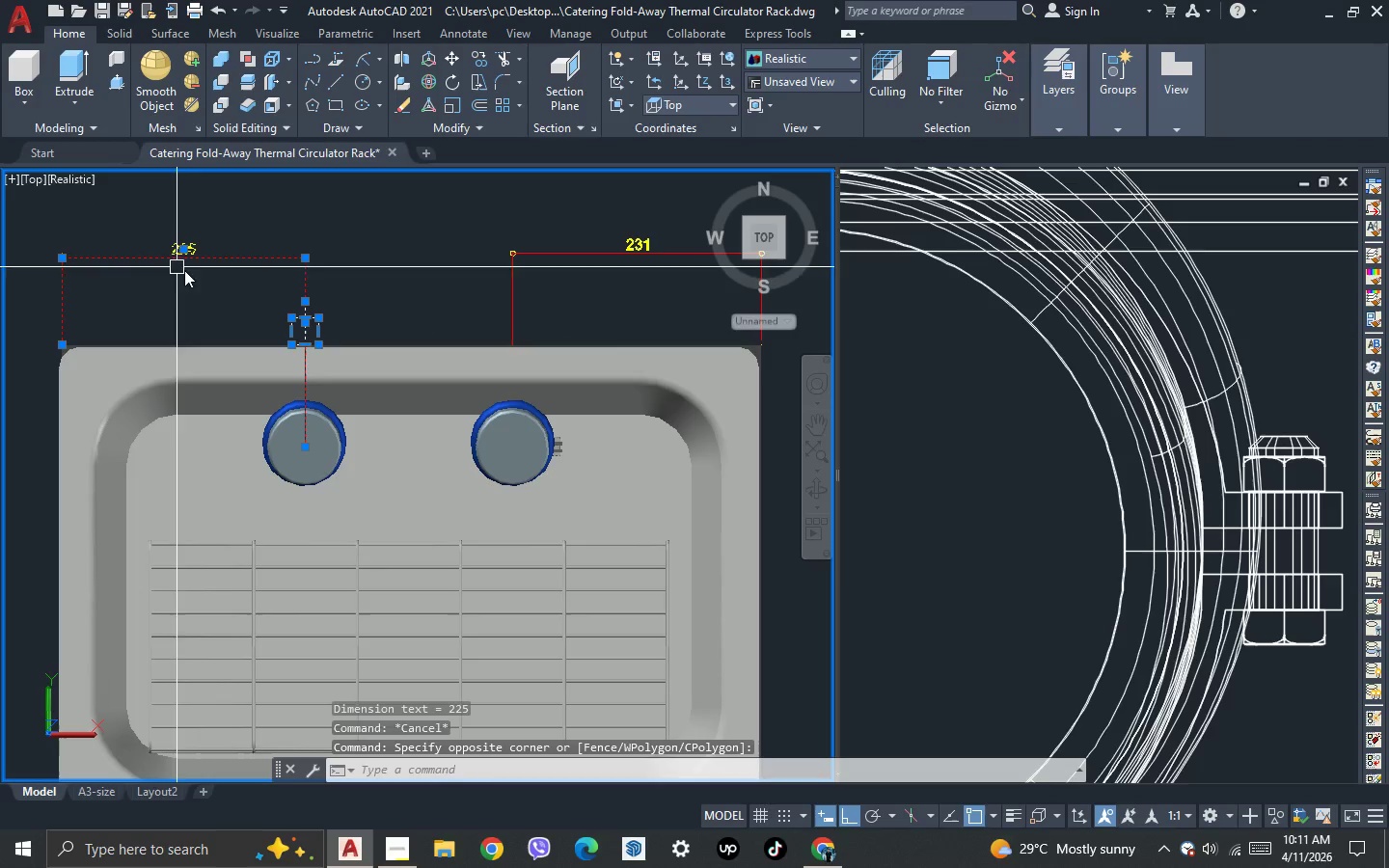 
key(Delete)
 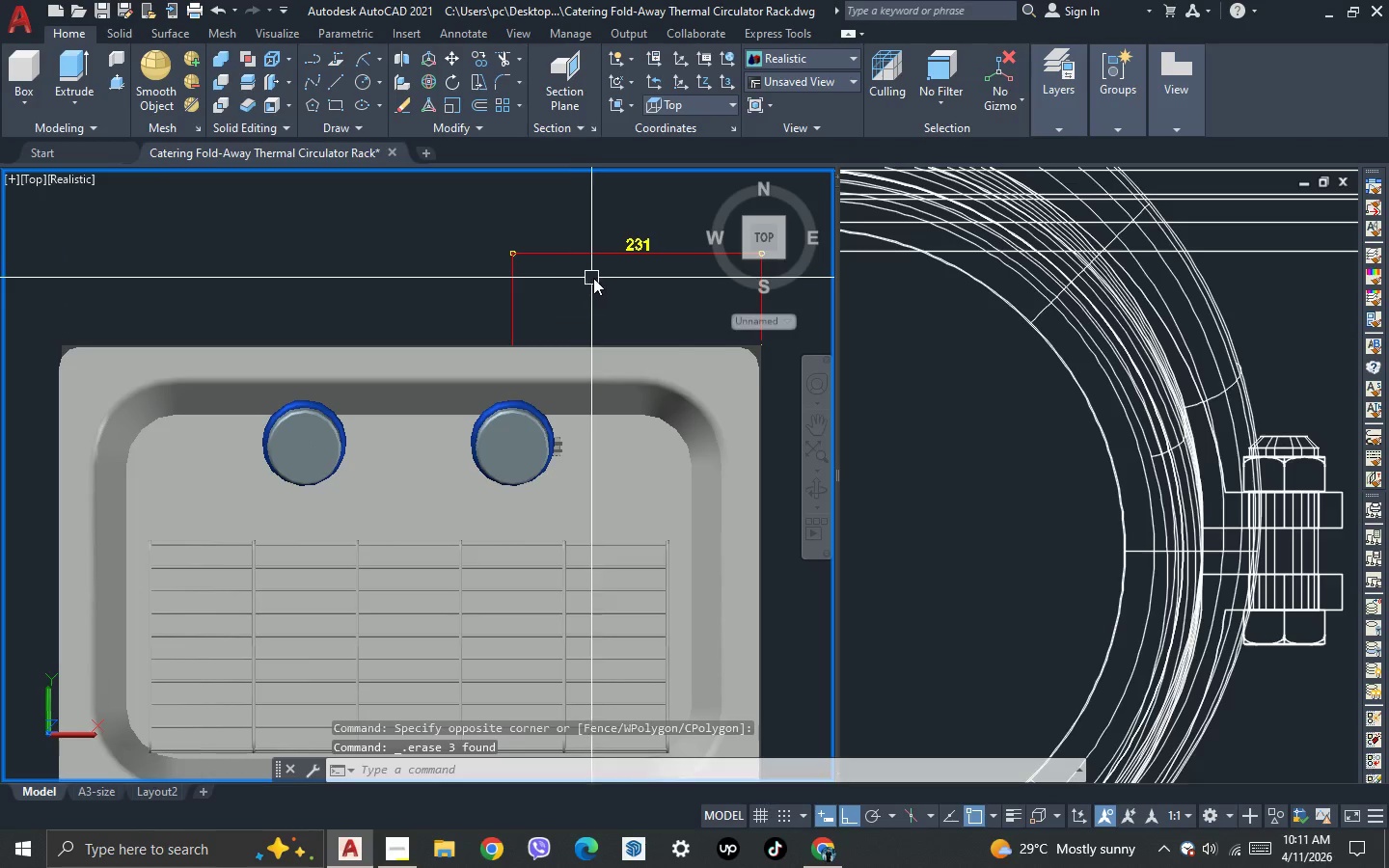 
left_click_drag(start_coordinate=[596, 281], to_coordinate=[585, 261])
 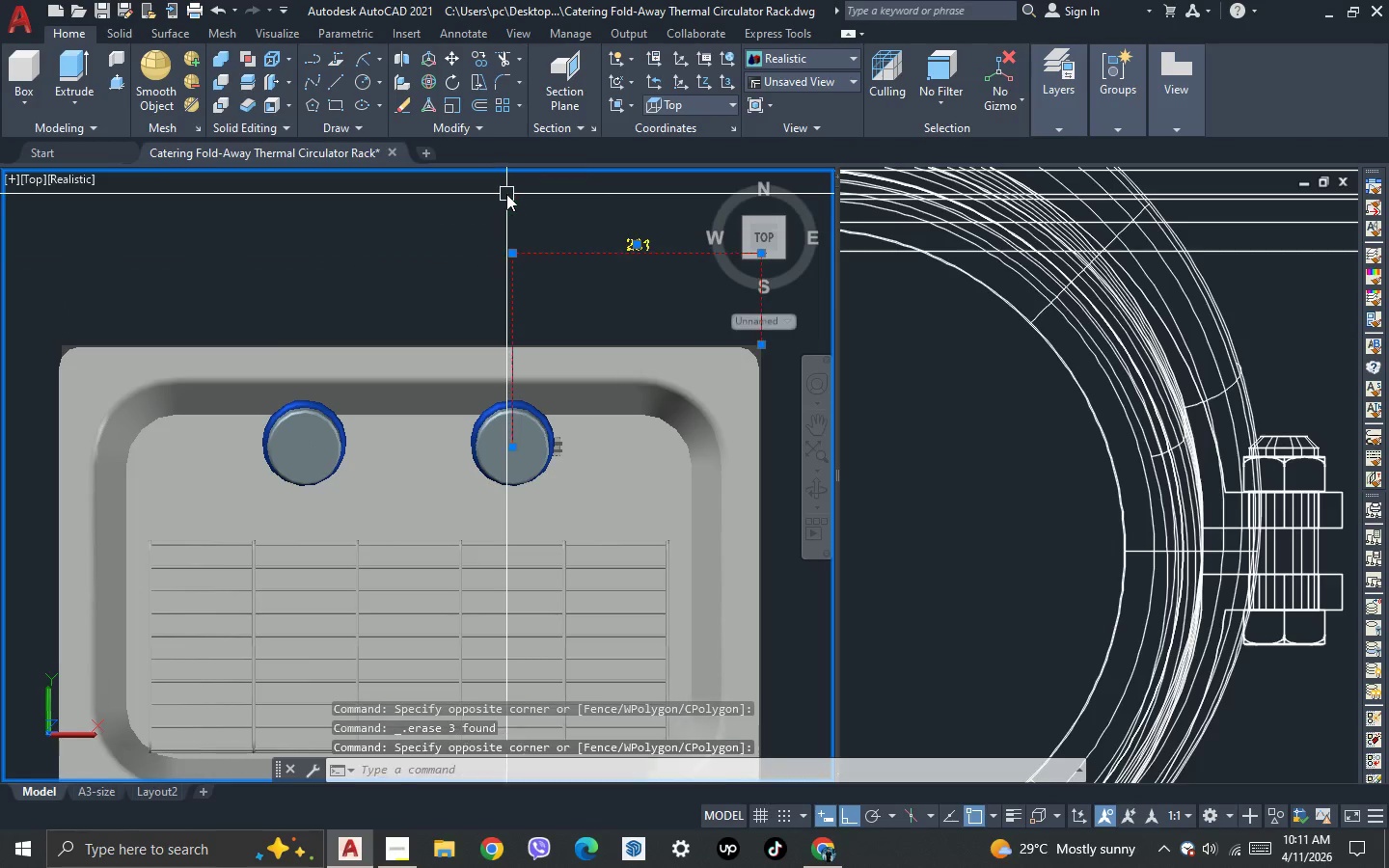 
key(Delete)
 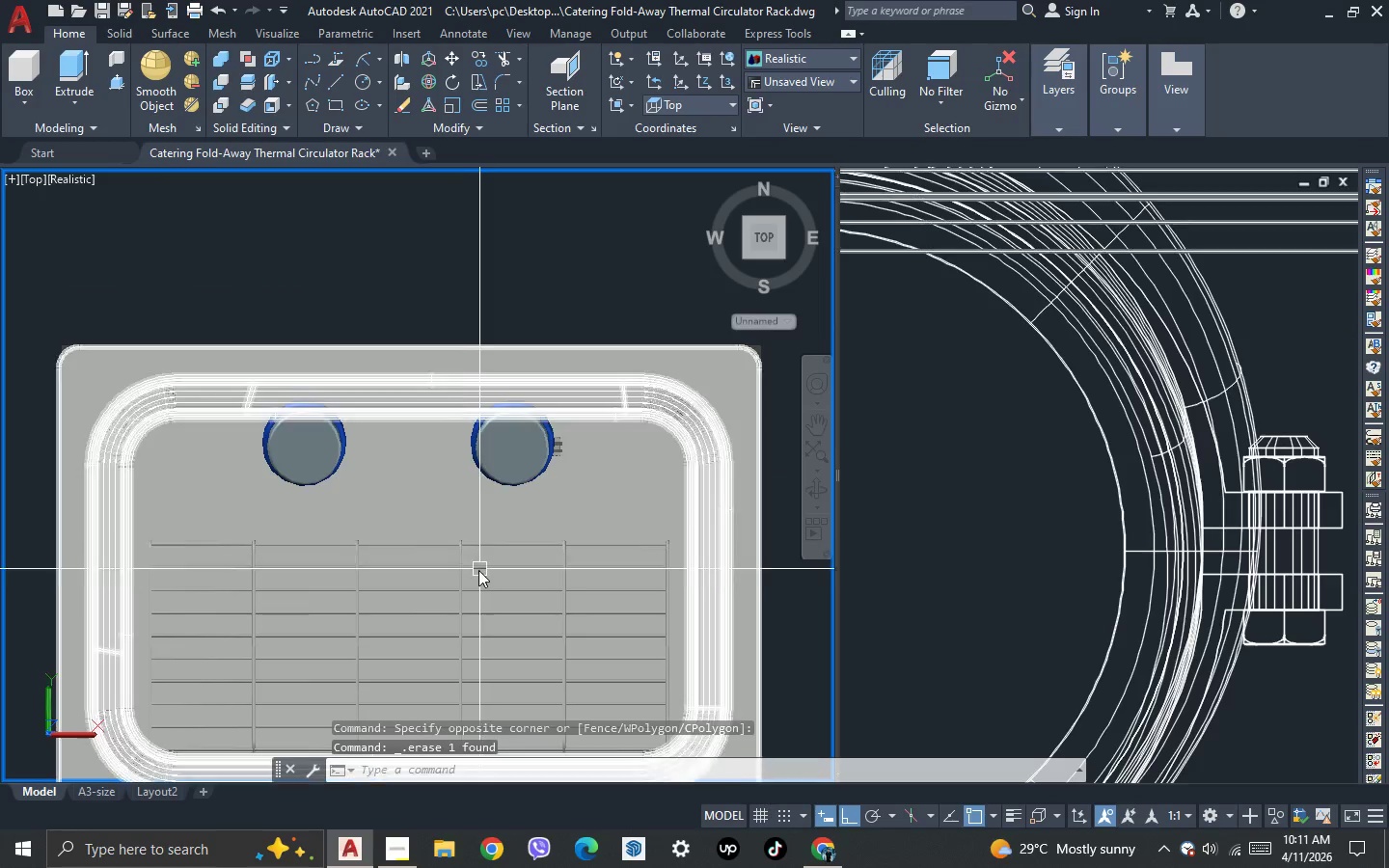 
scroll: coordinate [598, 576], scroll_direction: up, amount: 2.0
 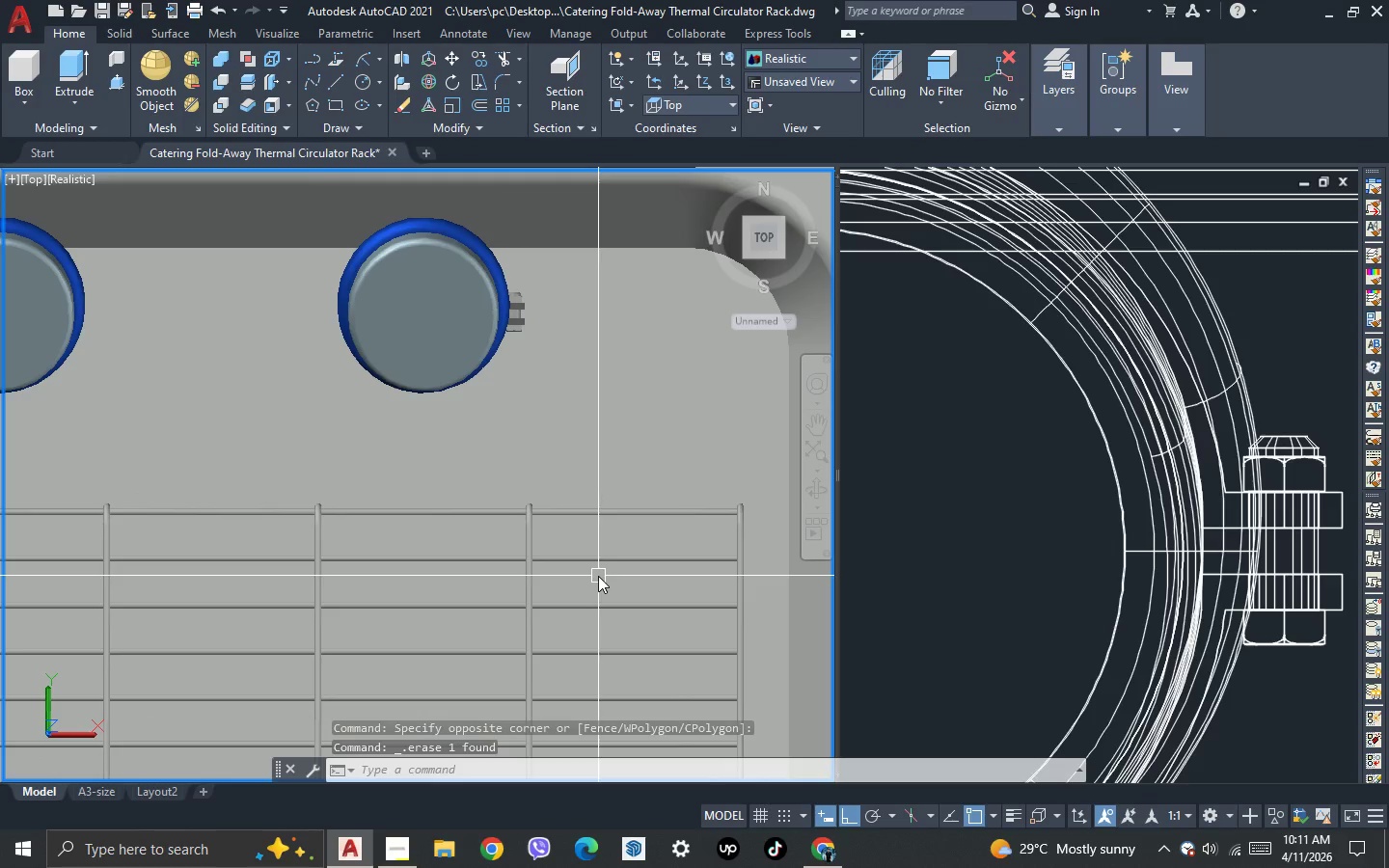 
scroll: coordinate [528, 526], scroll_direction: down, amount: 2.0
 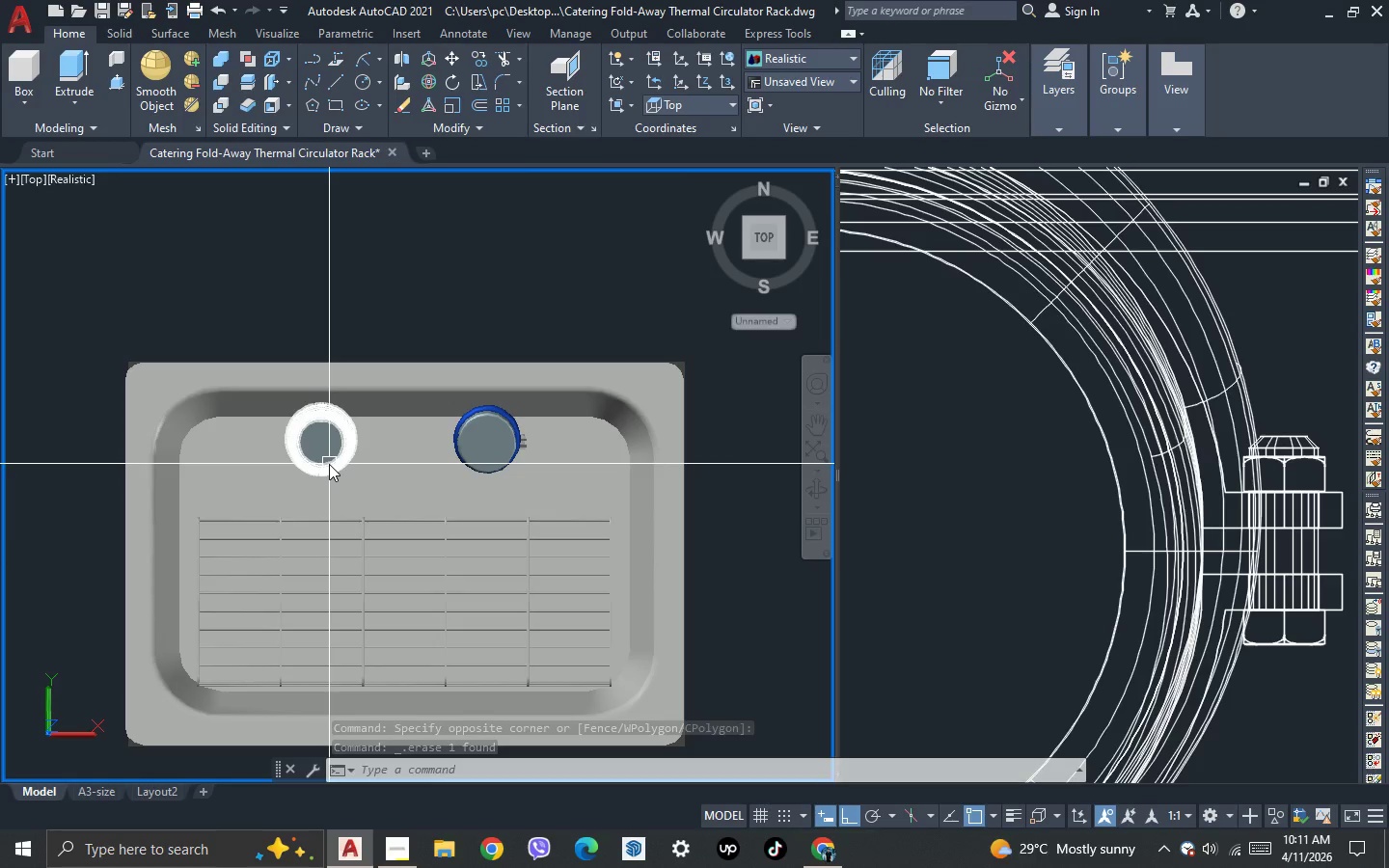 
left_click([329, 464])
 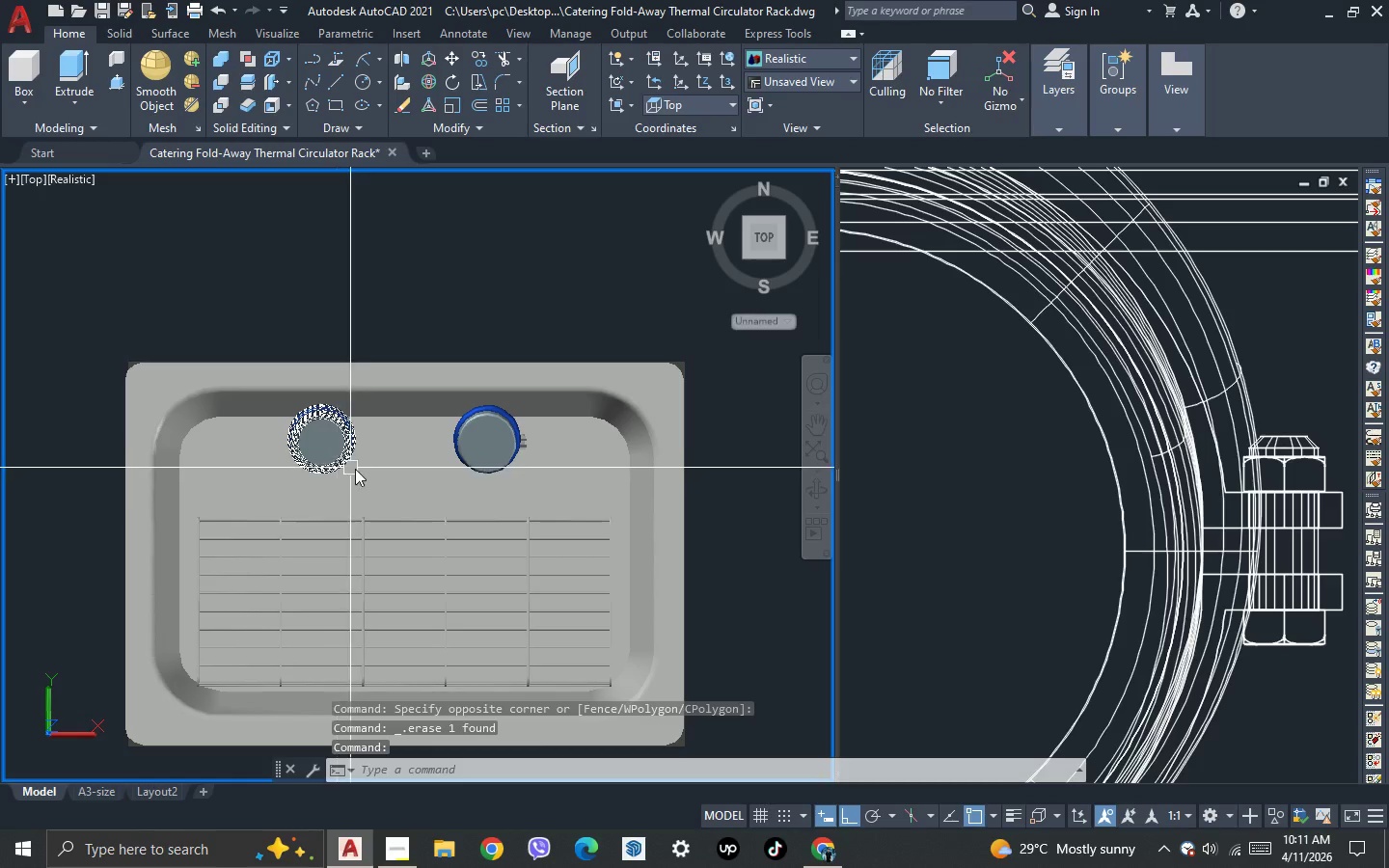 
type([Delete]mi )
 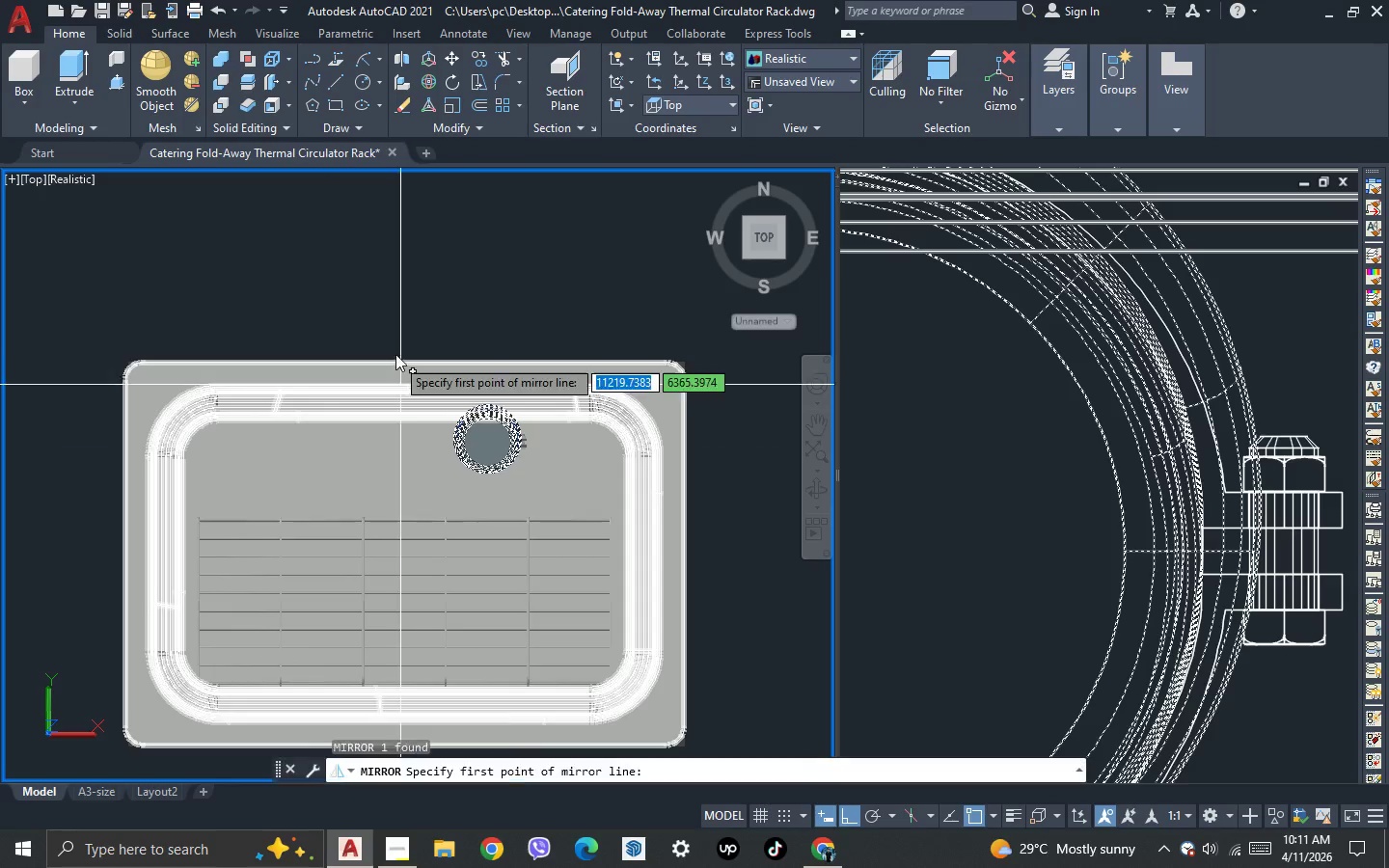 
scroll: coordinate [408, 382], scroll_direction: up, amount: 6.0
 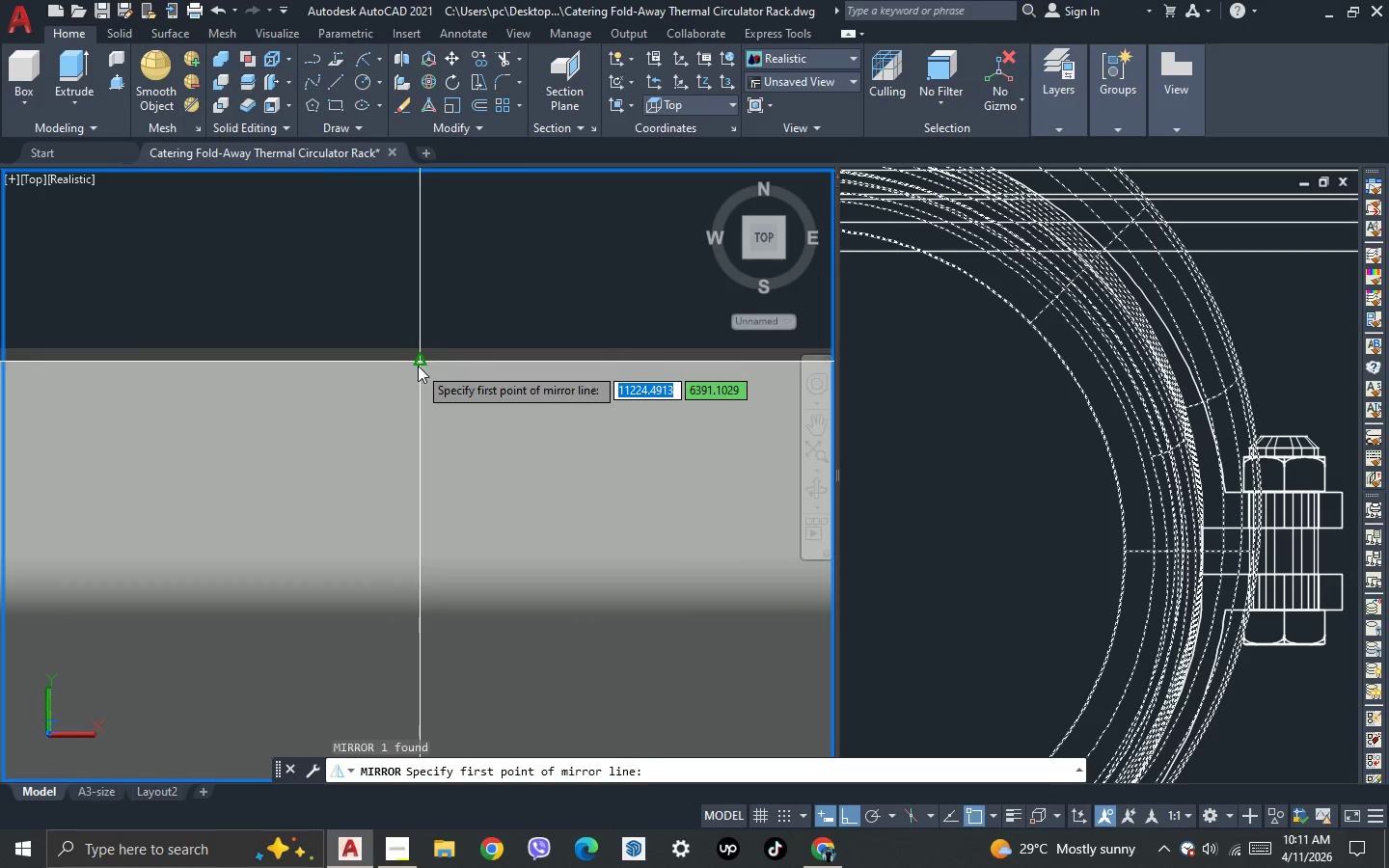 
double_click([442, 257])
 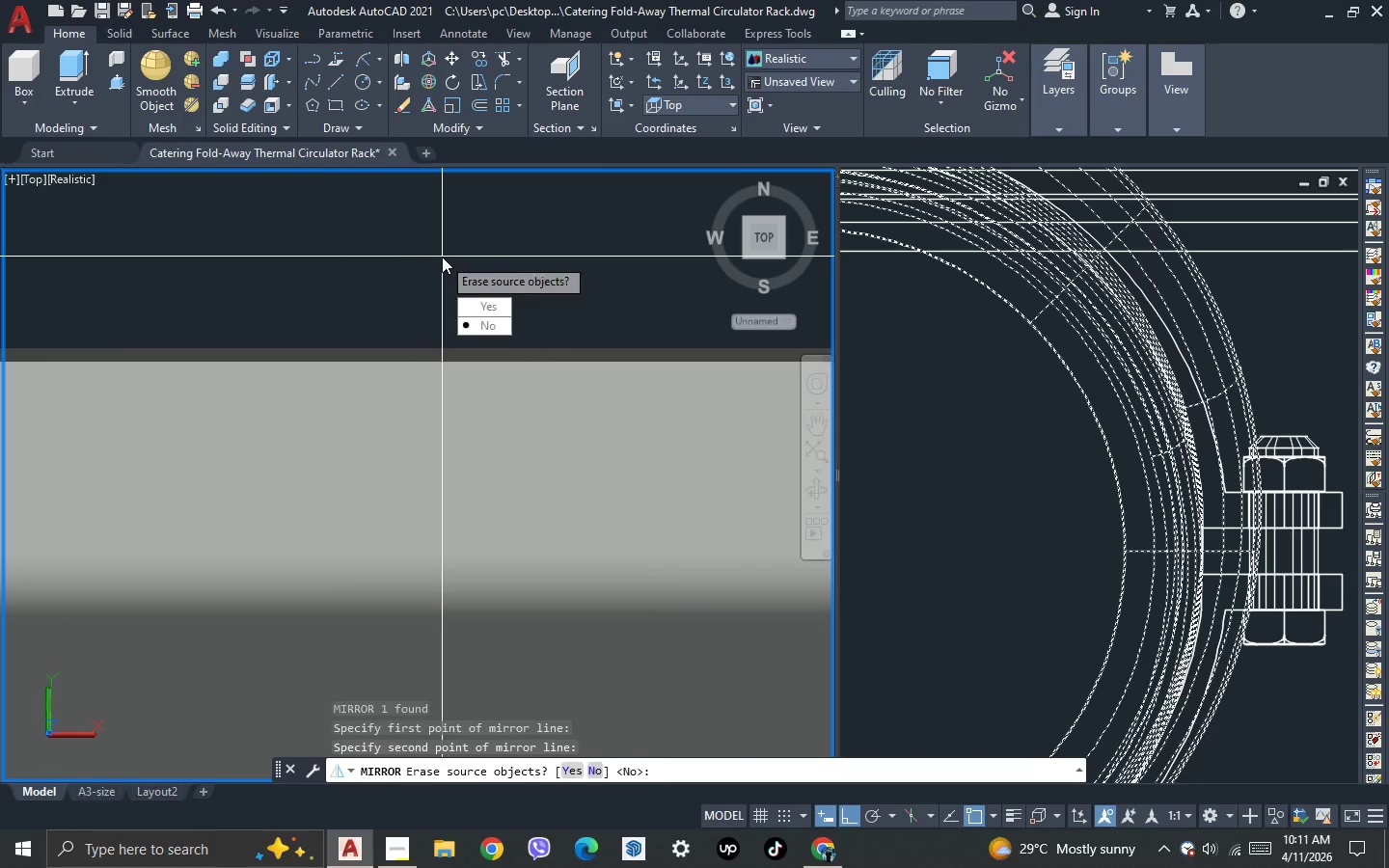 
key(Space)
 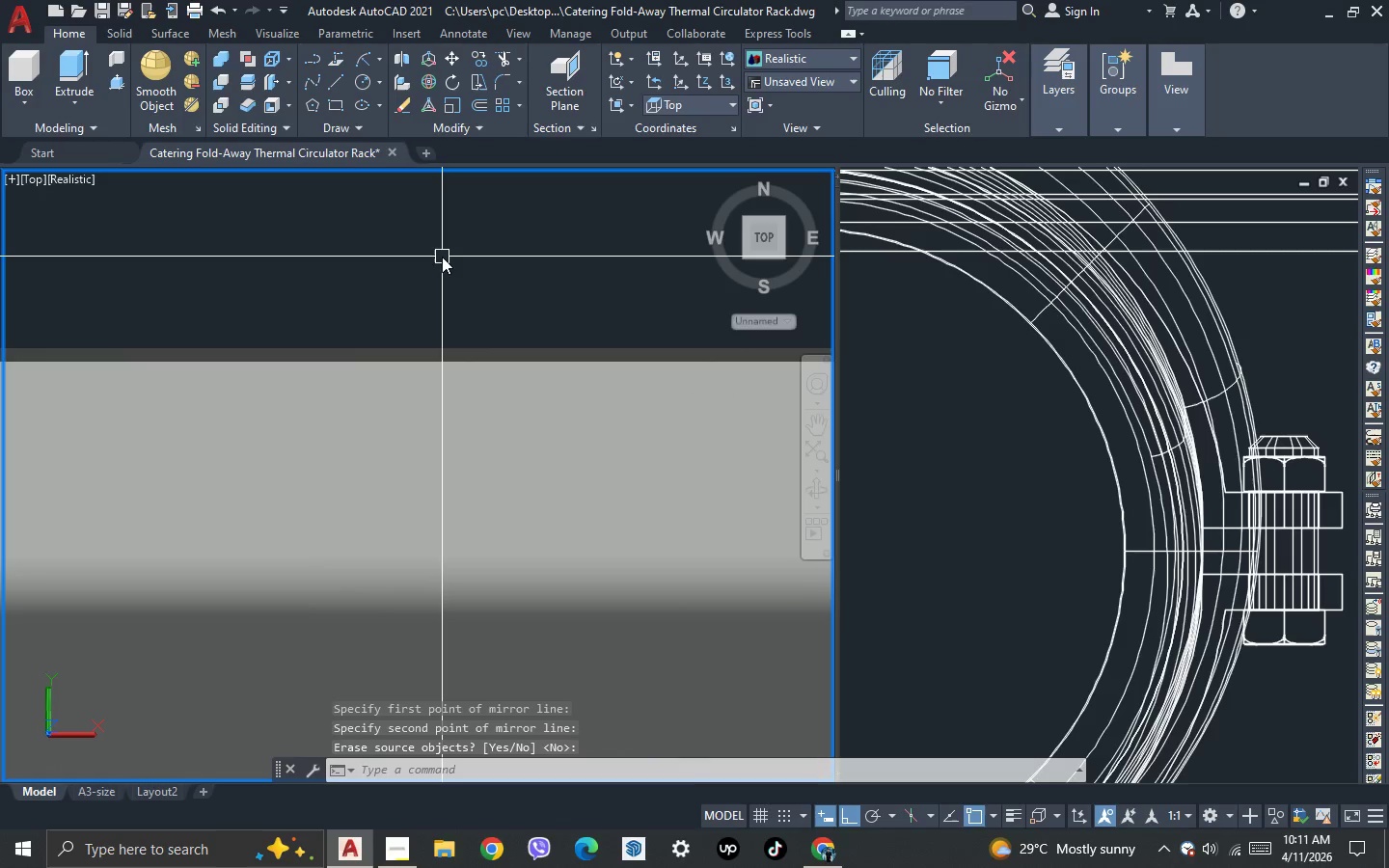 
scroll: coordinate [395, 414], scroll_direction: down, amount: 7.0
 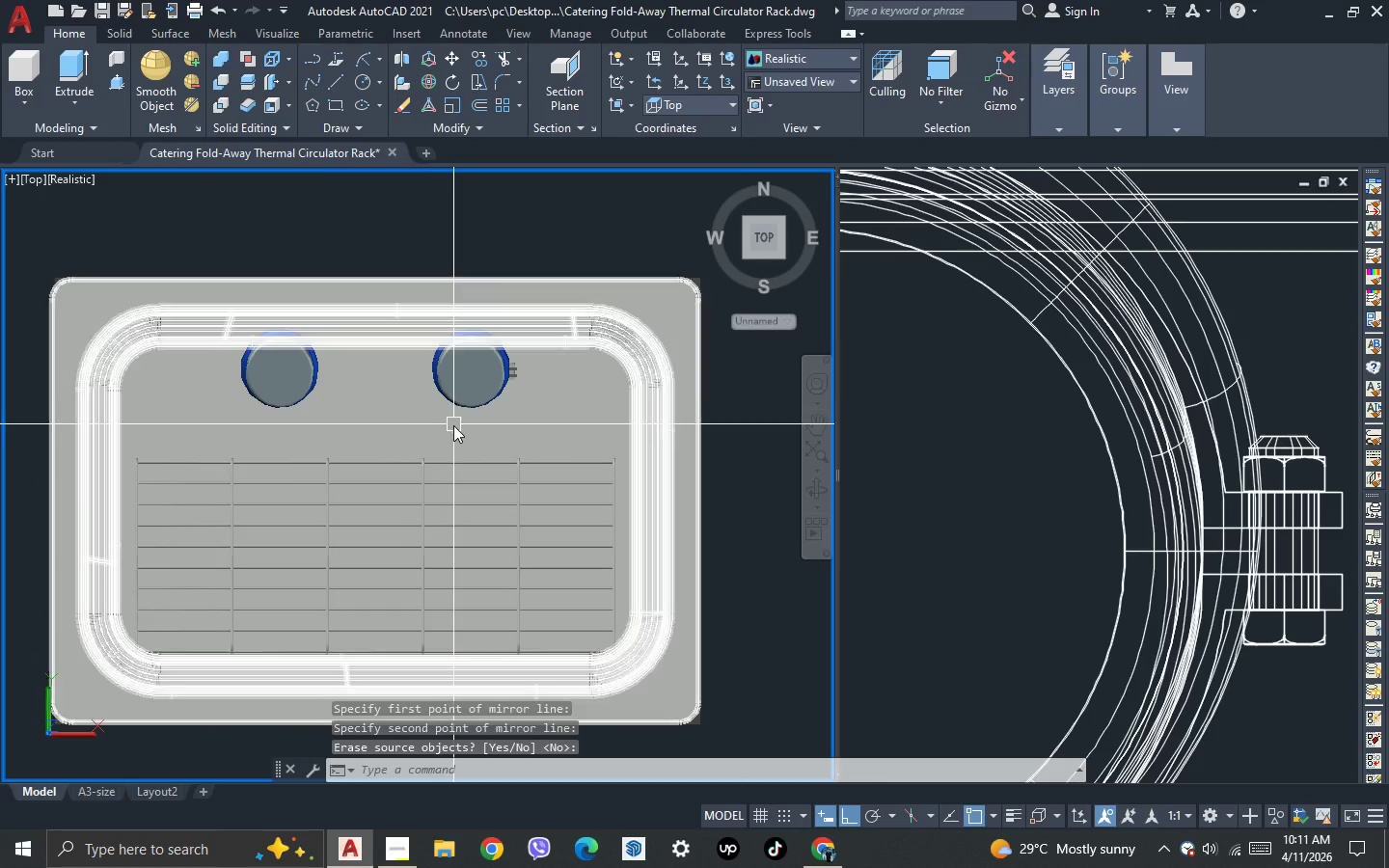 
scroll: coordinate [477, 405], scroll_direction: up, amount: 2.0
 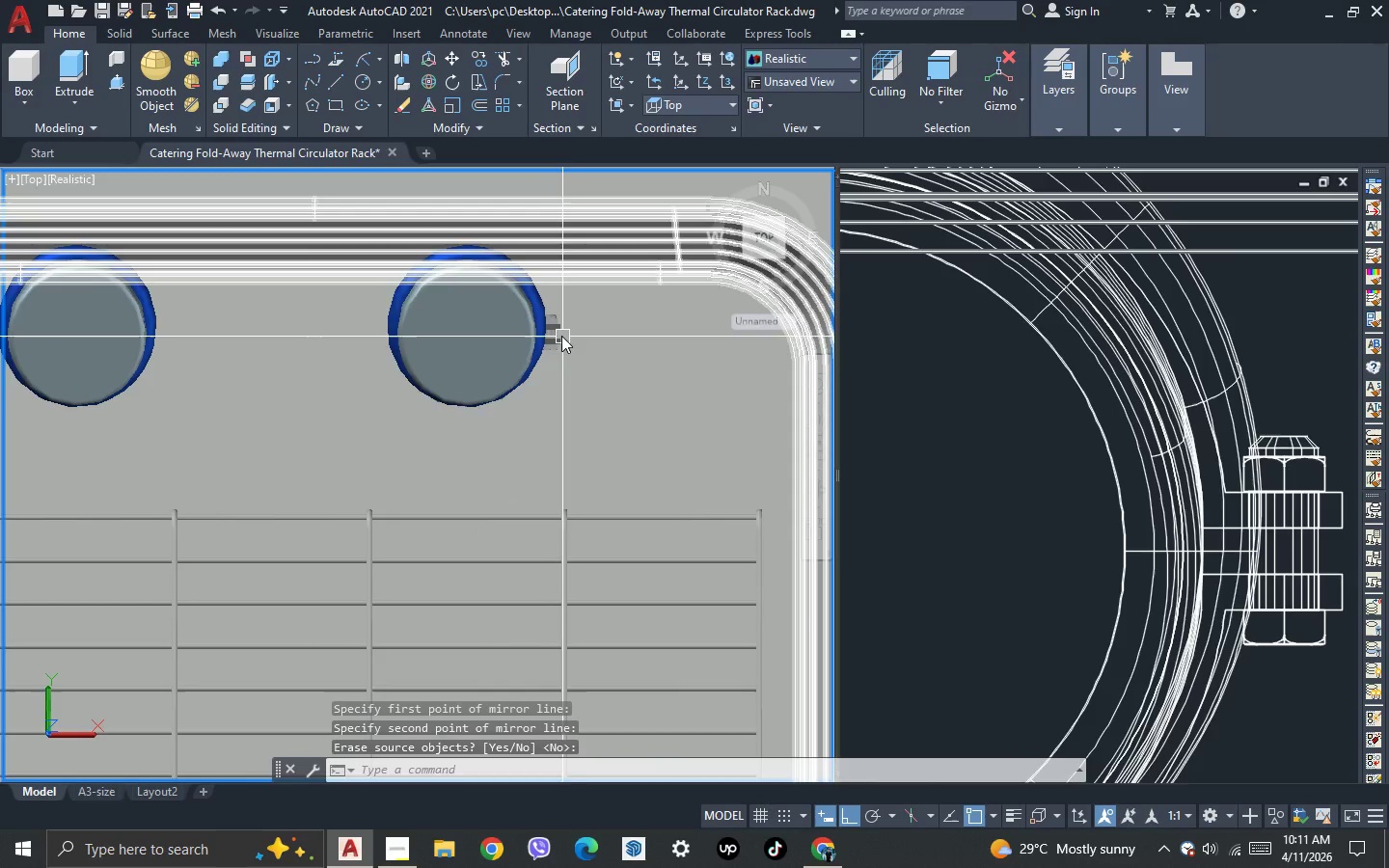 
left_click([559, 334])
 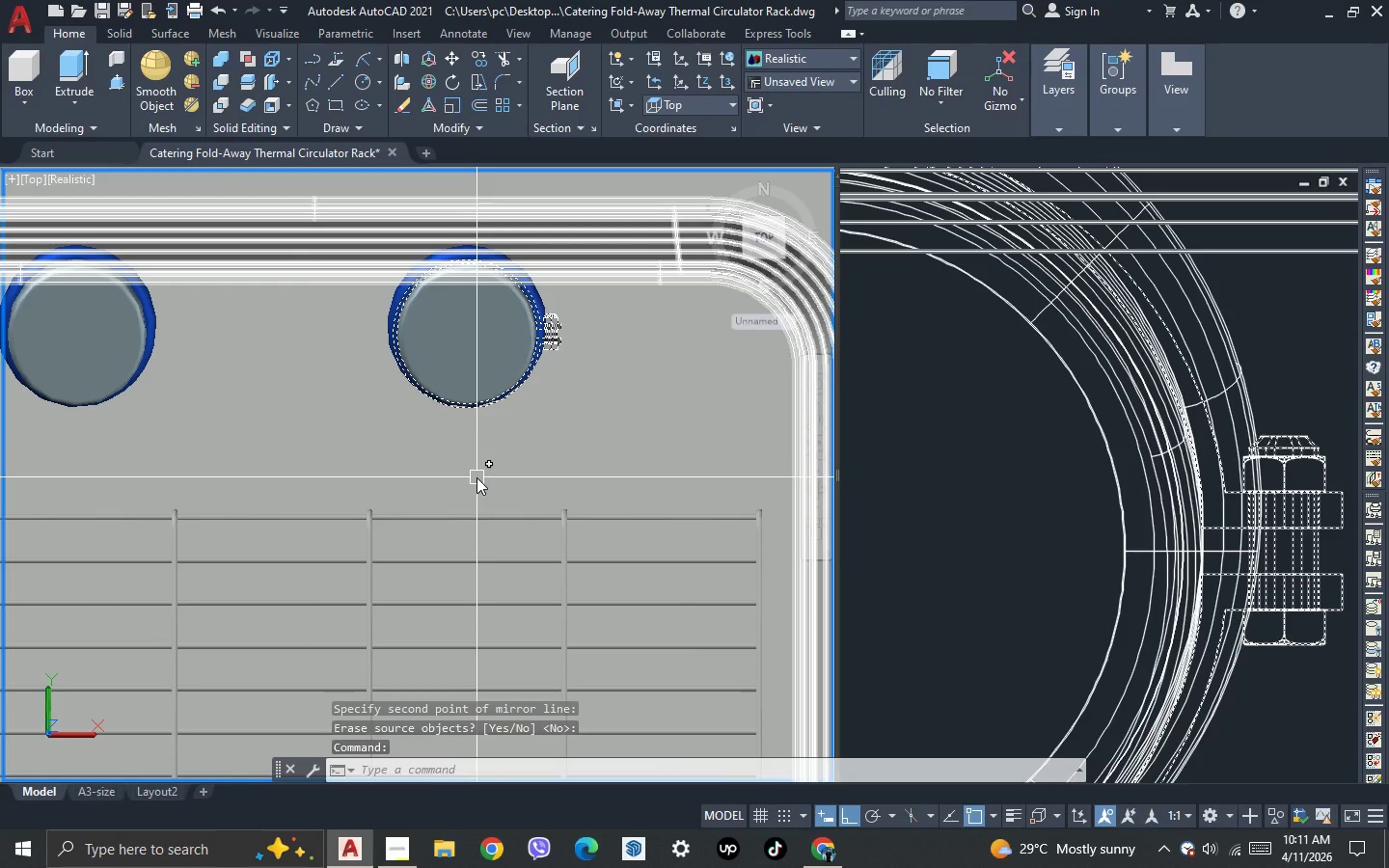 
type(mi )
 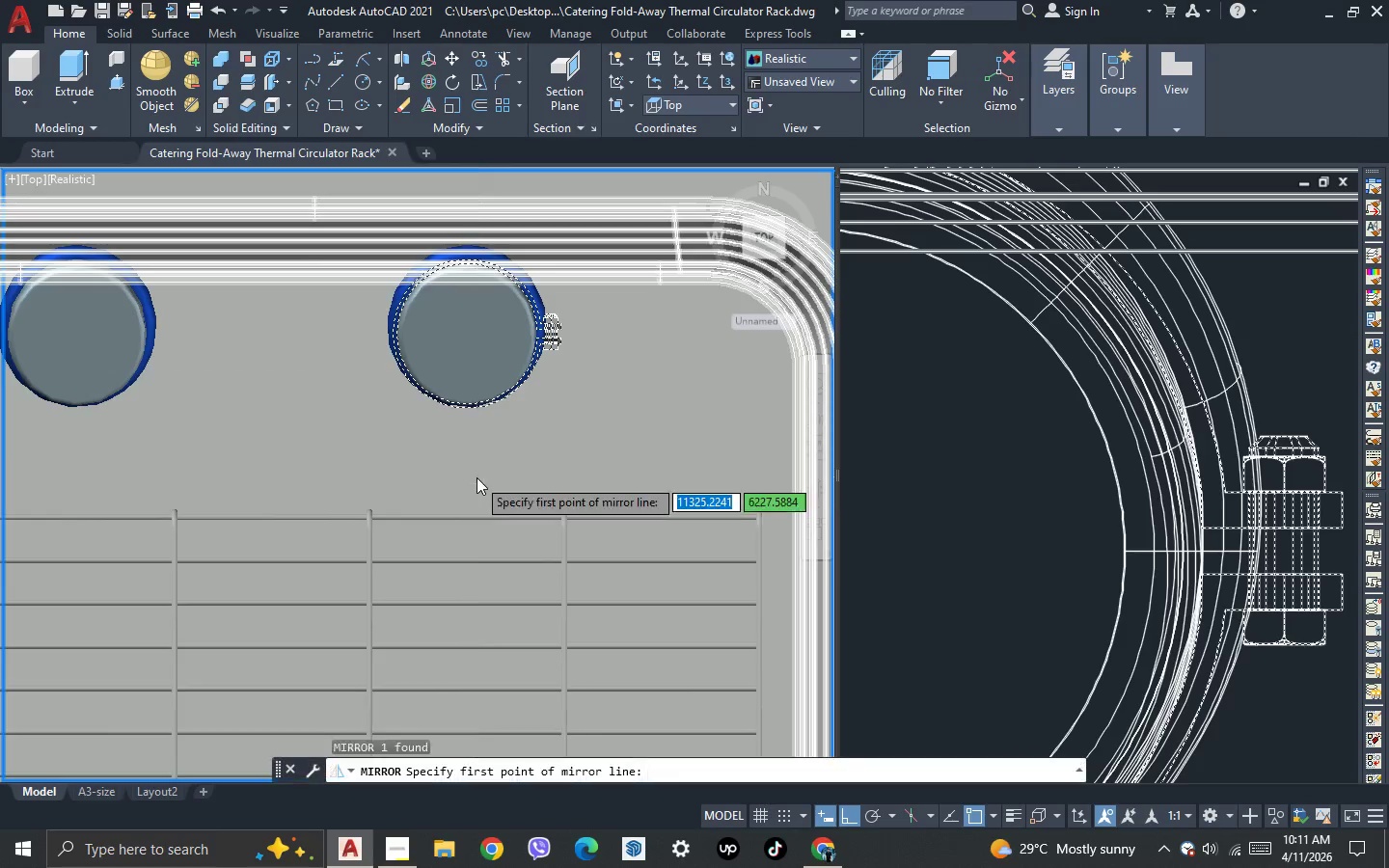 
scroll: coordinate [395, 343], scroll_direction: up, amount: 2.0
 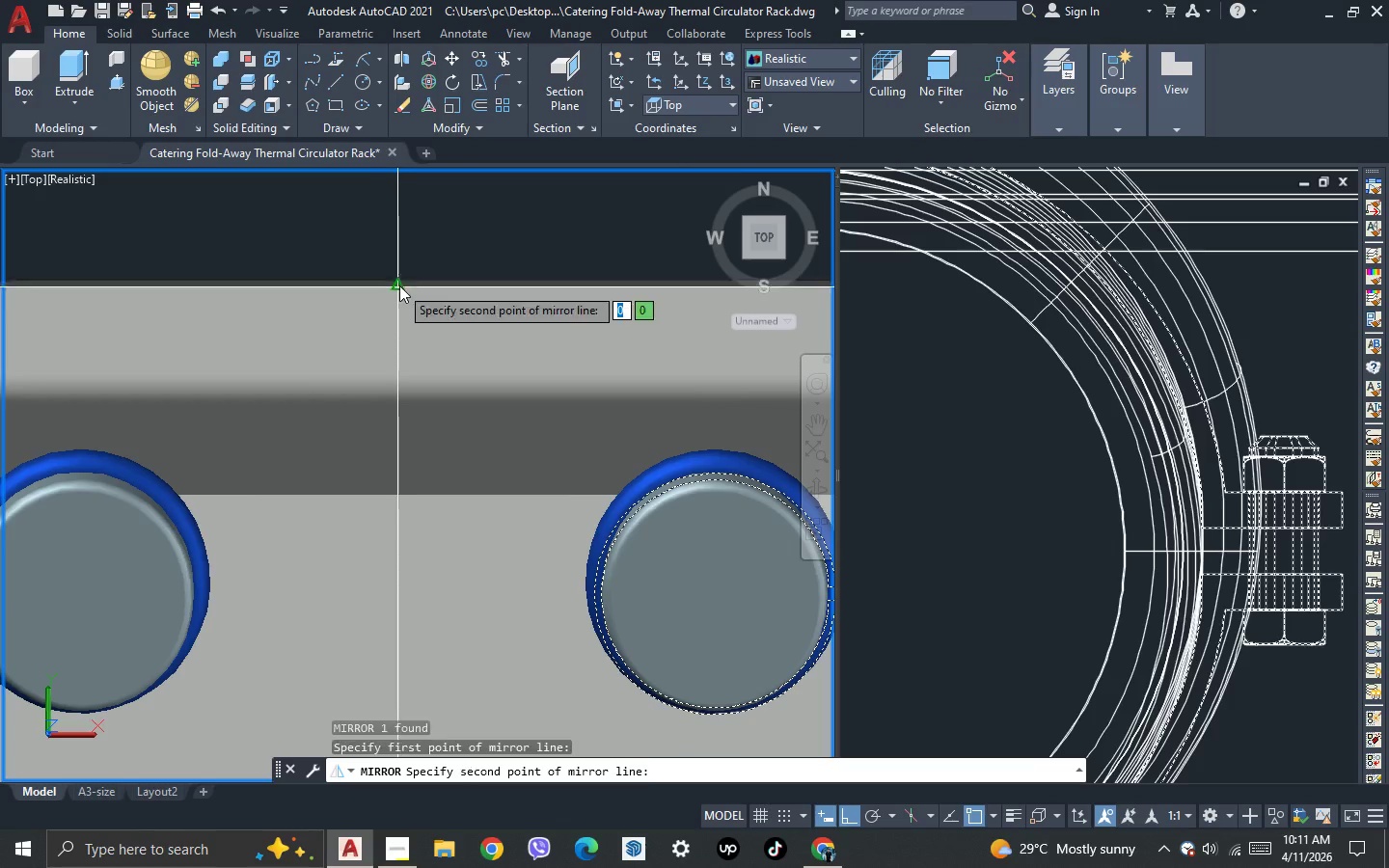 
double_click([411, 232])
 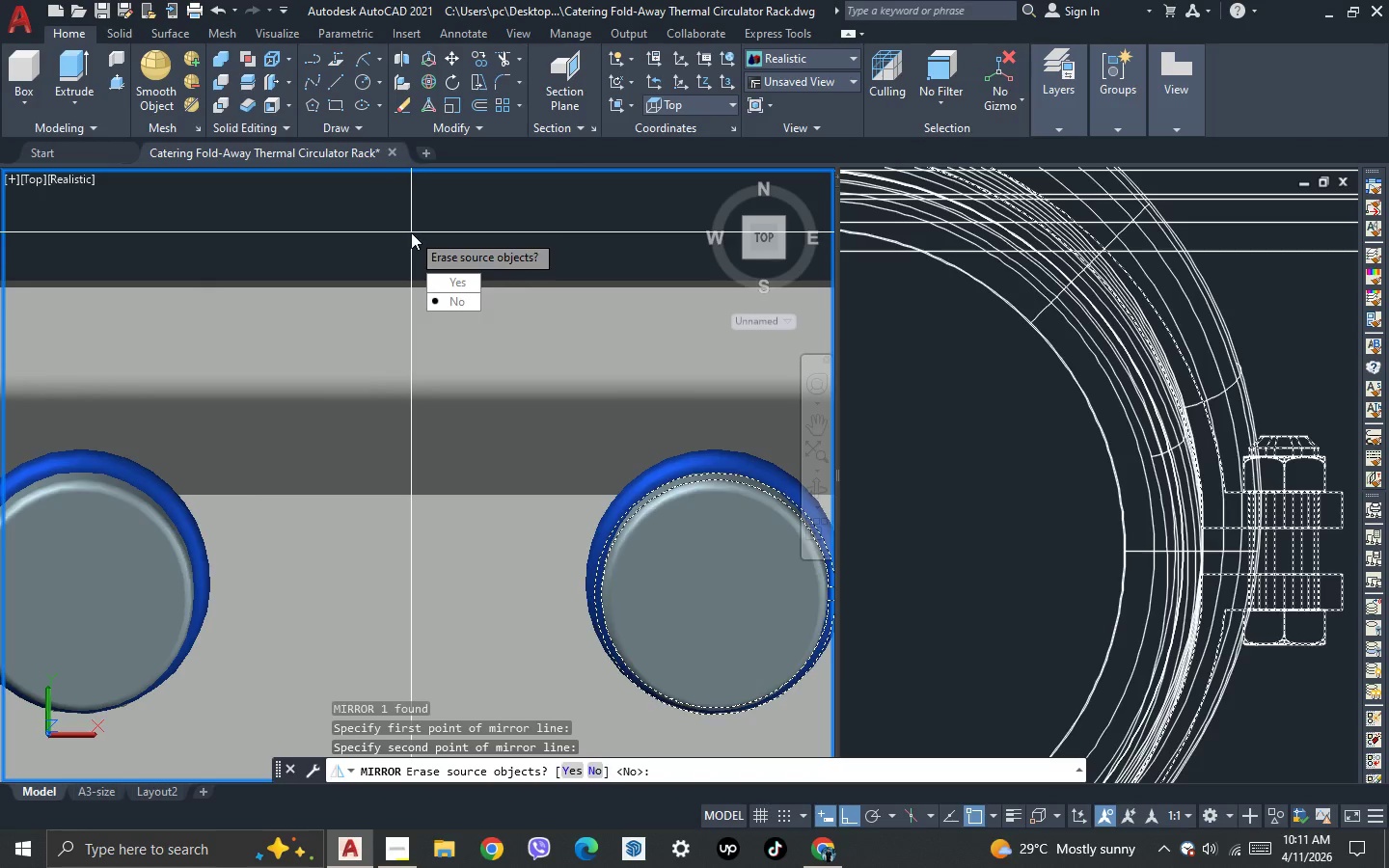 
key(Space)
 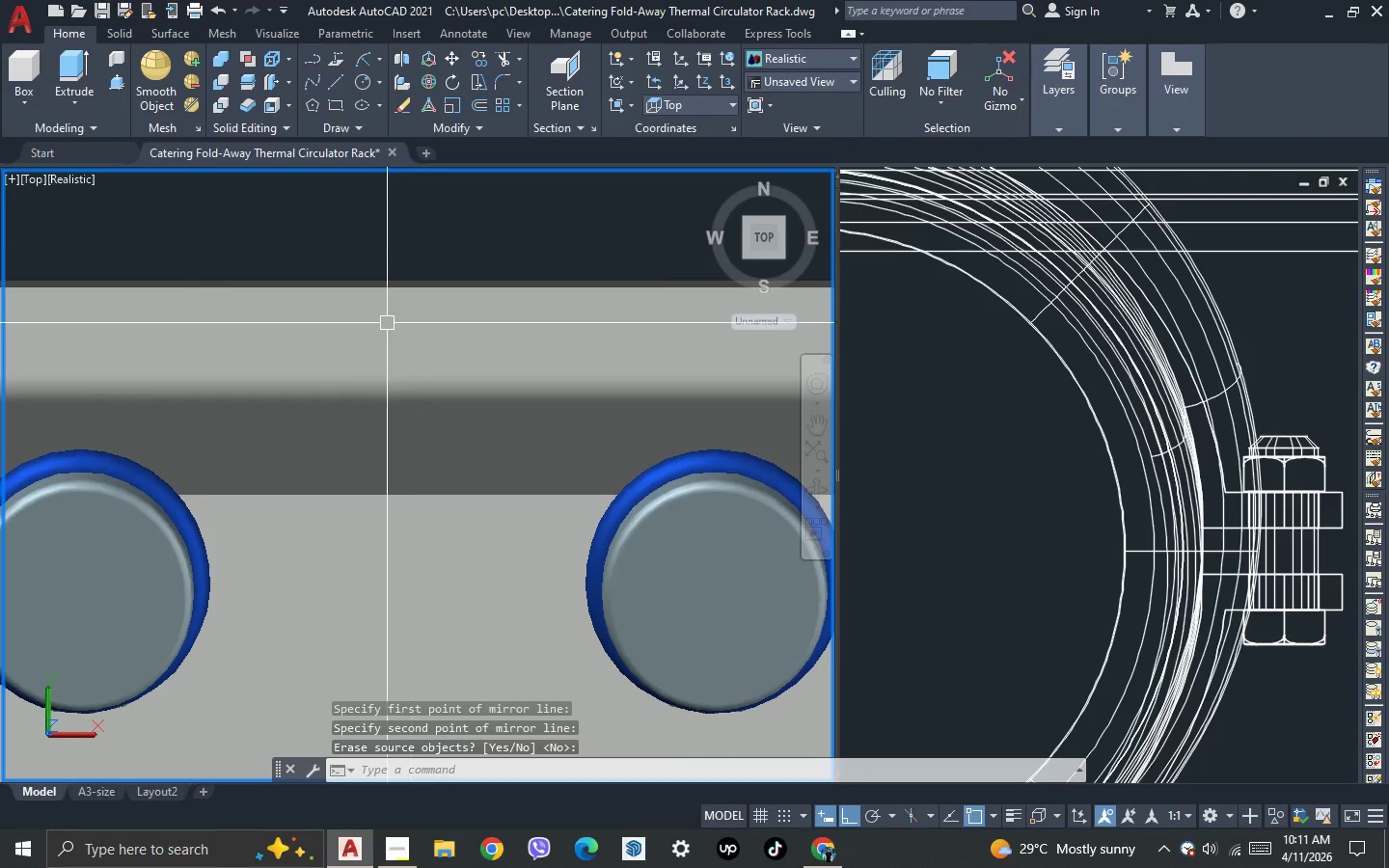 
scroll: coordinate [387, 345], scroll_direction: down, amount: 3.0
 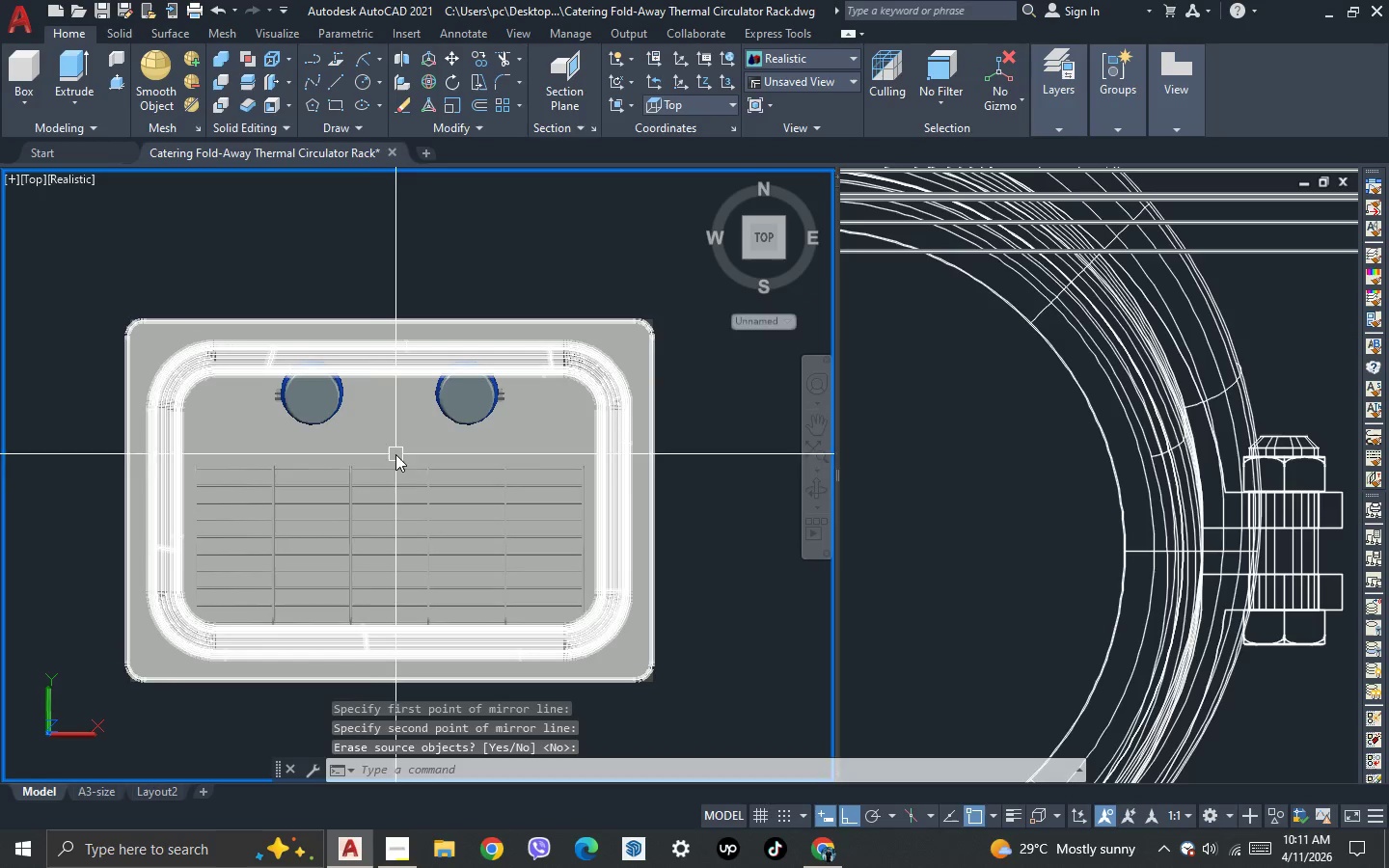 
key(3)
 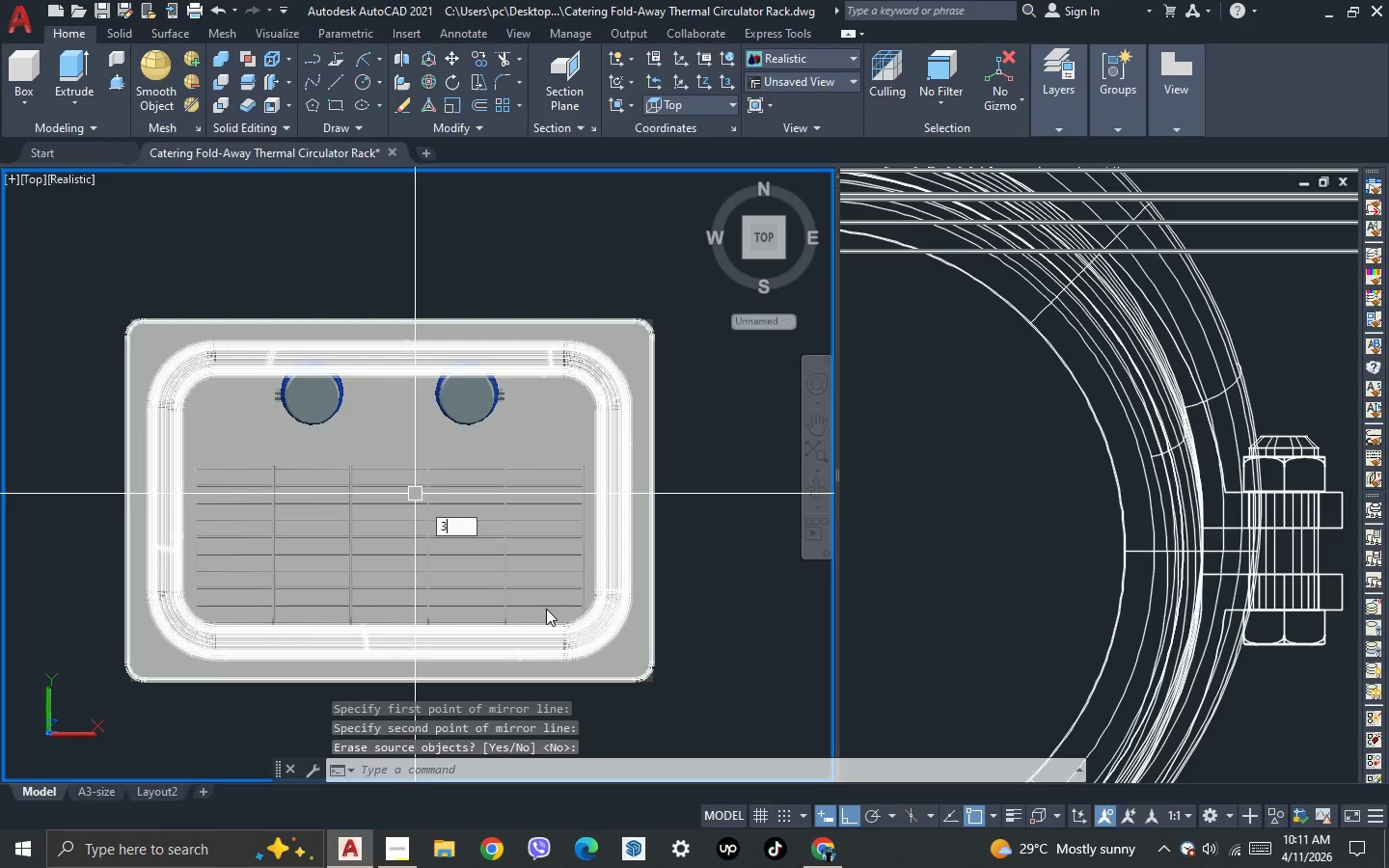 
key(Space)
 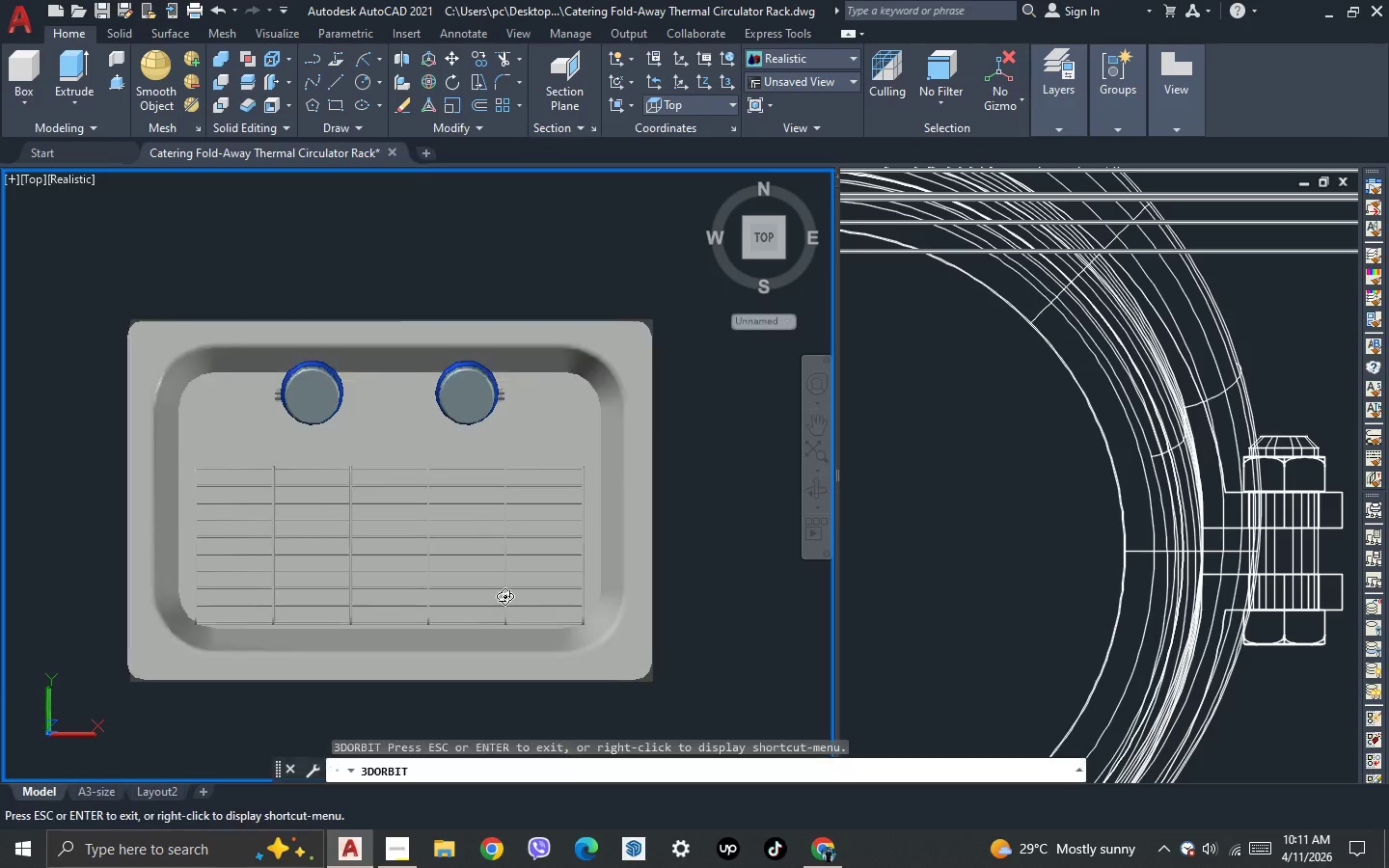 
left_click_drag(start_coordinate=[516, 600], to_coordinate=[373, 468])
 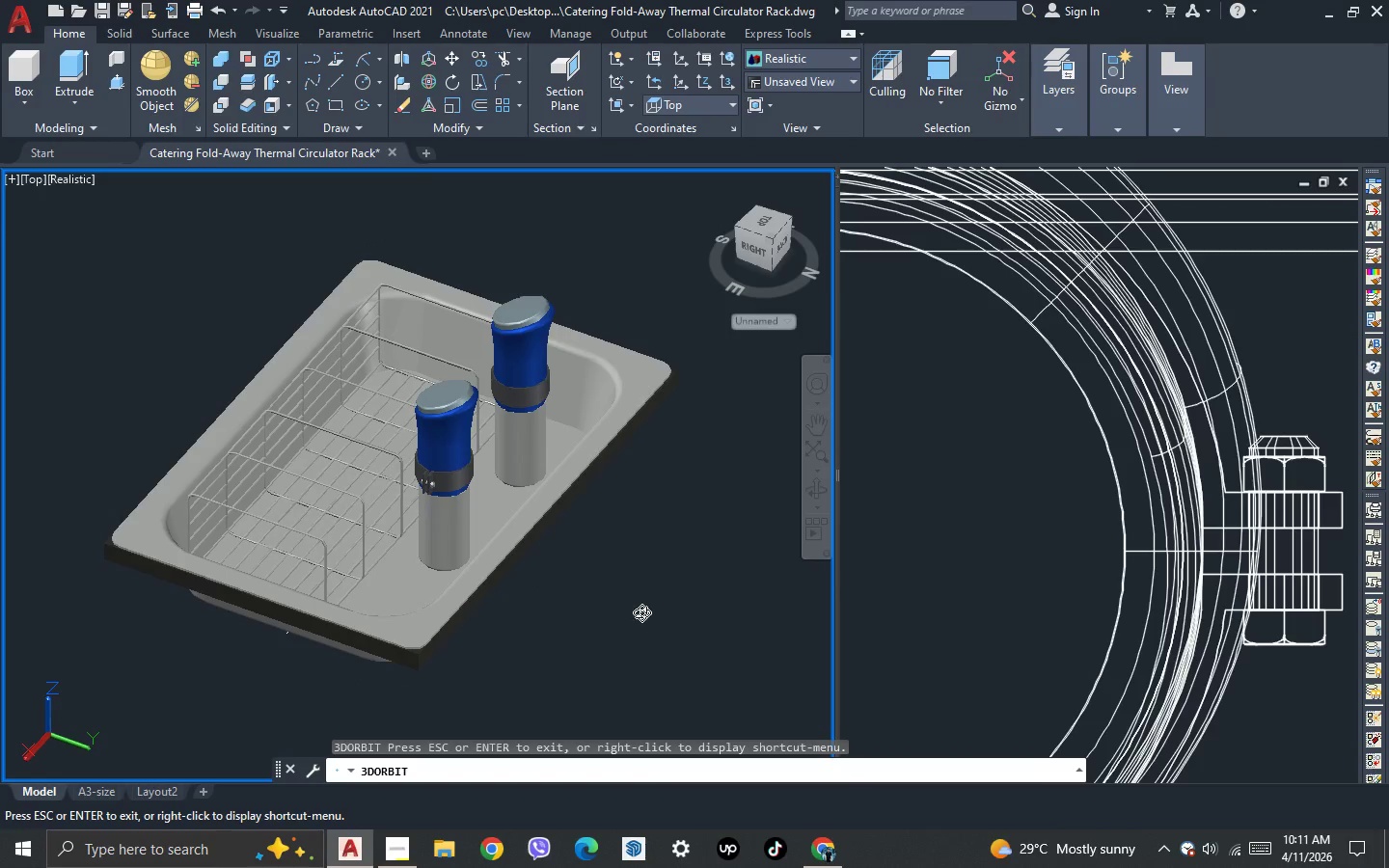 
left_click_drag(start_coordinate=[639, 611], to_coordinate=[478, 785])
 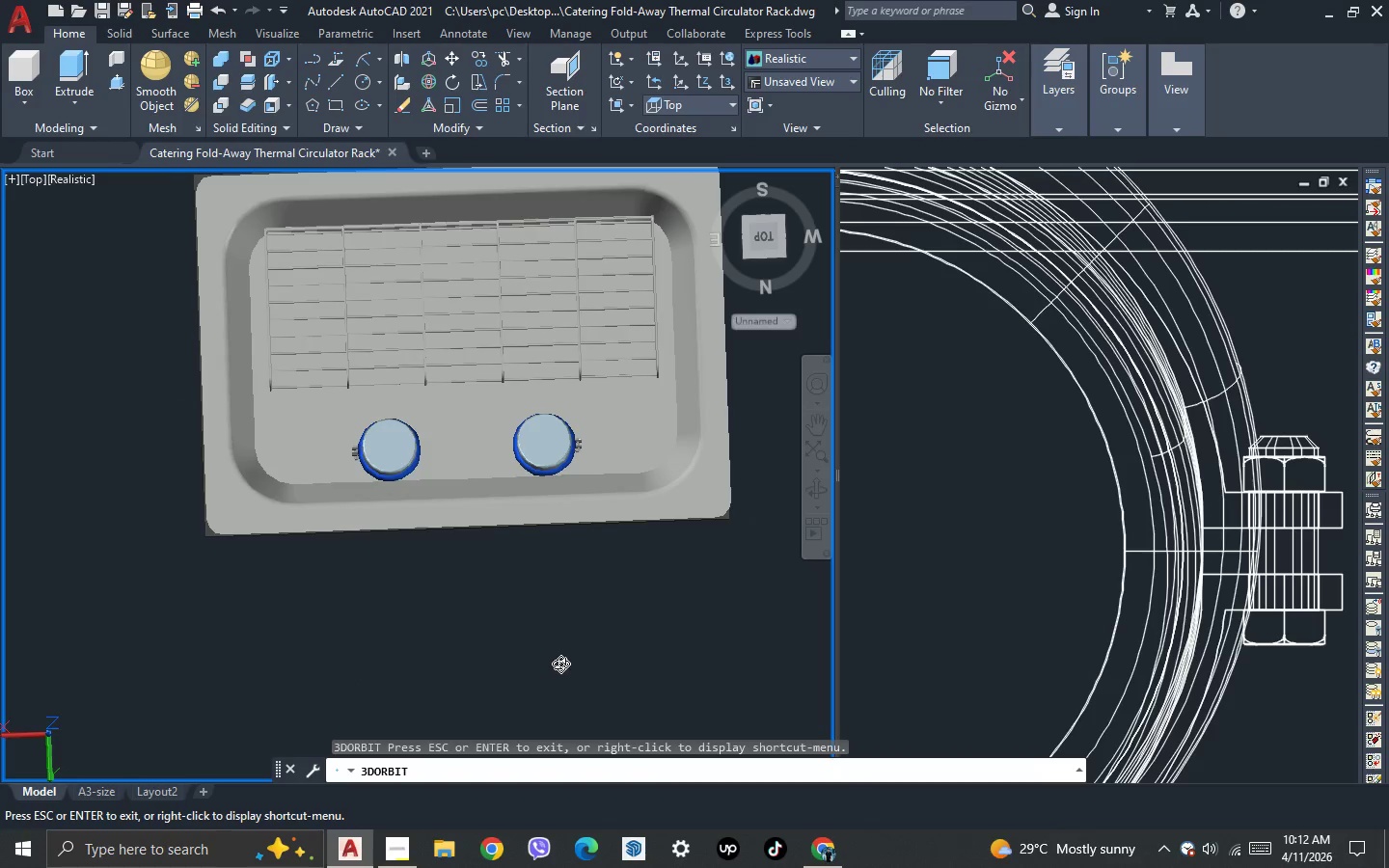 
left_click_drag(start_coordinate=[561, 662], to_coordinate=[536, 712])
 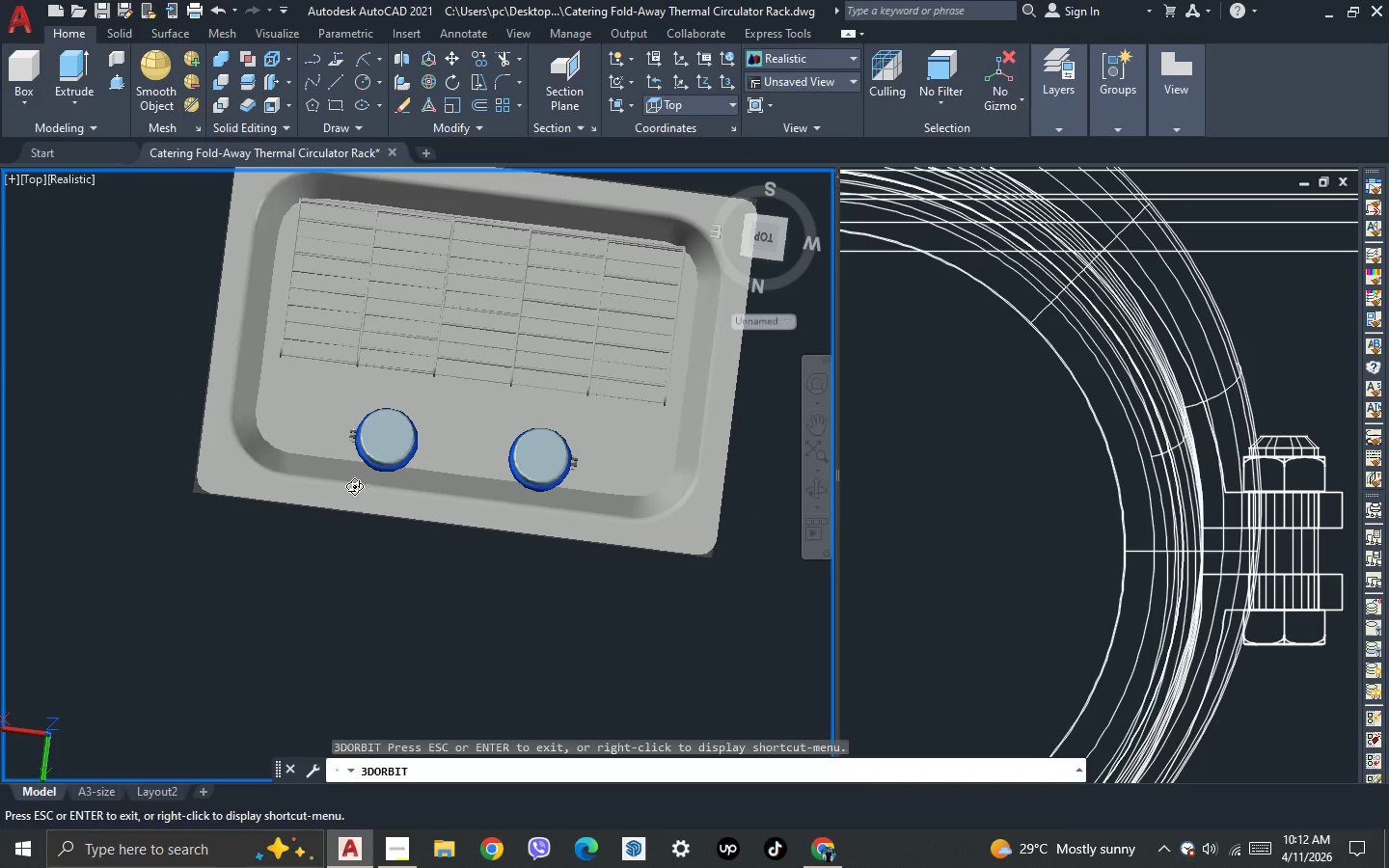 
key(Escape)
 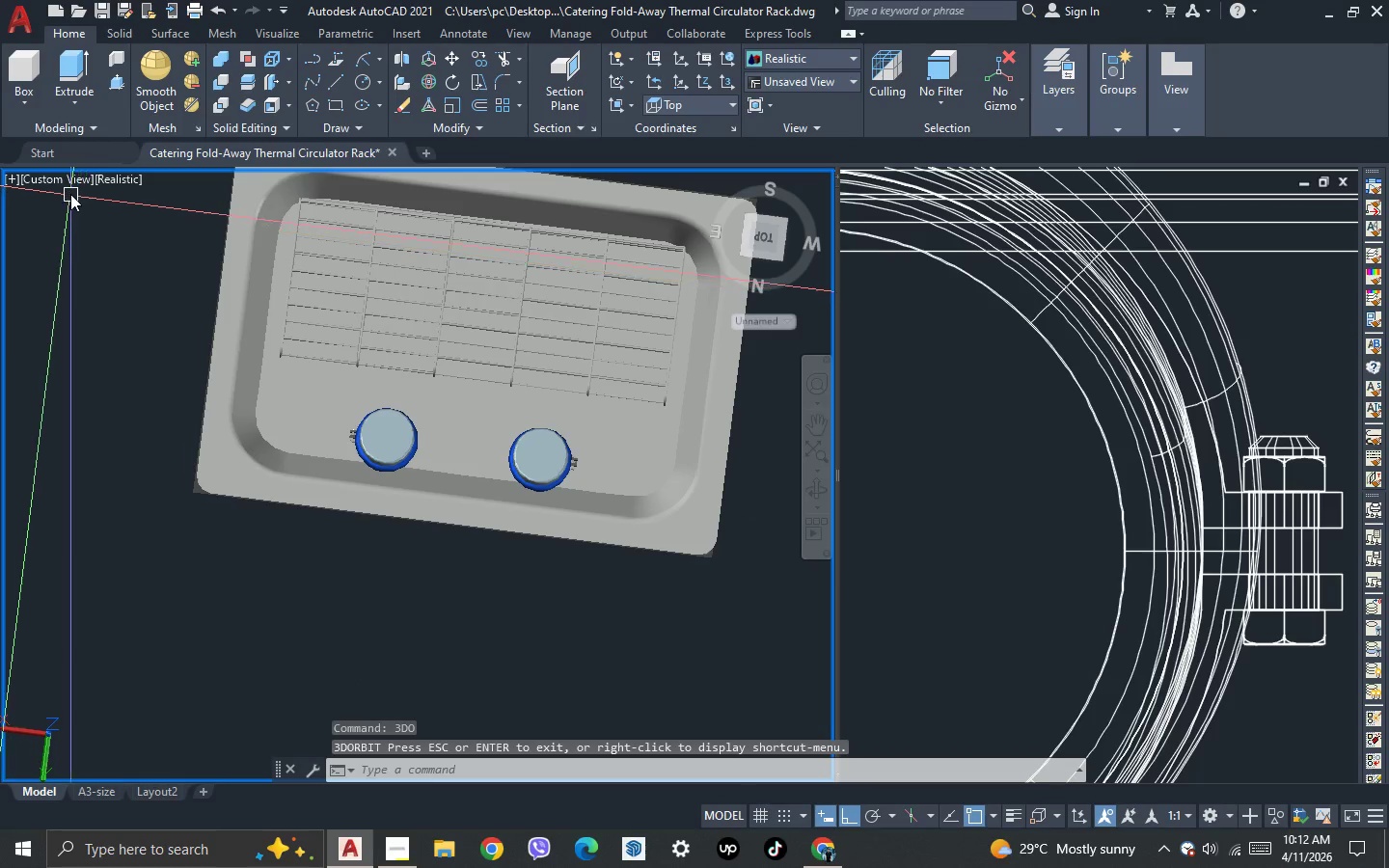 
left_click([68, 191])
 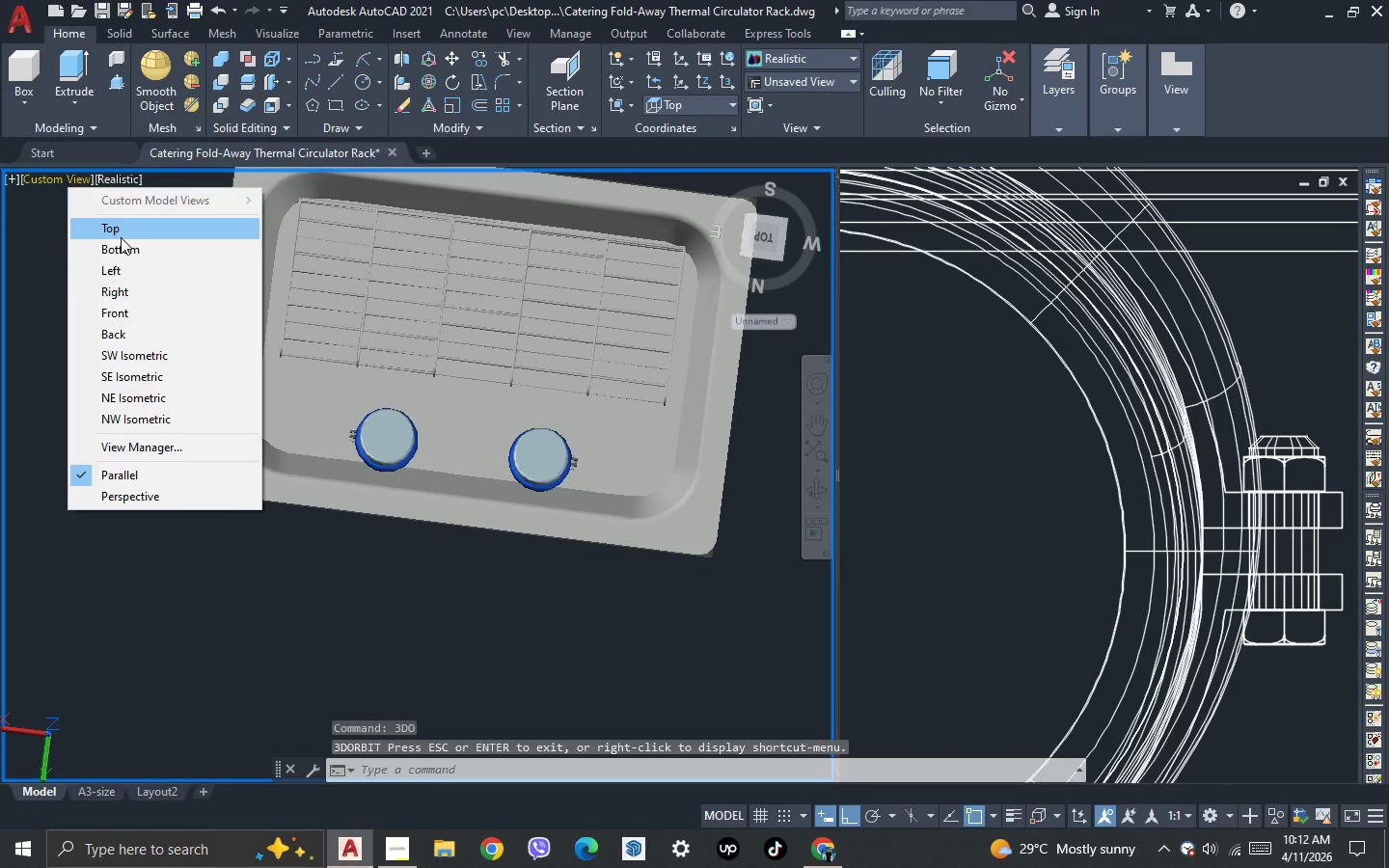 
left_click([121, 237])
 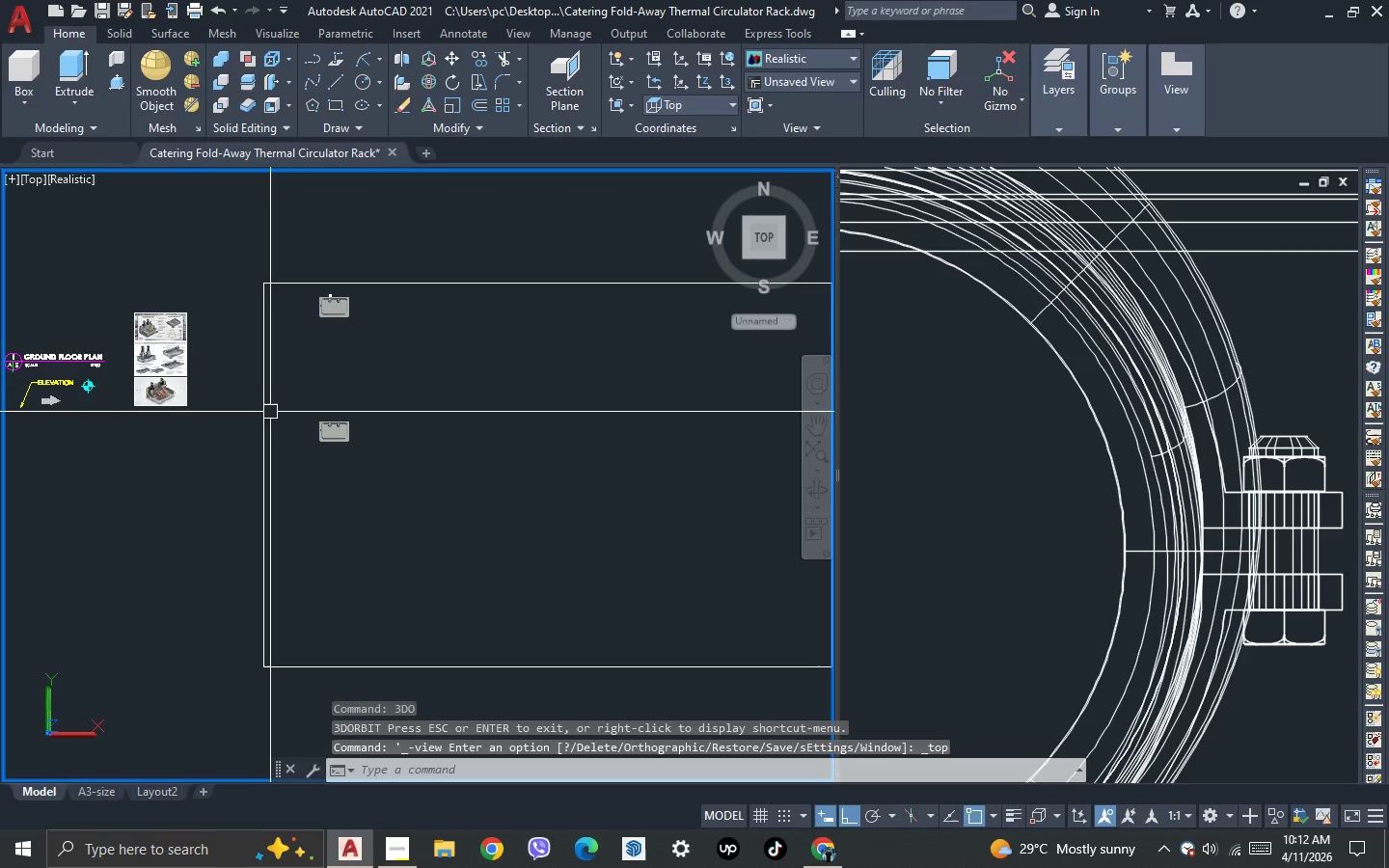 
scroll: coordinate [715, 439], scroll_direction: up, amount: 10.0
 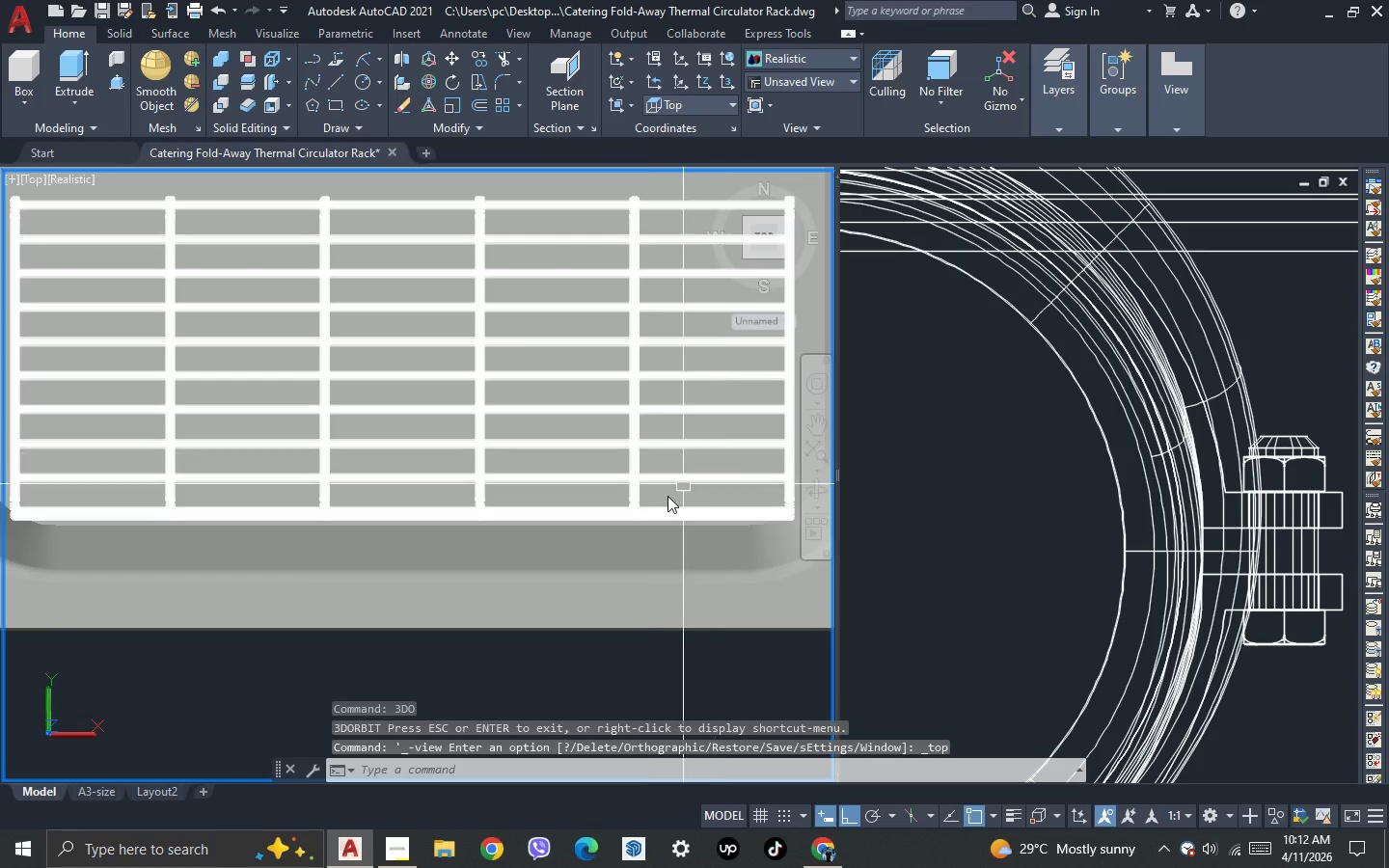 
scroll: coordinate [640, 507], scroll_direction: down, amount: 2.0
 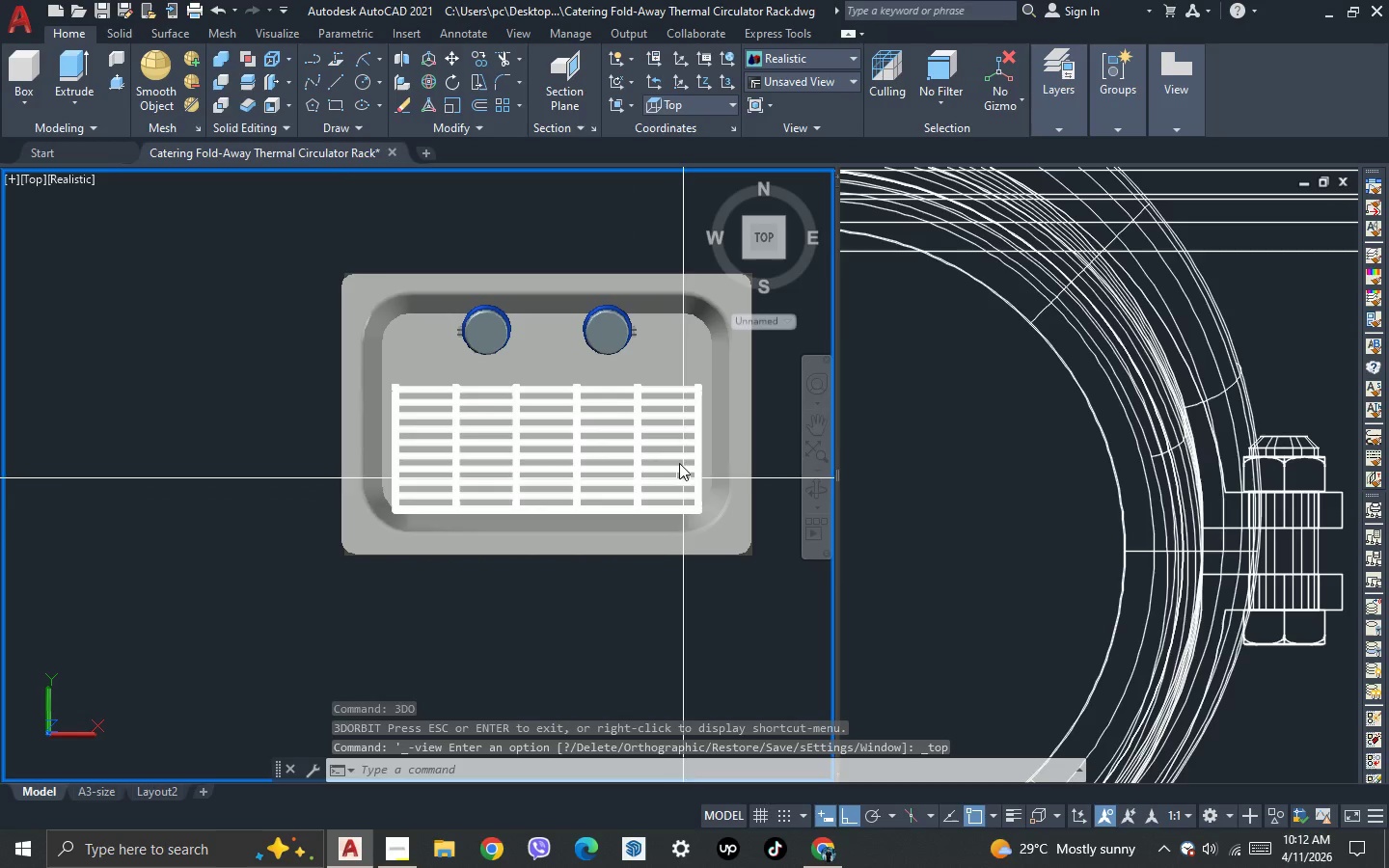 
scroll: coordinate [681, 361], scroll_direction: up, amount: 1.0
 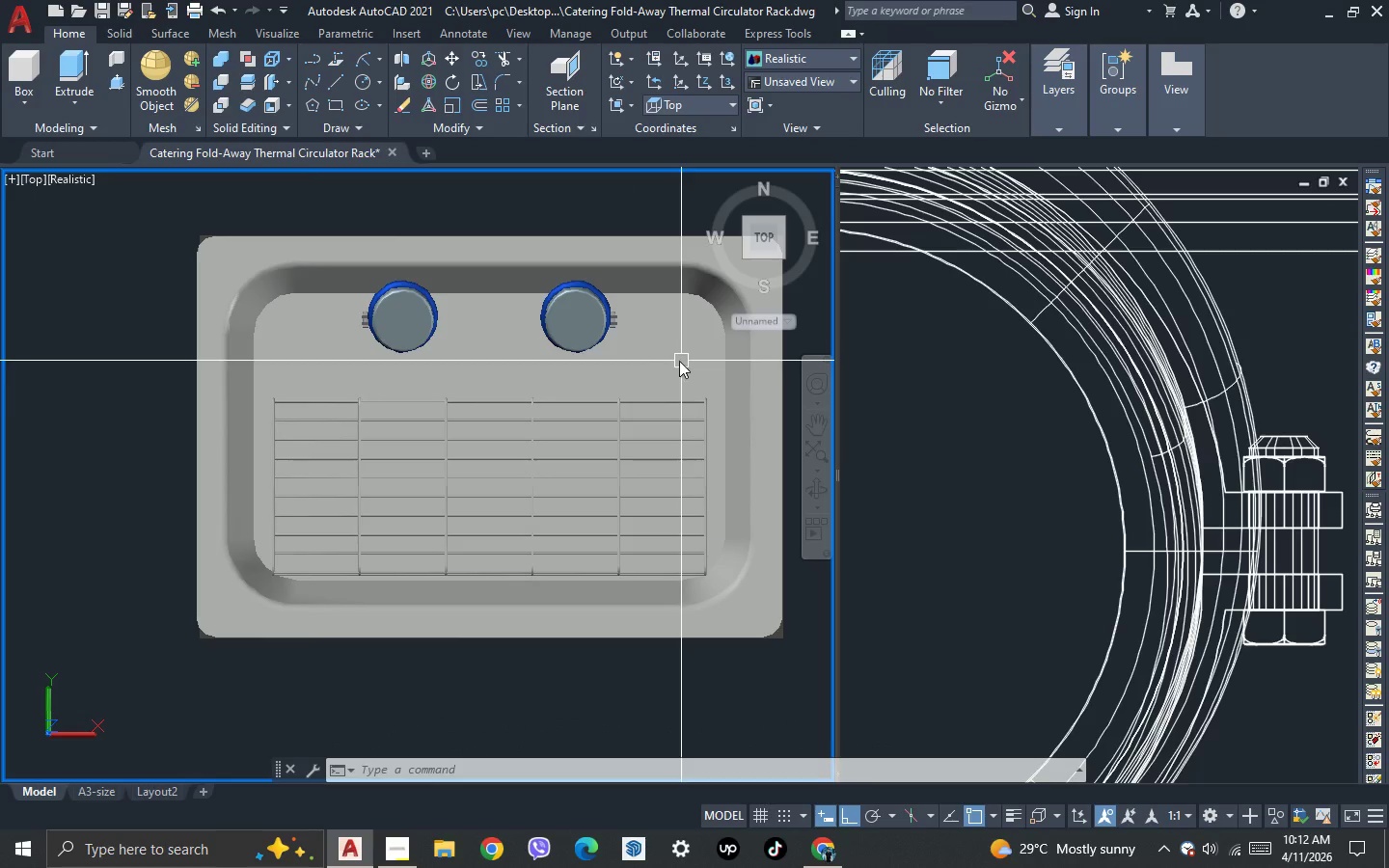 
key(3)
 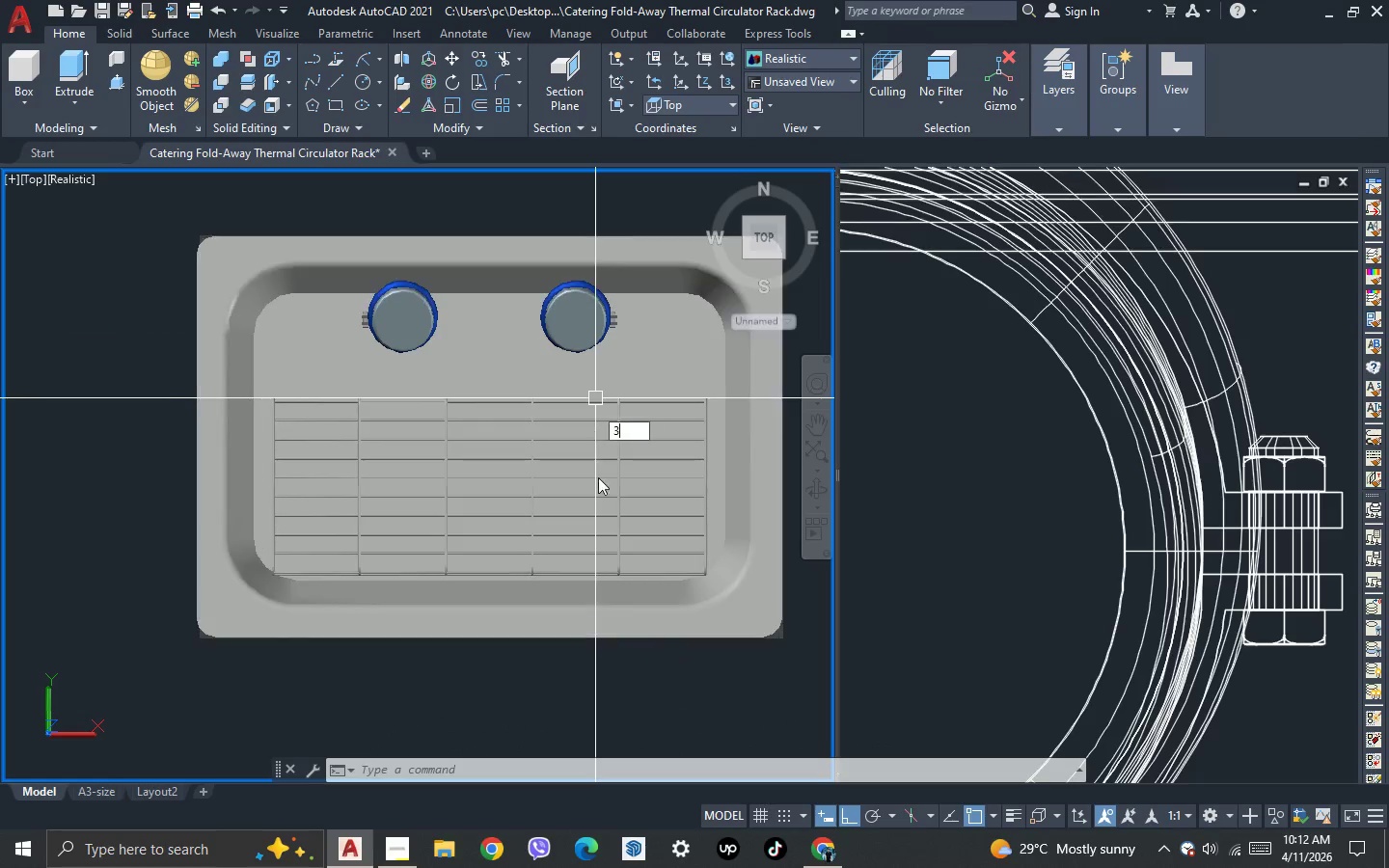 
key(Space)
 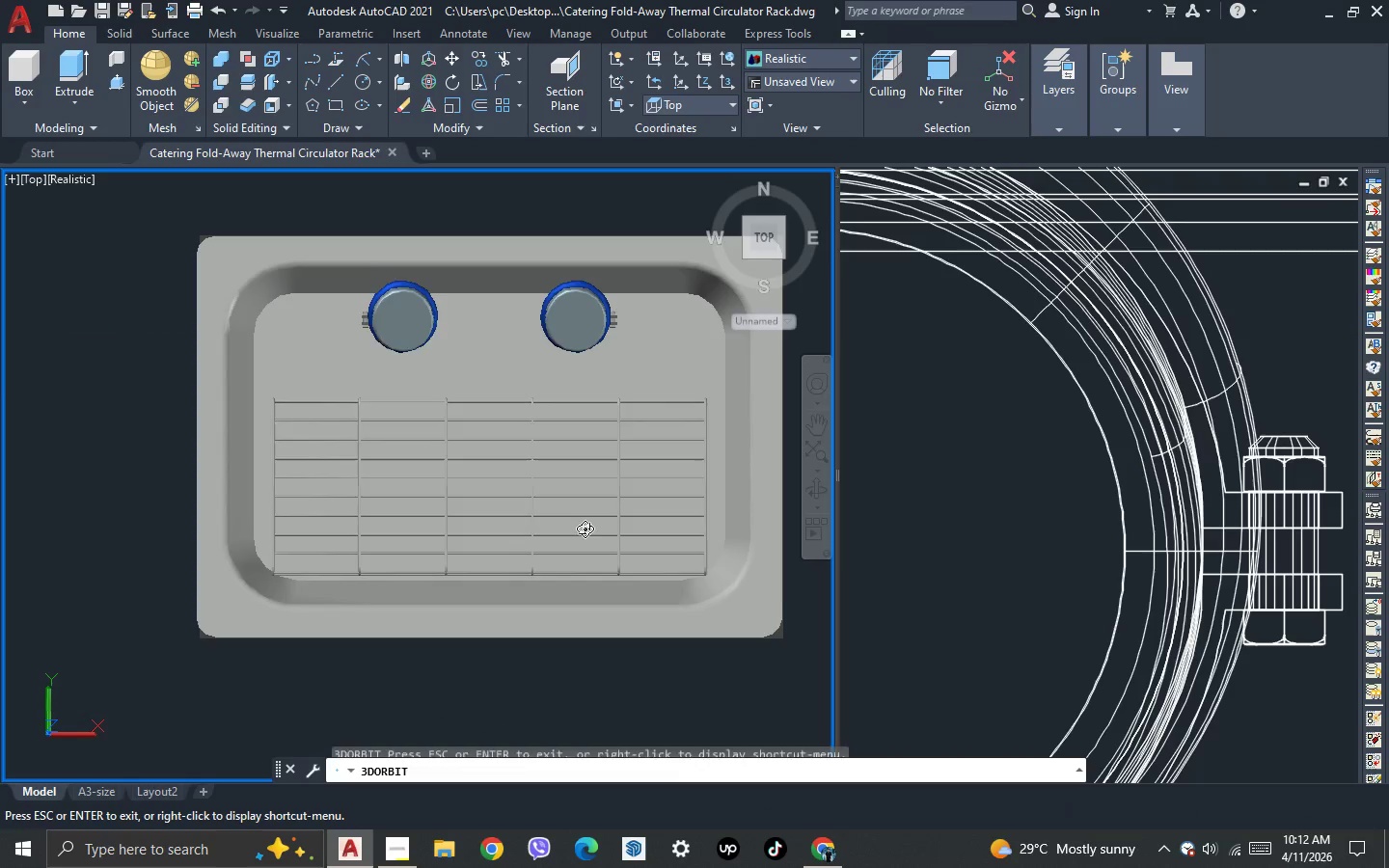 
left_click_drag(start_coordinate=[584, 529], to_coordinate=[349, 412])
 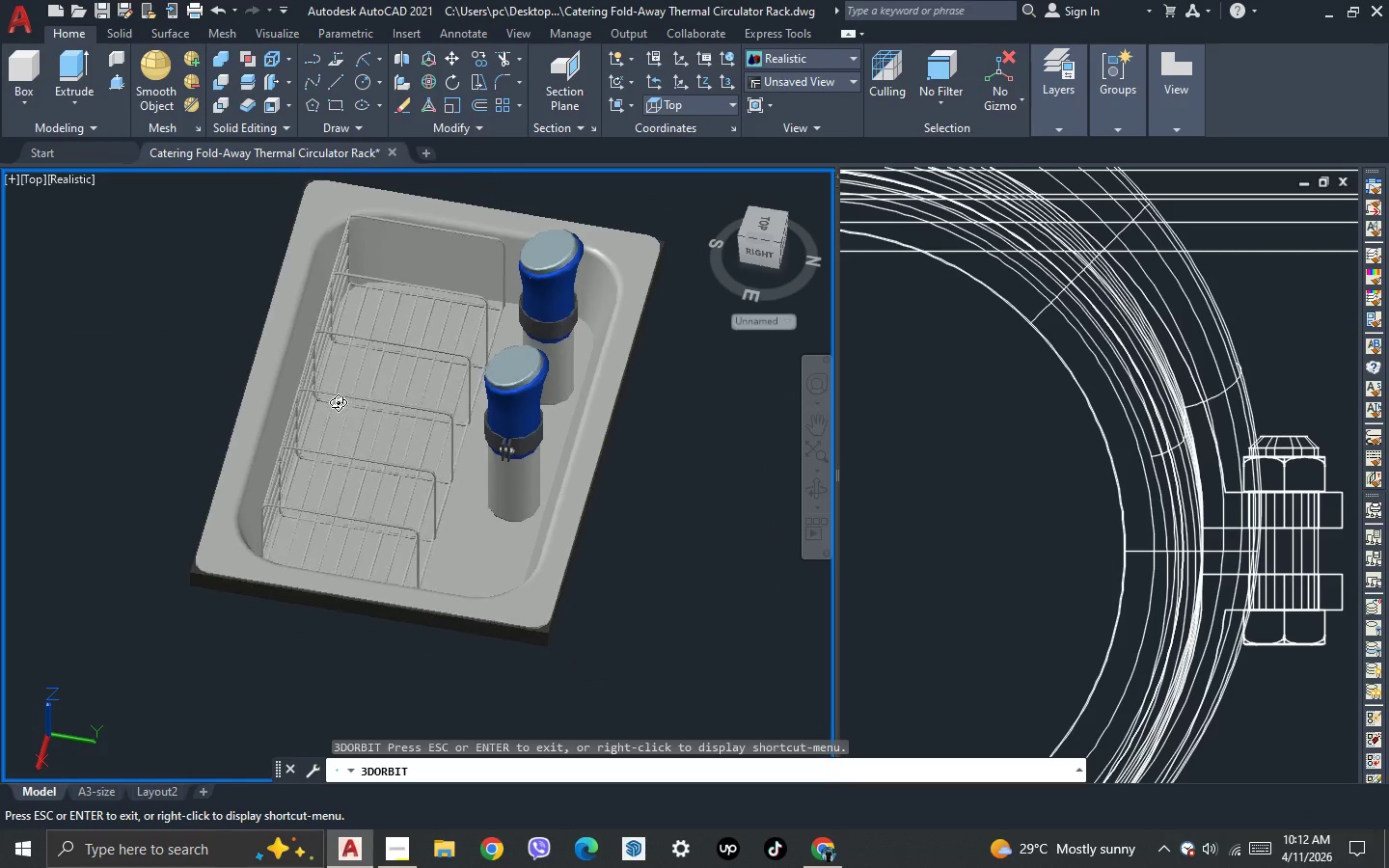 
left_click_drag(start_coordinate=[682, 527], to_coordinate=[565, 535])
 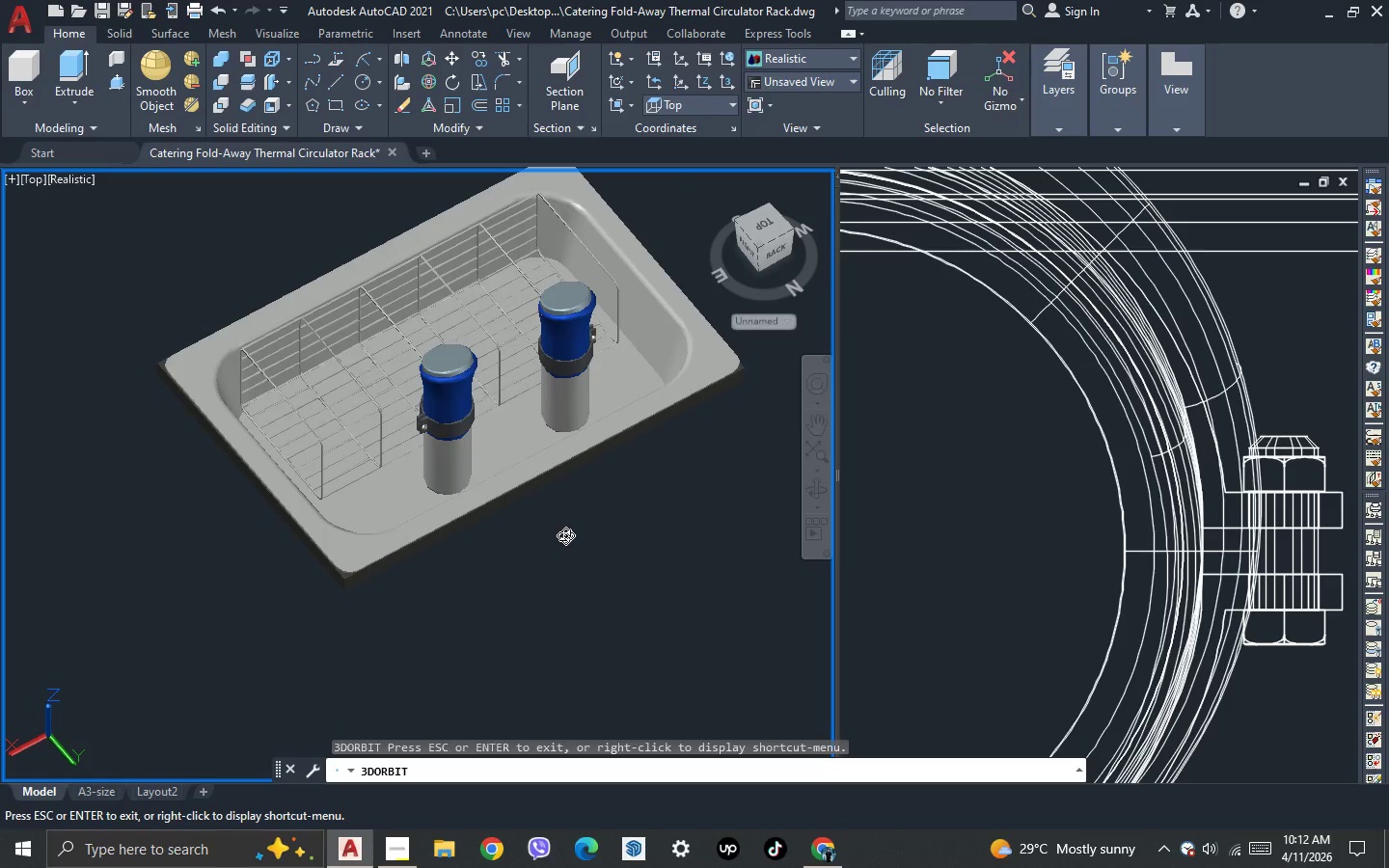 
scroll: coordinate [338, 402], scroll_direction: down, amount: 2.0
 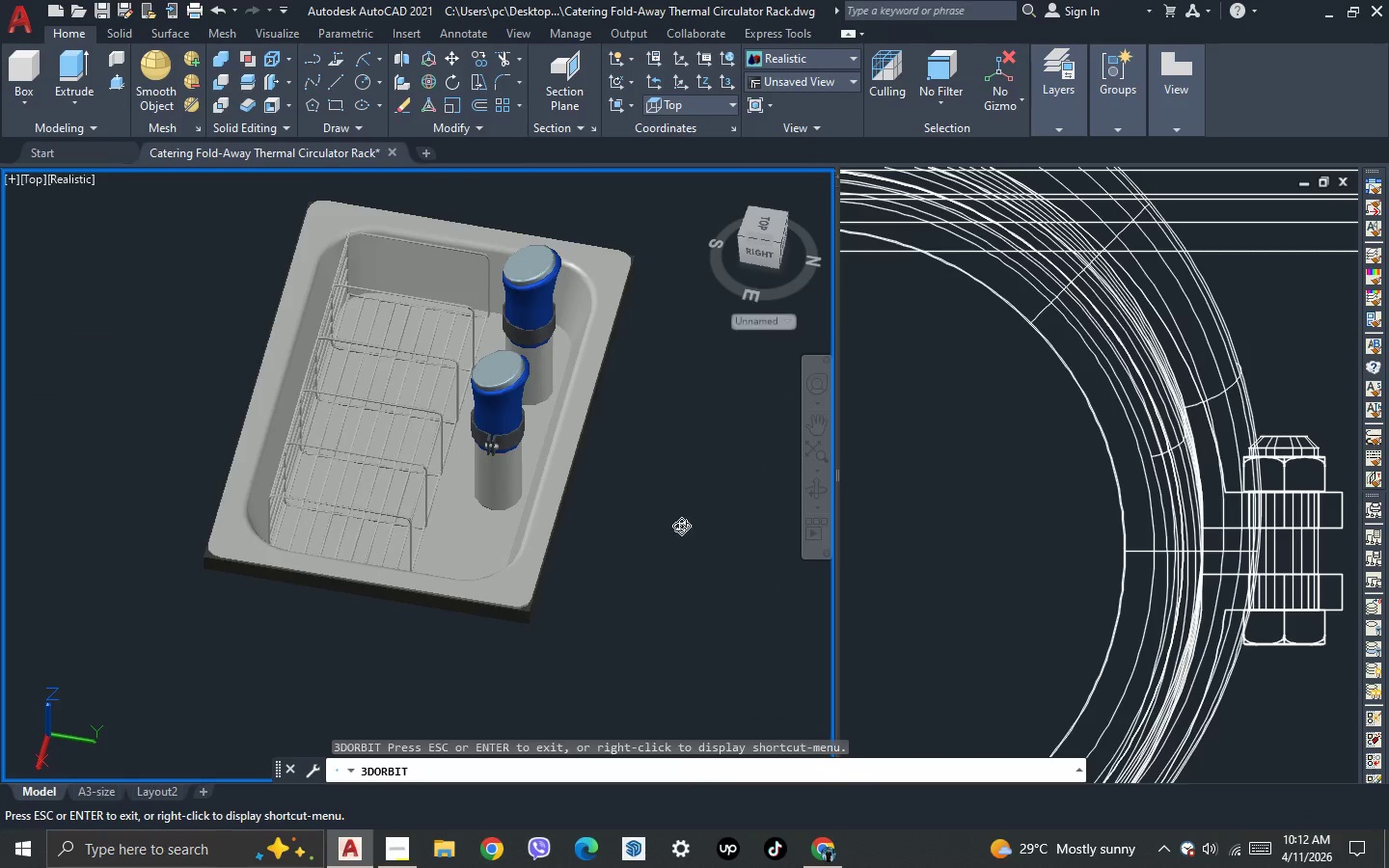 
wait(19.52)
 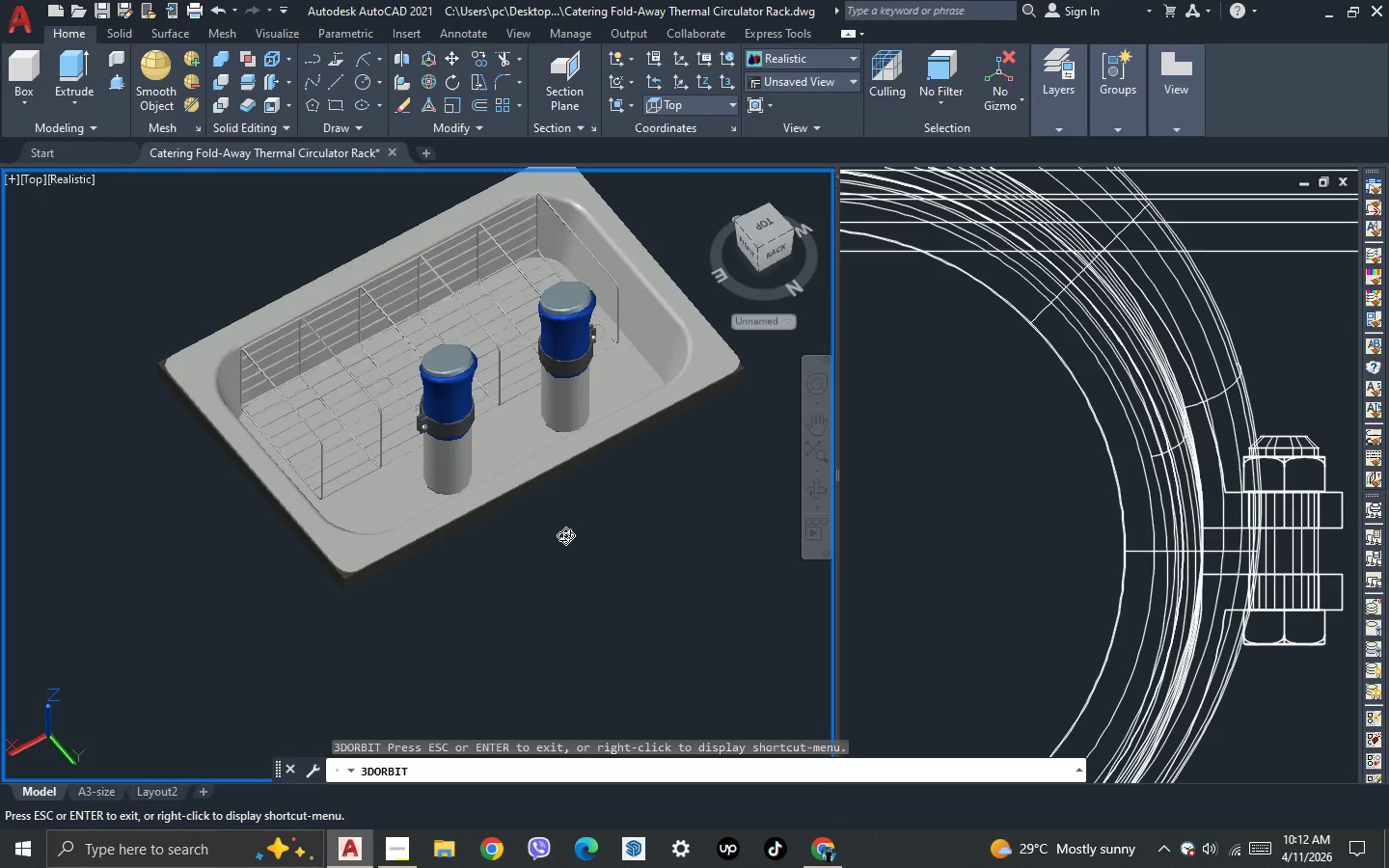 
key(Escape)
 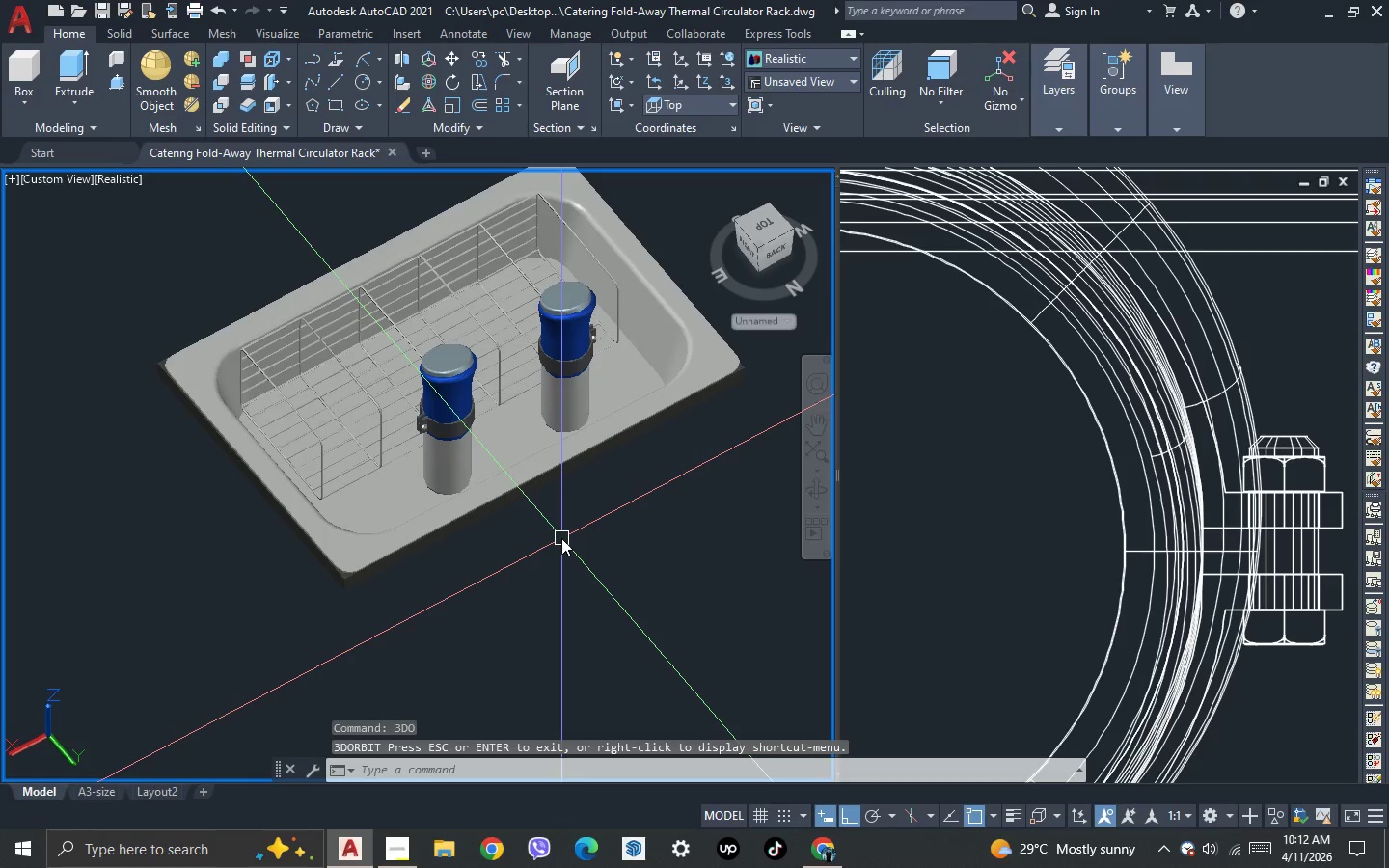 
key(Control+ControlLeft)
 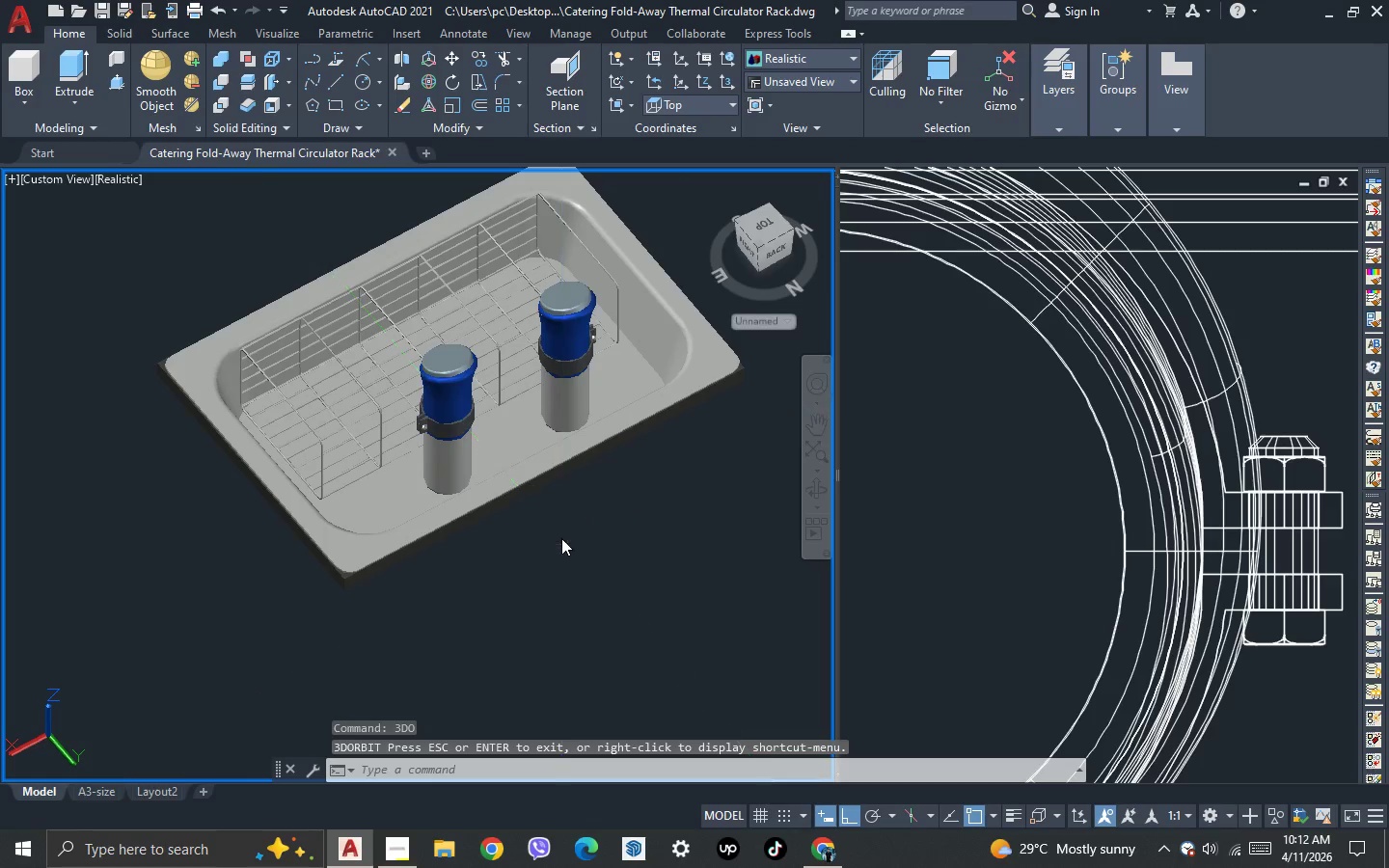 
key(Control+S)
 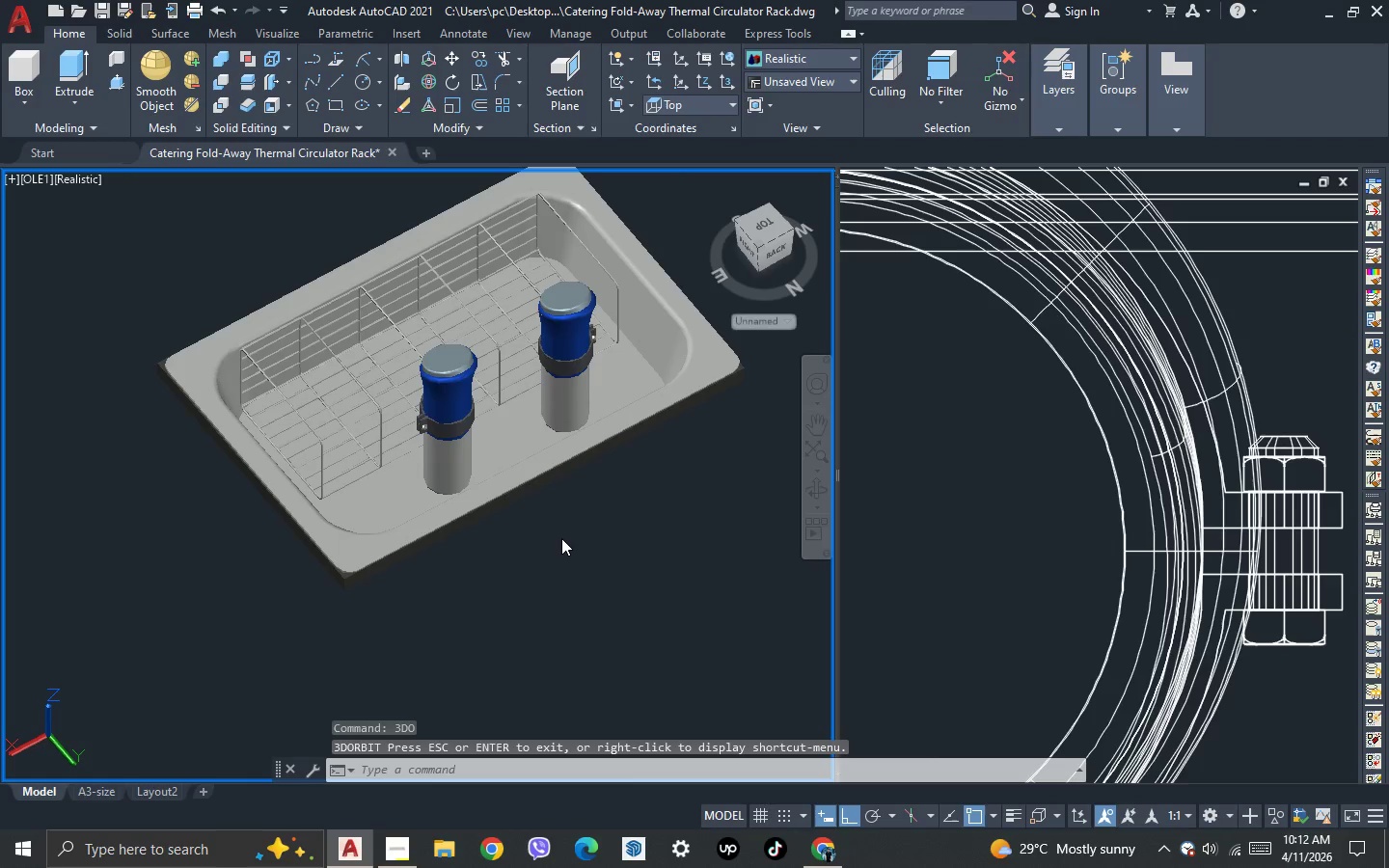 
key(Control+ControlLeft)
 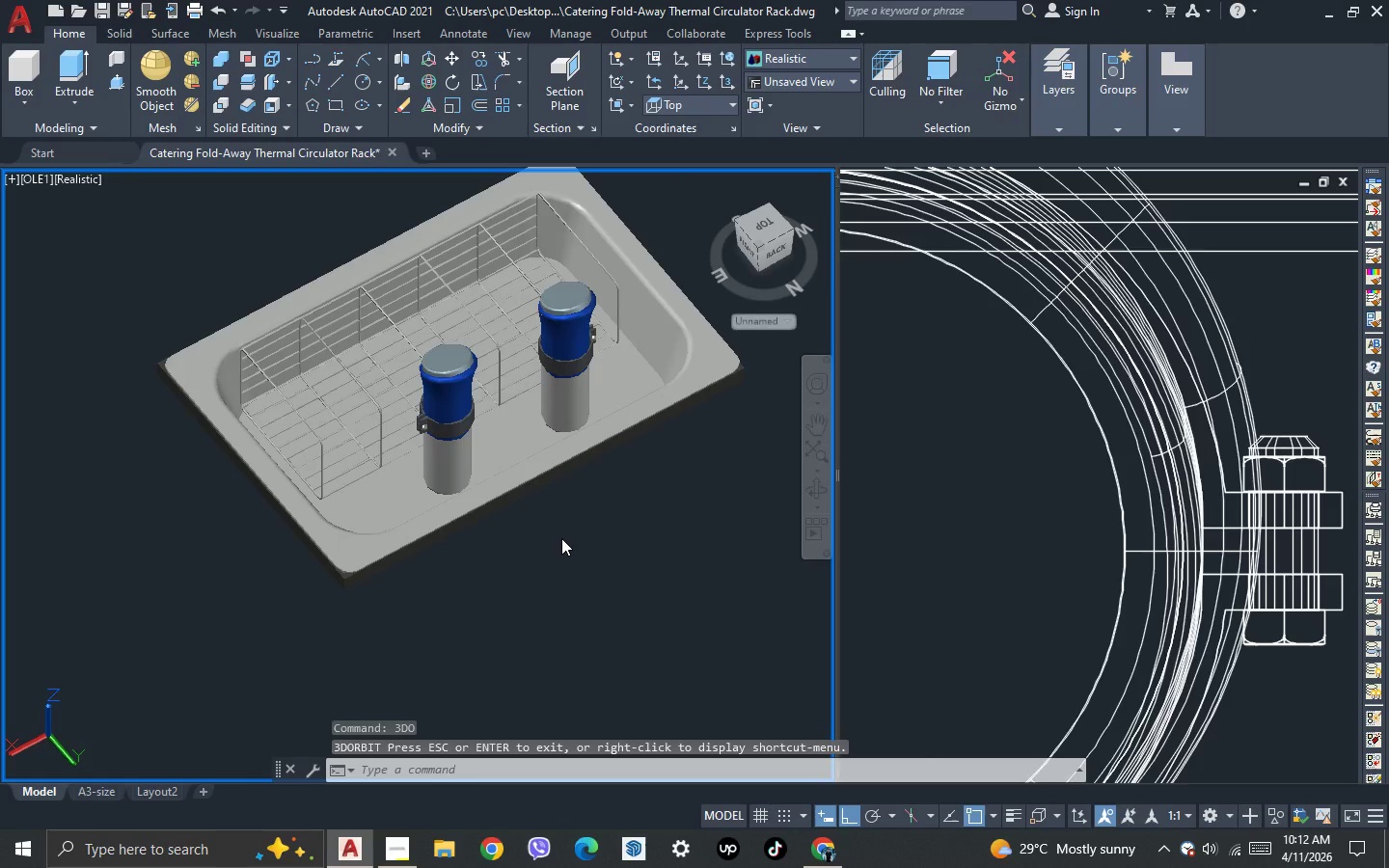 
key(Control+S)
 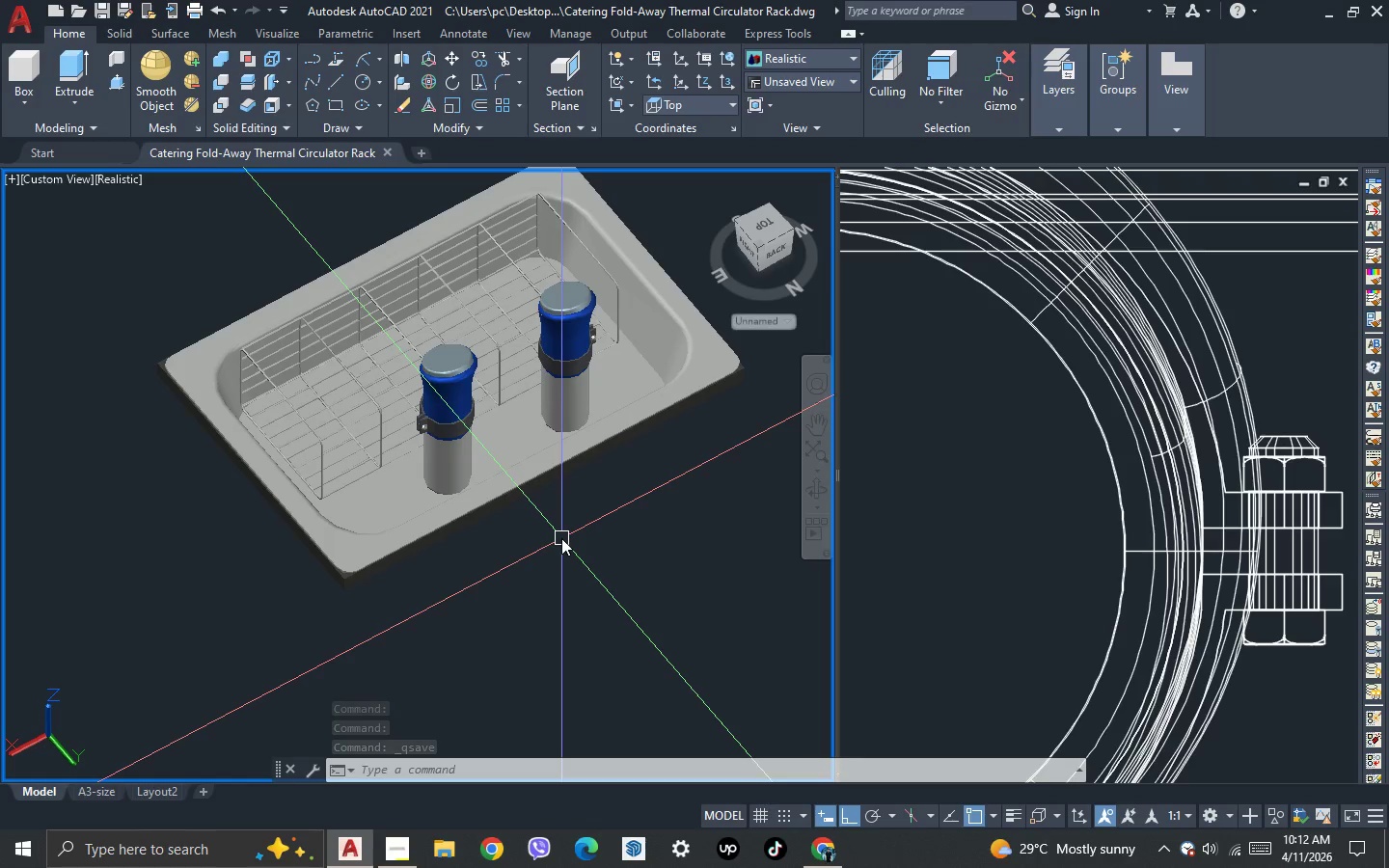 
wait(13.89)
 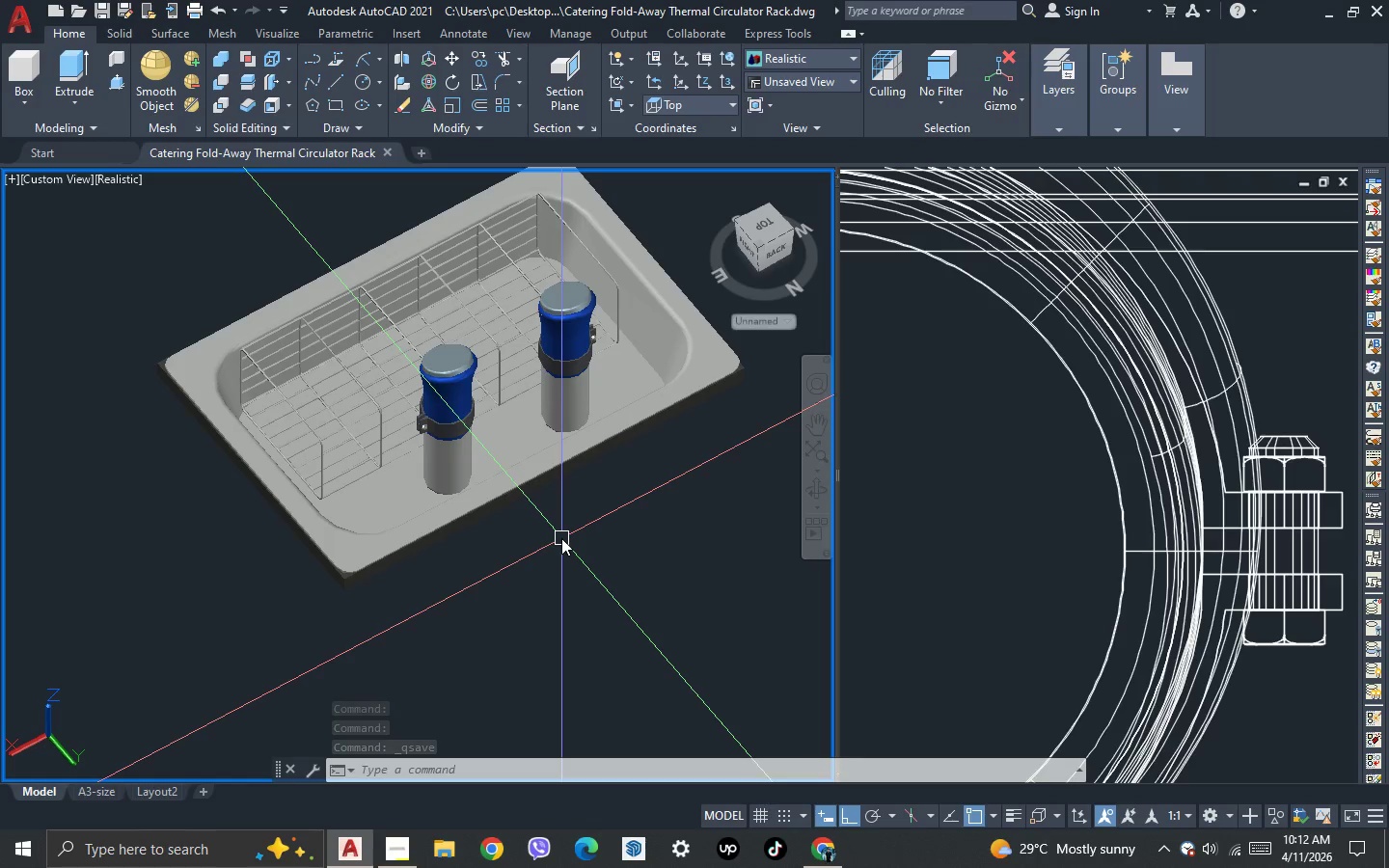 
scroll: coordinate [541, 537], scroll_direction: up, amount: 1.0
 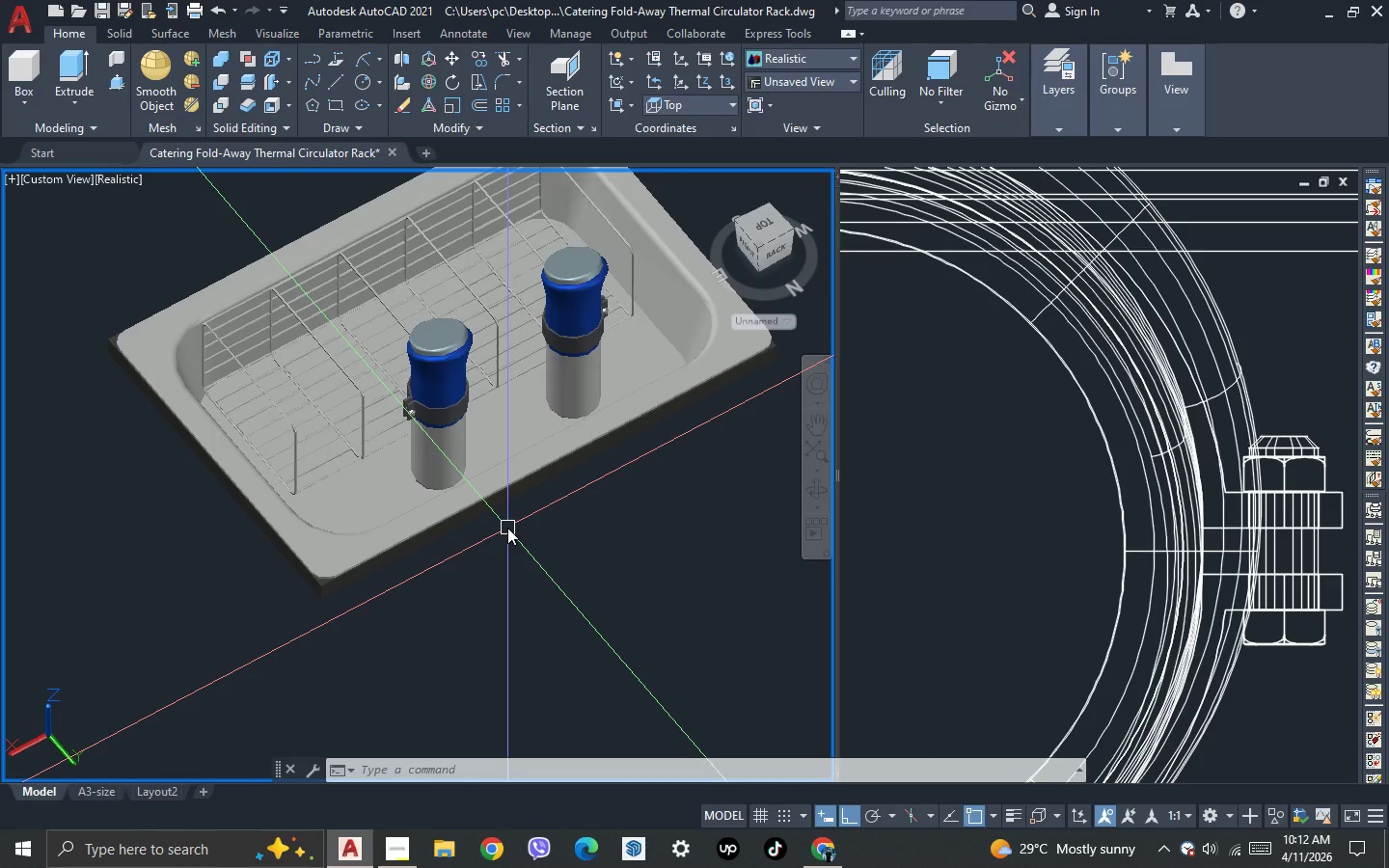 
wait(13.01)
 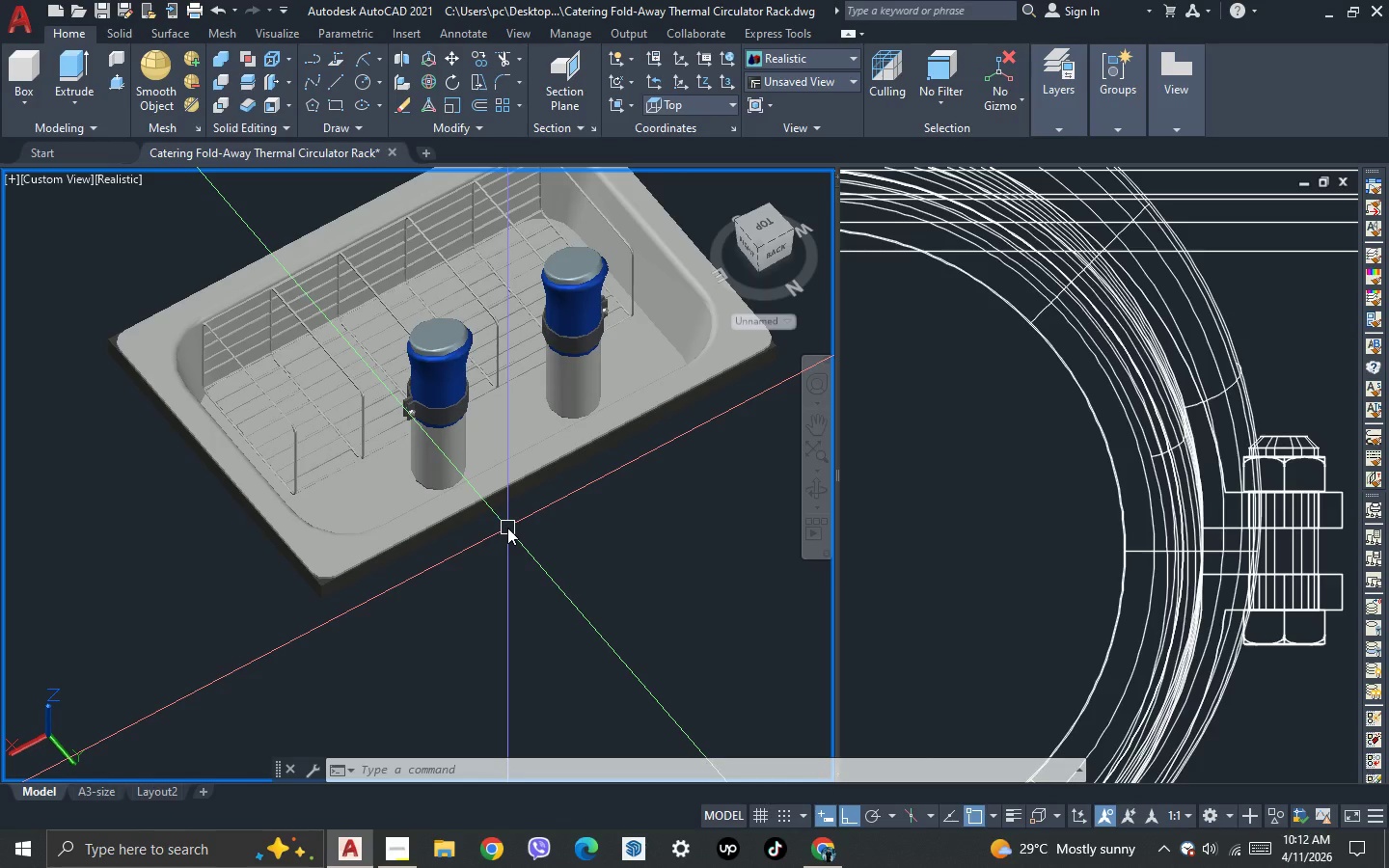 
key(3)
 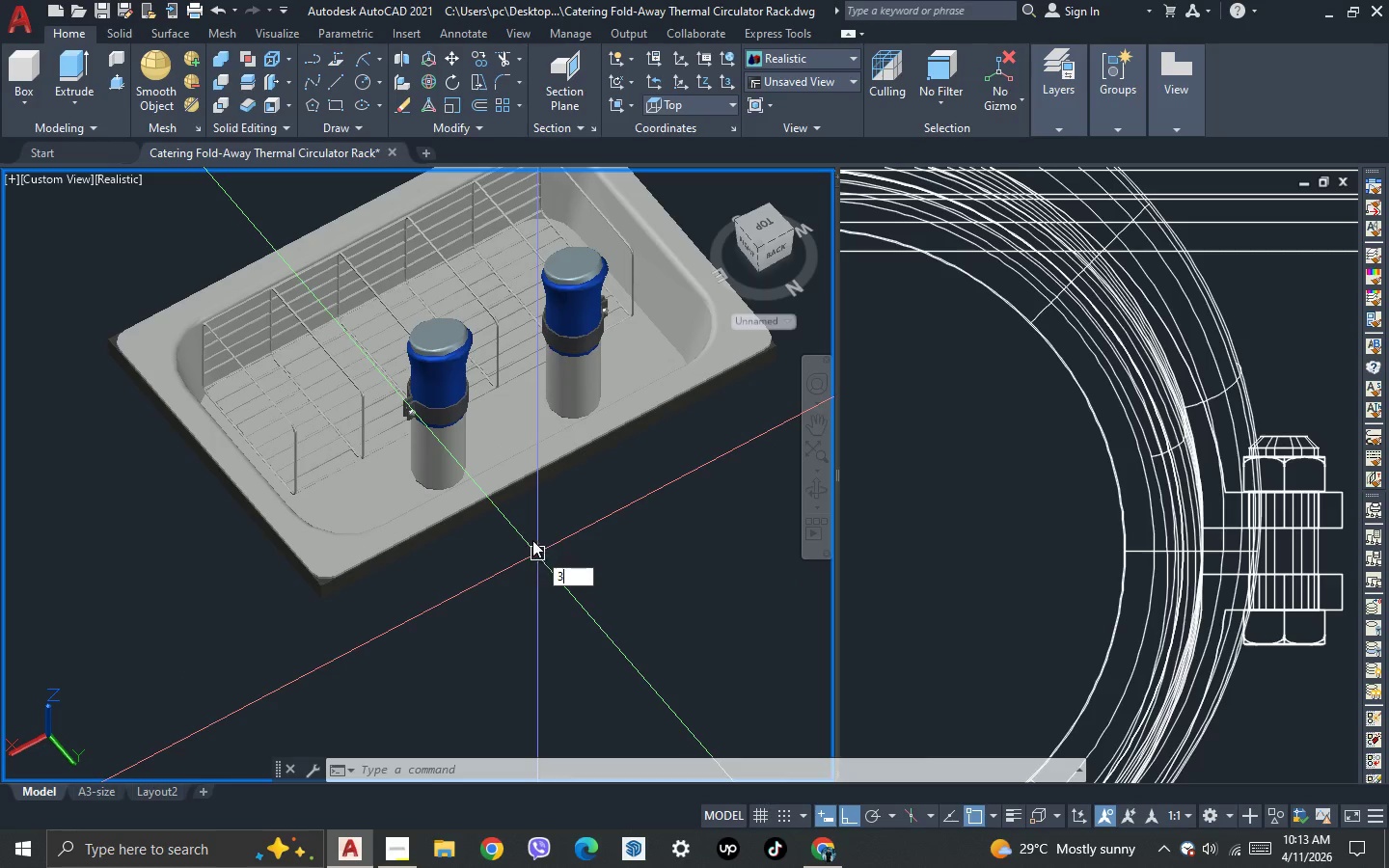 
key(Space)
 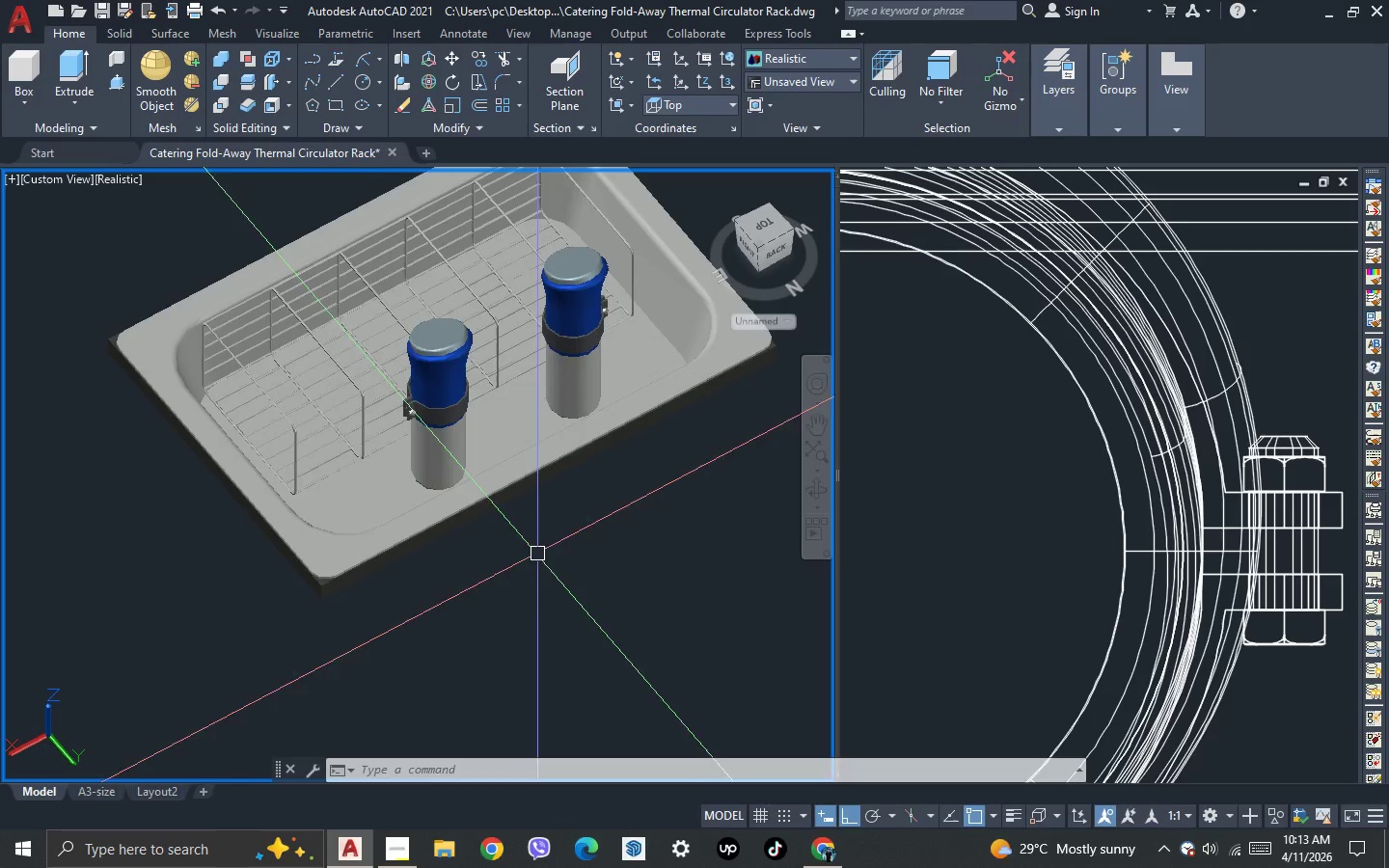 
left_click_drag(start_coordinate=[718, 602], to_coordinate=[249, 554])
 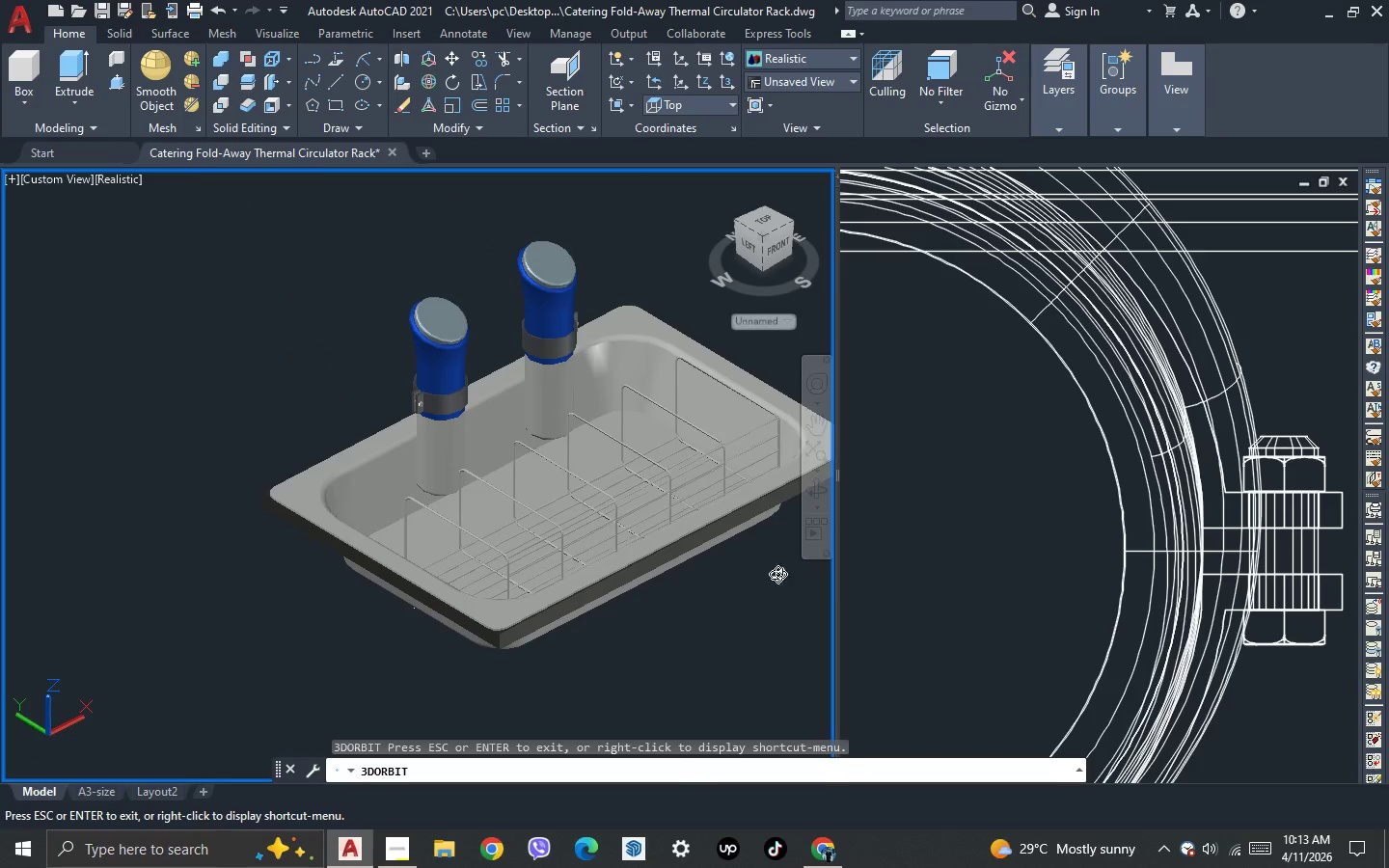 
scroll: coordinate [532, 540], scroll_direction: down, amount: 1.0
 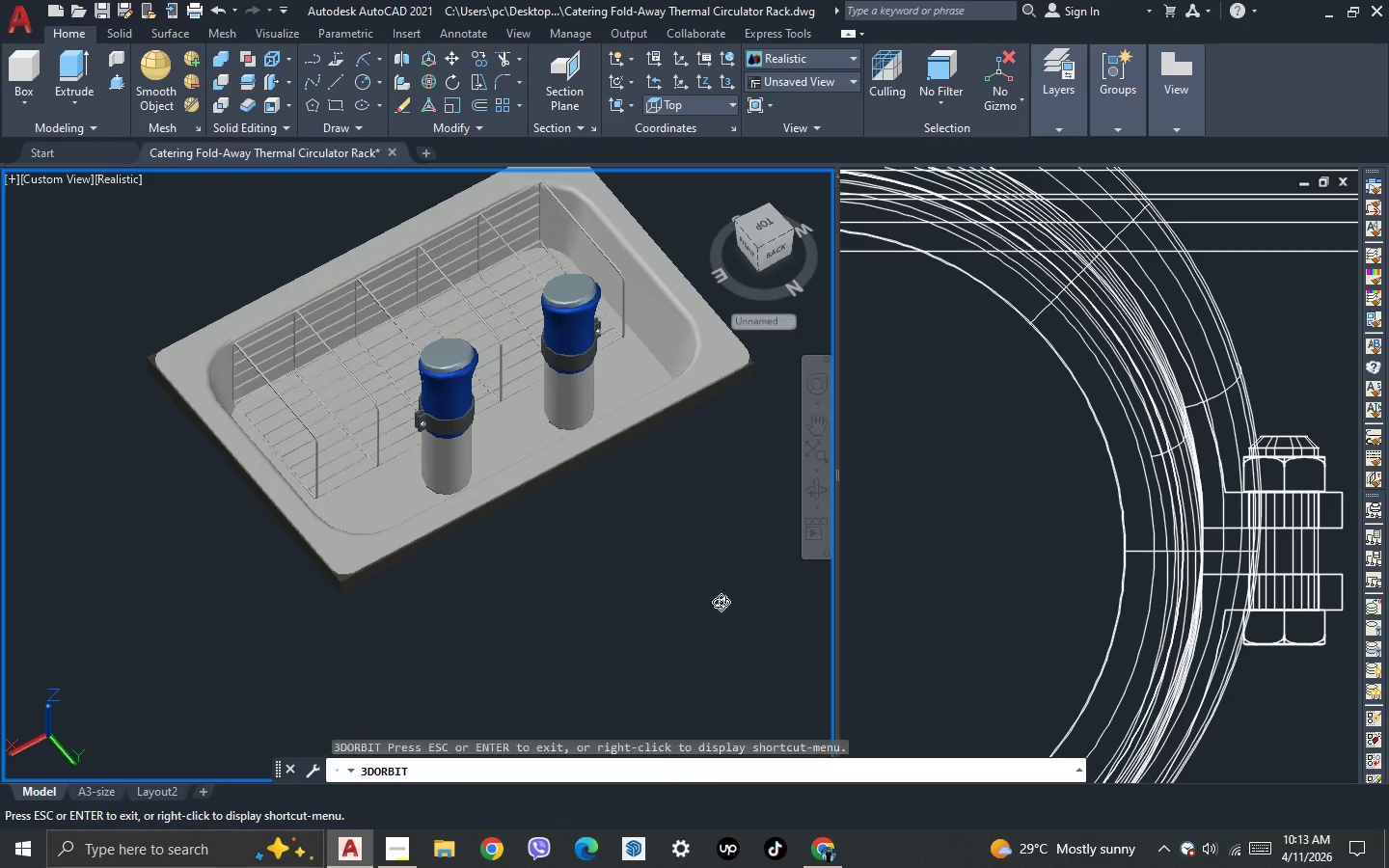 
left_click_drag(start_coordinate=[715, 564], to_coordinate=[387, 583])
 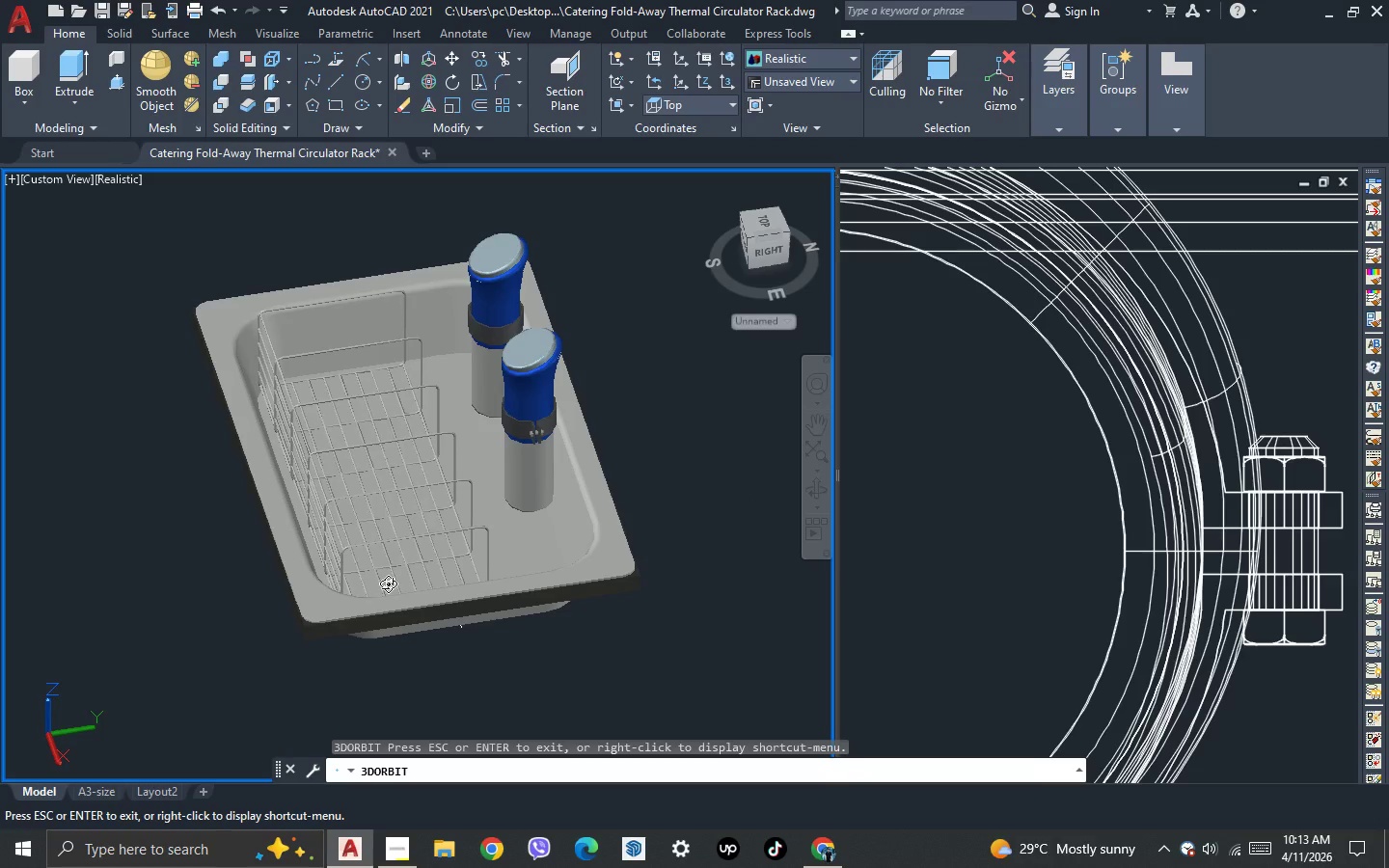 
wait(12.34)
 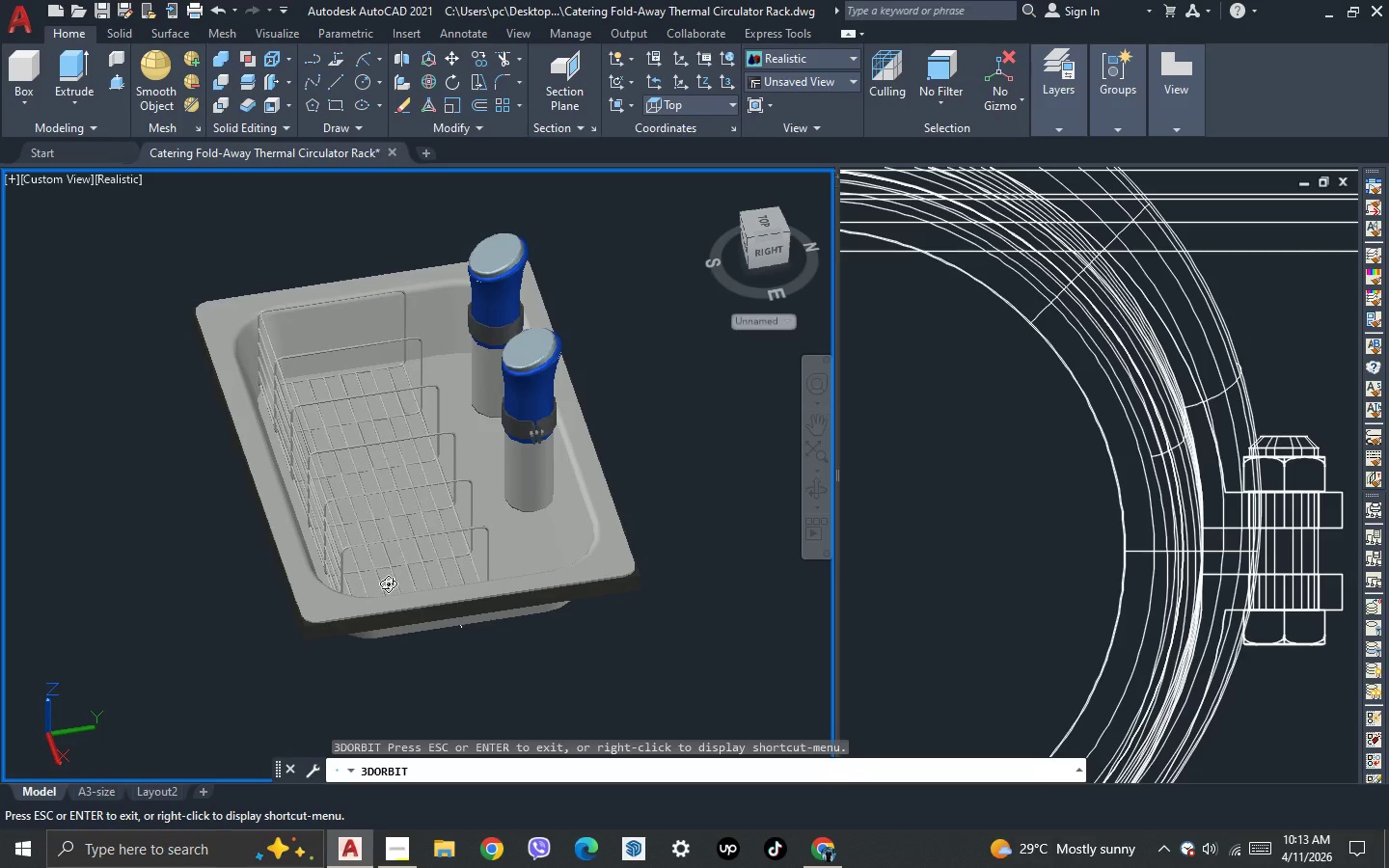 
key(Escape)
 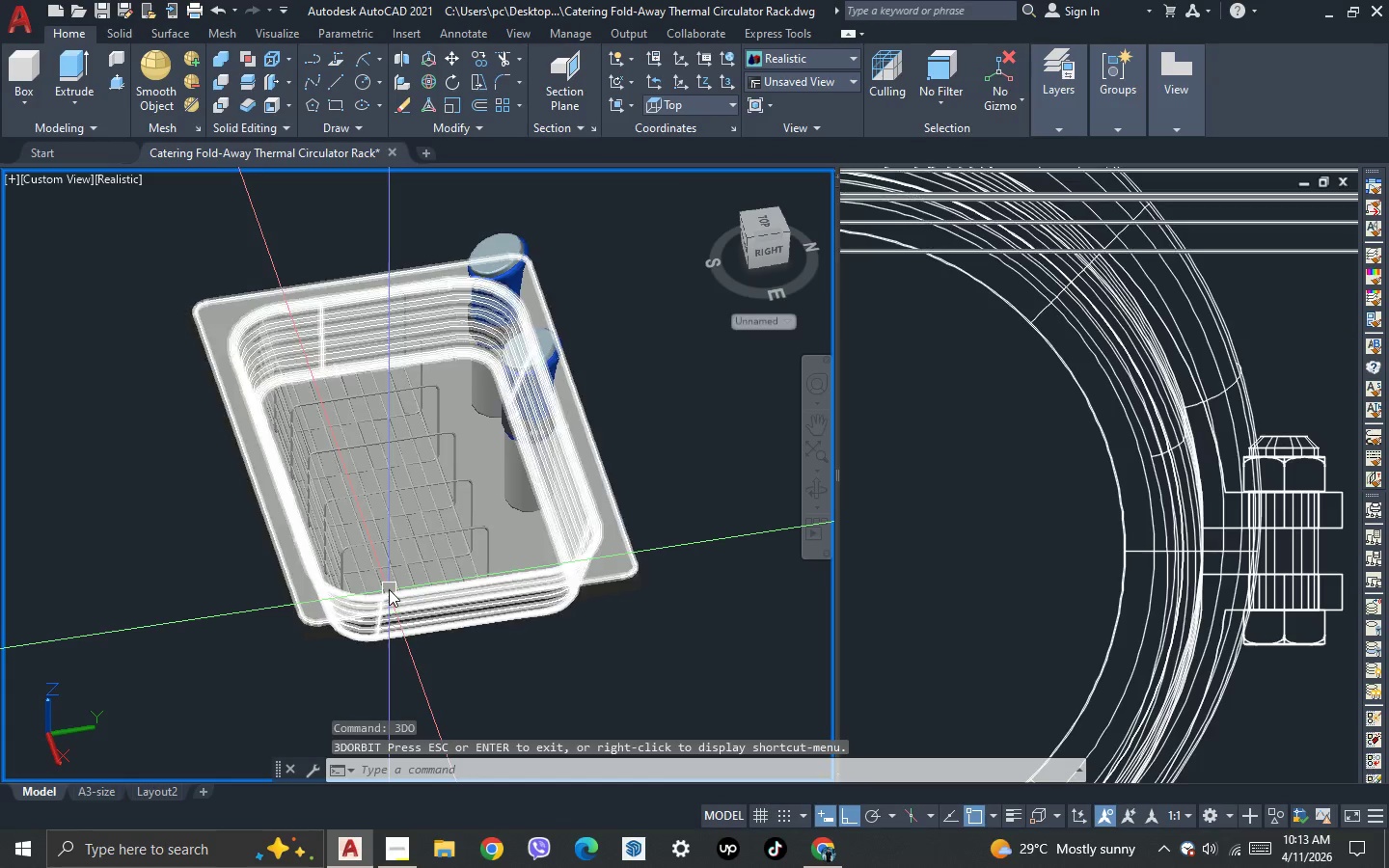 
key(3)
 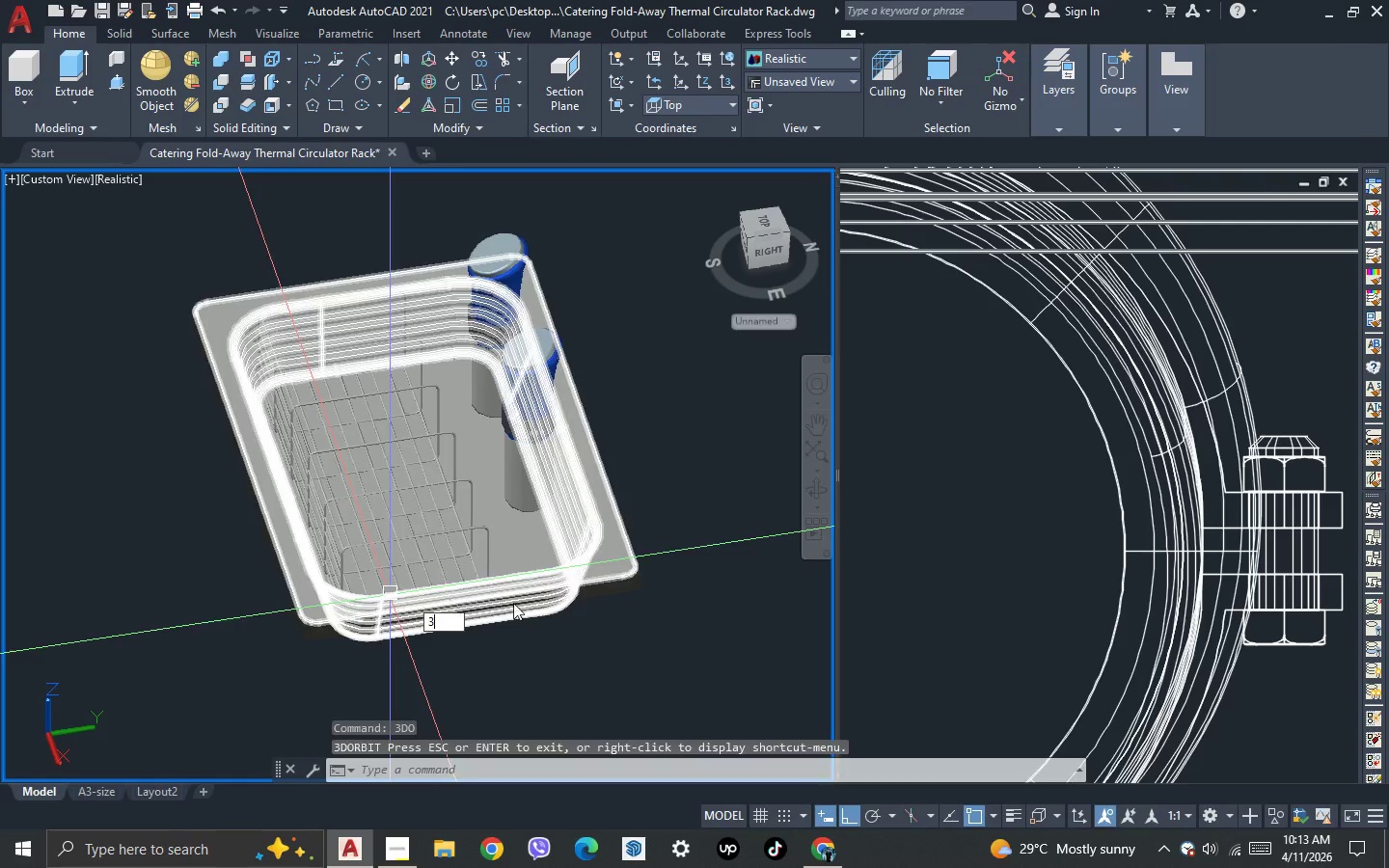 
key(Space)
 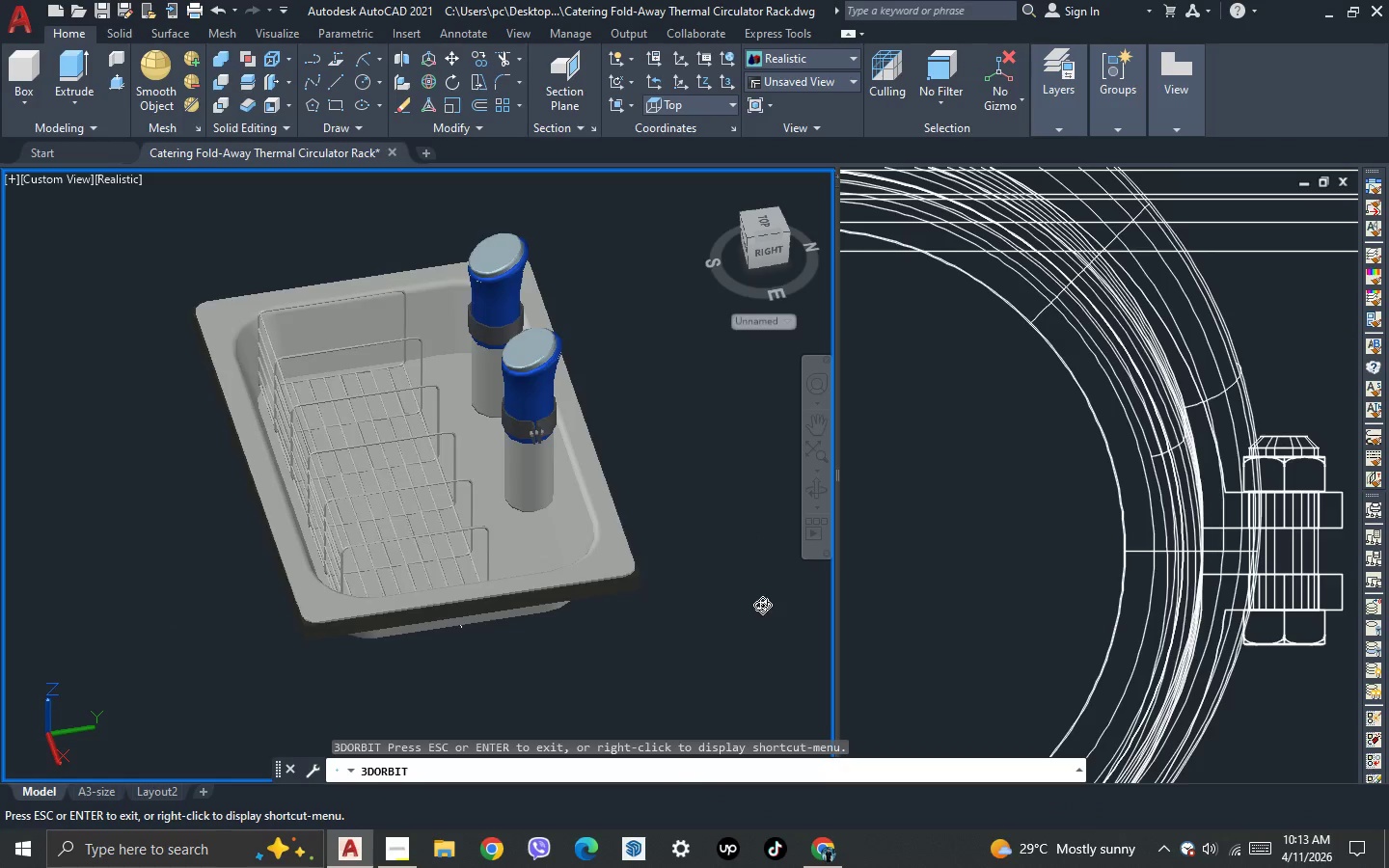 
left_click_drag(start_coordinate=[761, 605], to_coordinate=[531, 582])
 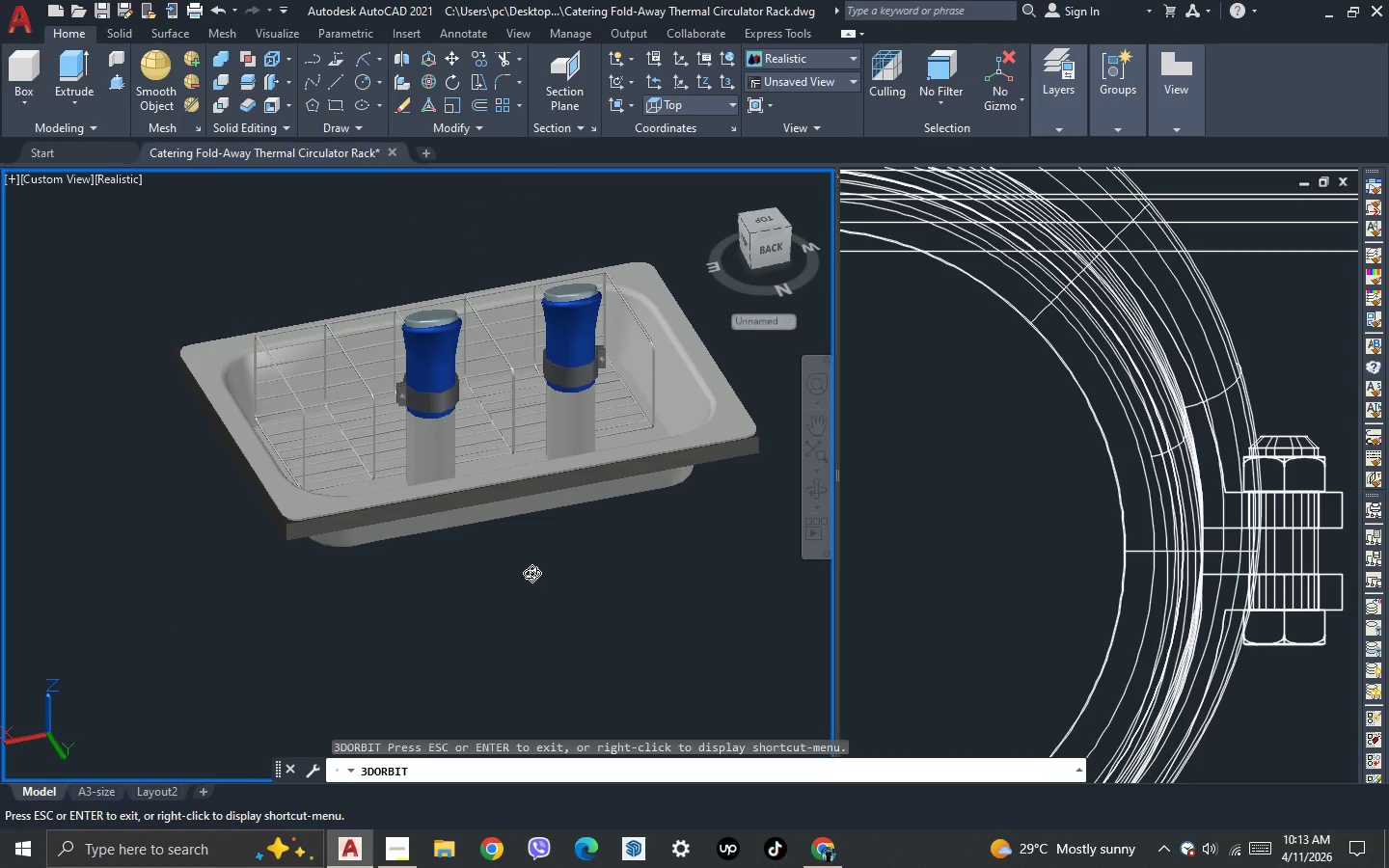 
left_click_drag(start_coordinate=[516, 569], to_coordinate=[515, 633])
 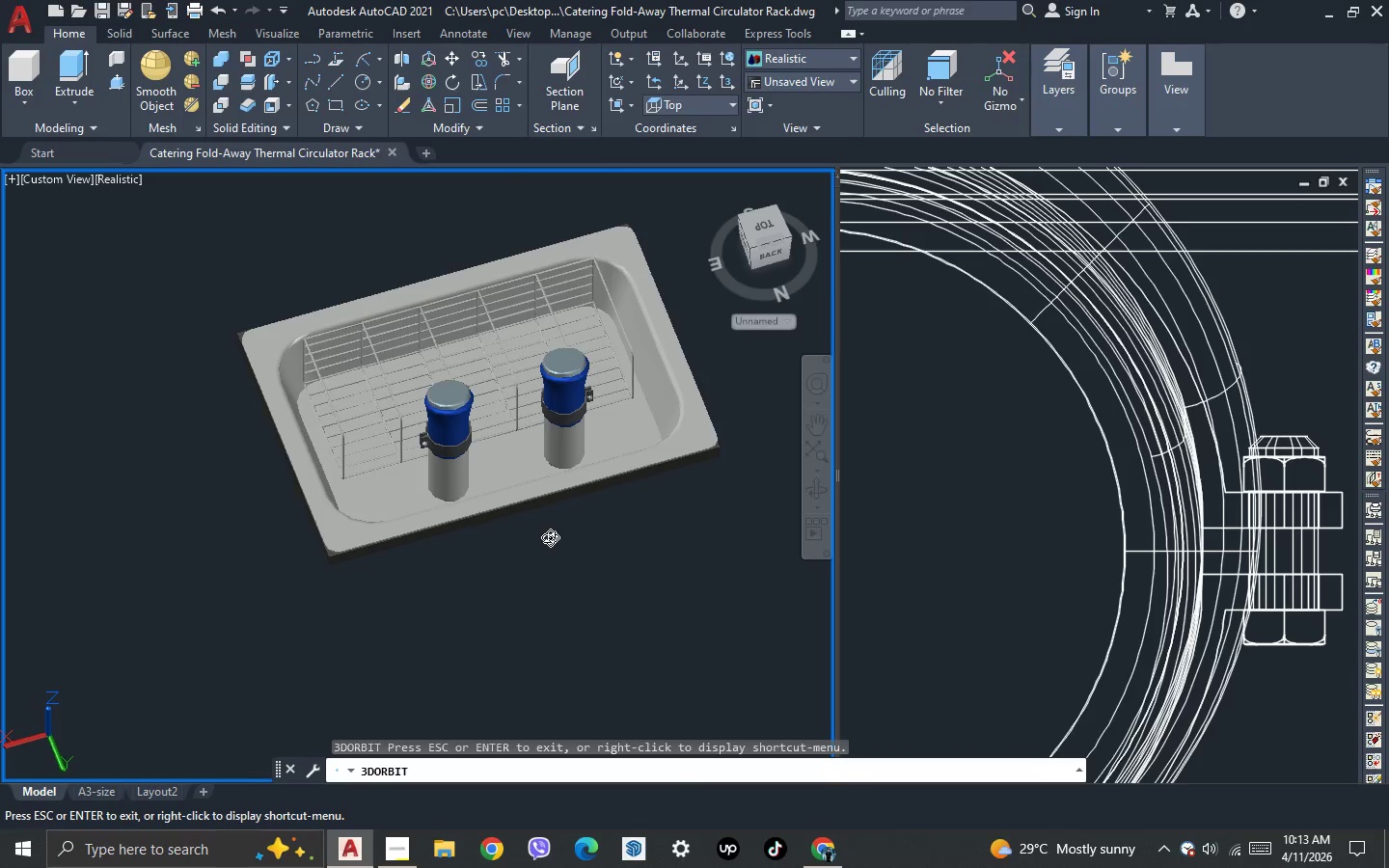 
scroll: coordinate [531, 572], scroll_direction: down, amount: 2.0
 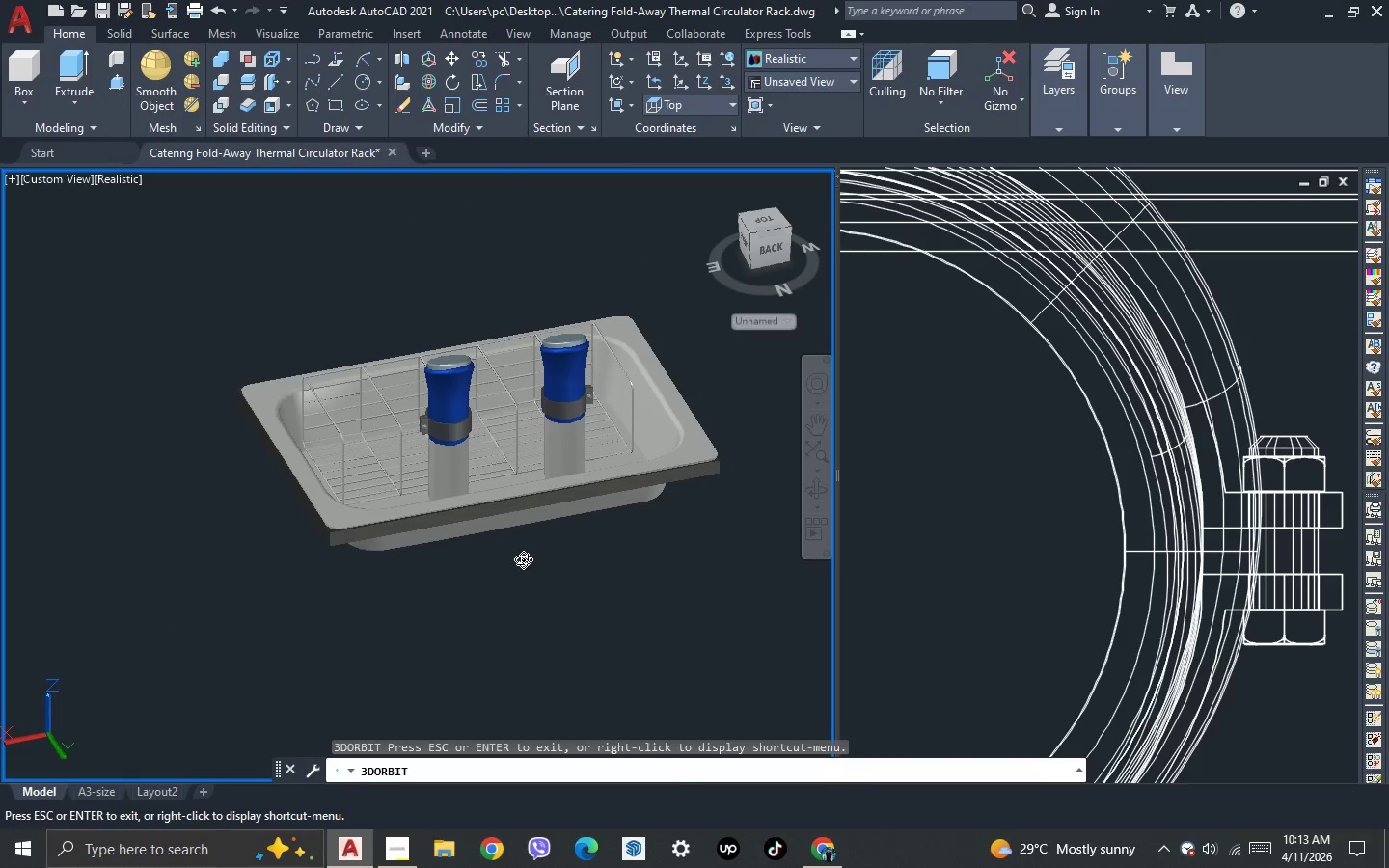 
left_click_drag(start_coordinate=[620, 582], to_coordinate=[696, 579])
 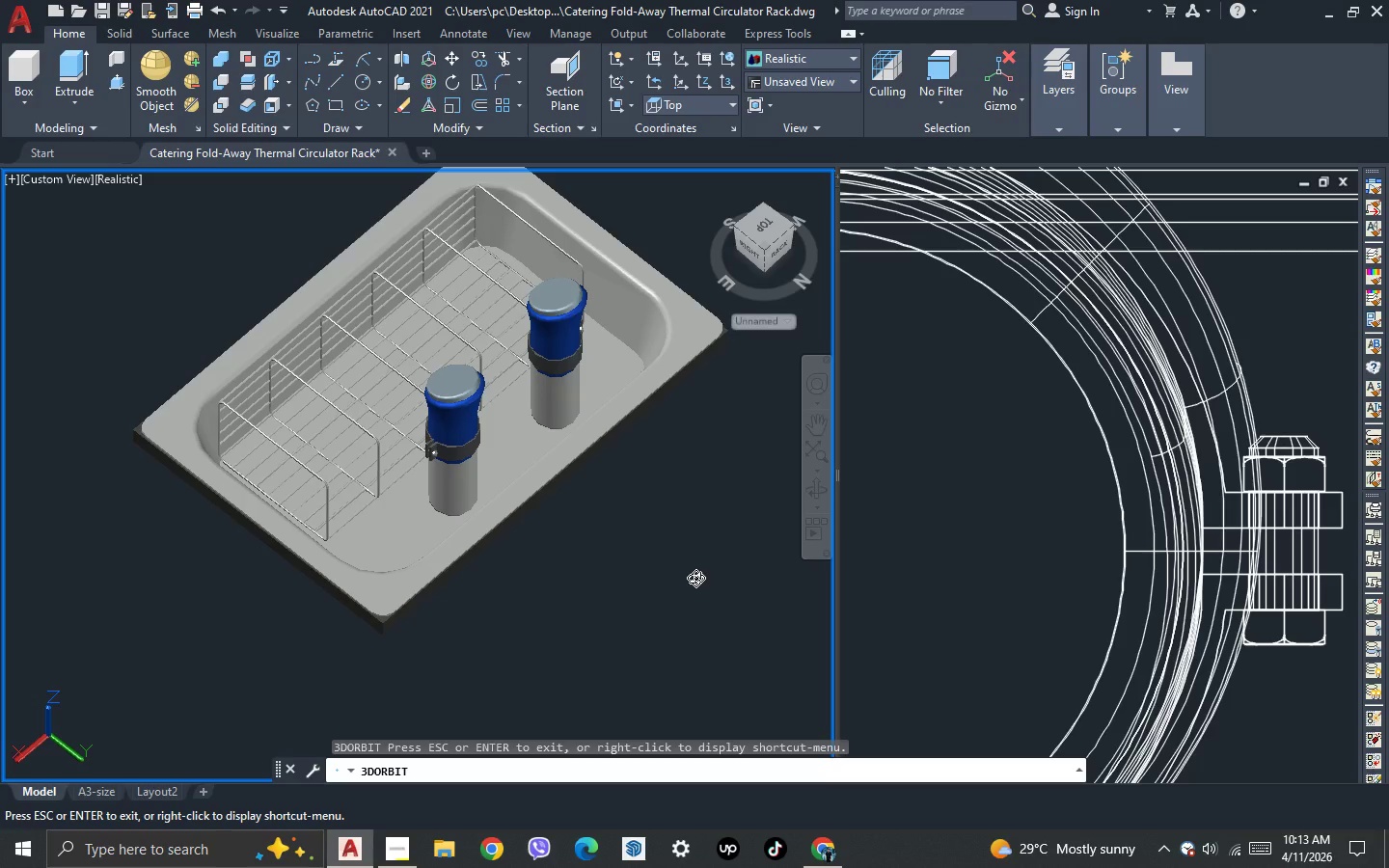 
scroll: coordinate [550, 534], scroll_direction: up, amount: 2.0
 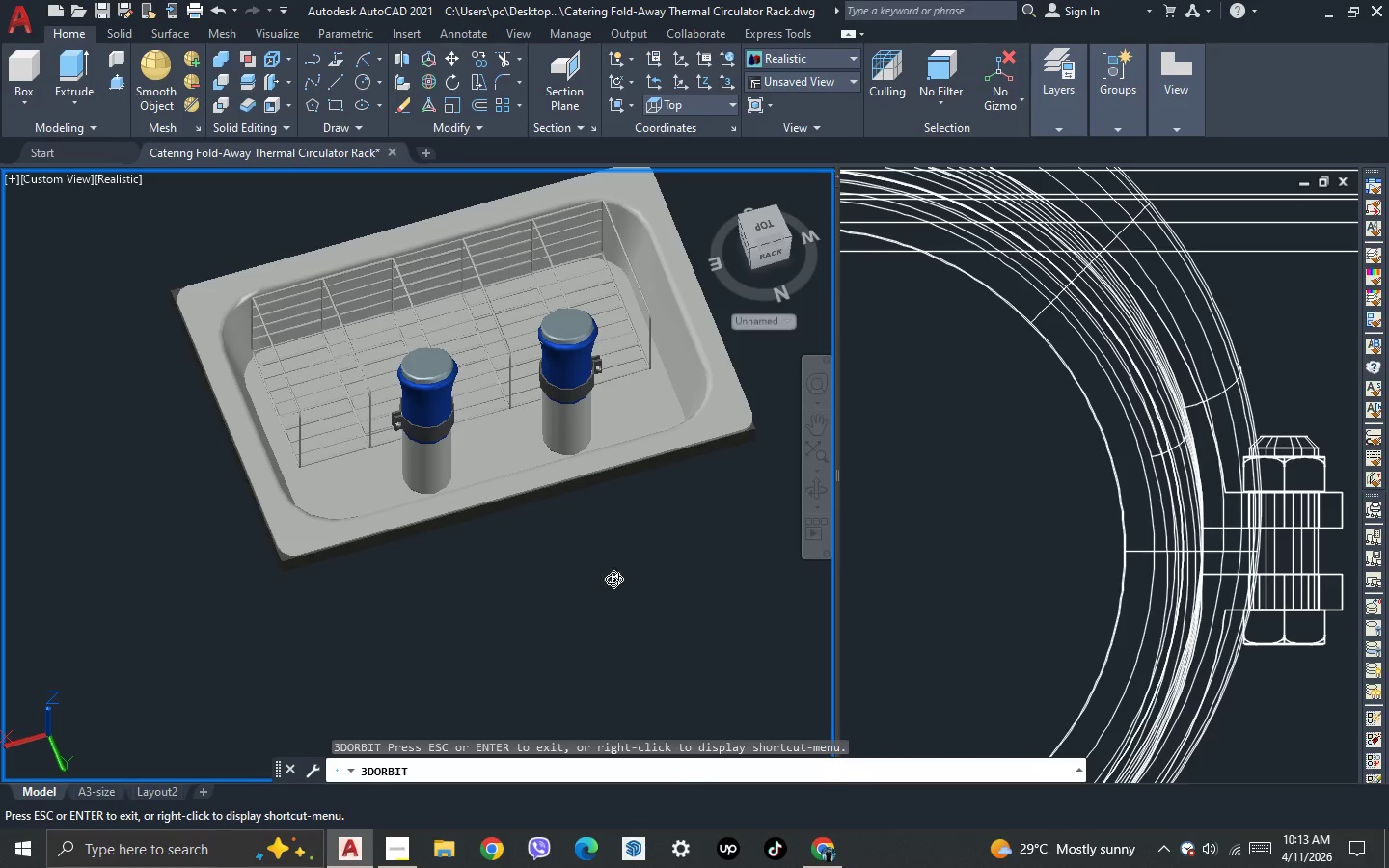 
wait(22.55)
 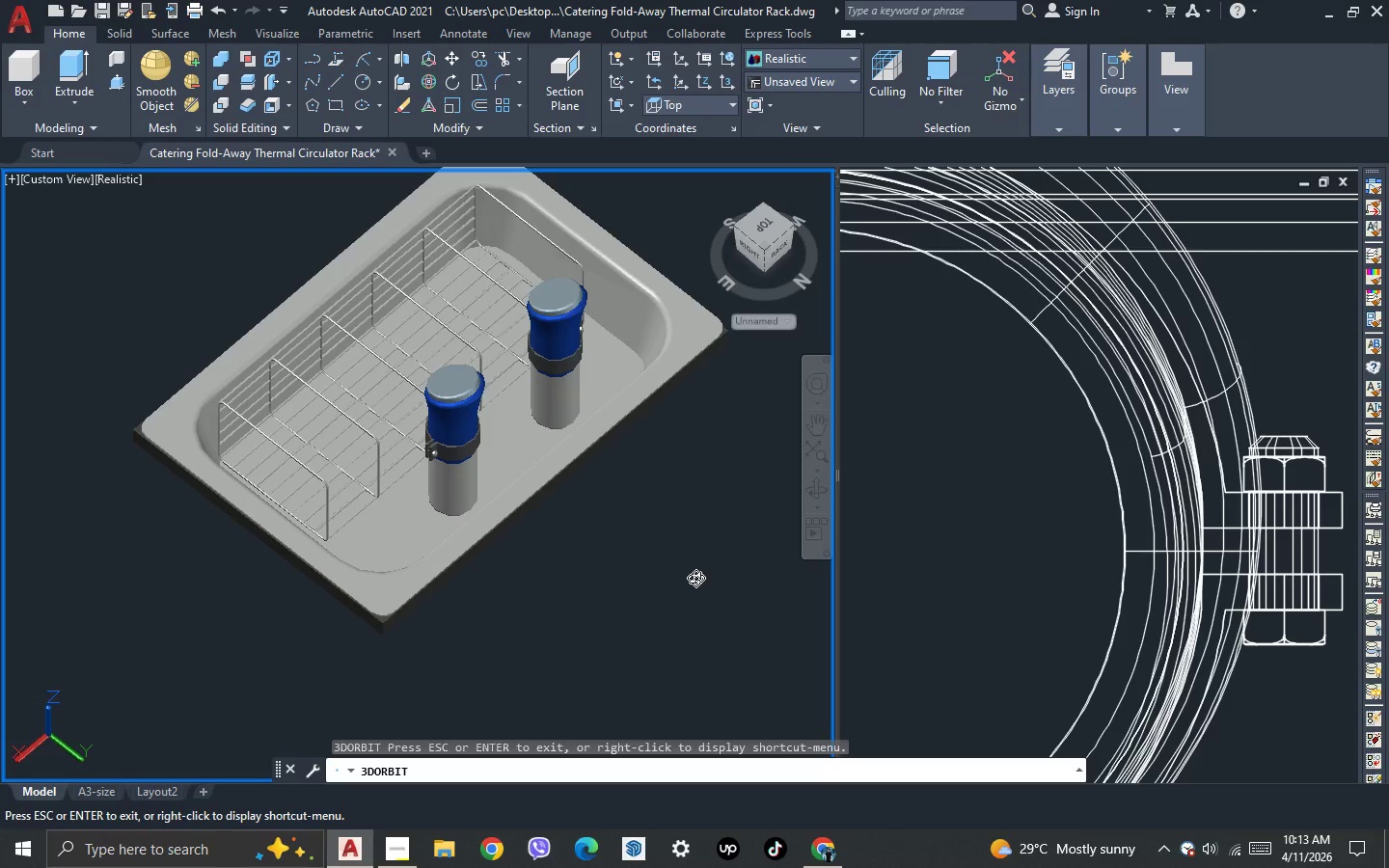 
key(Escape)
 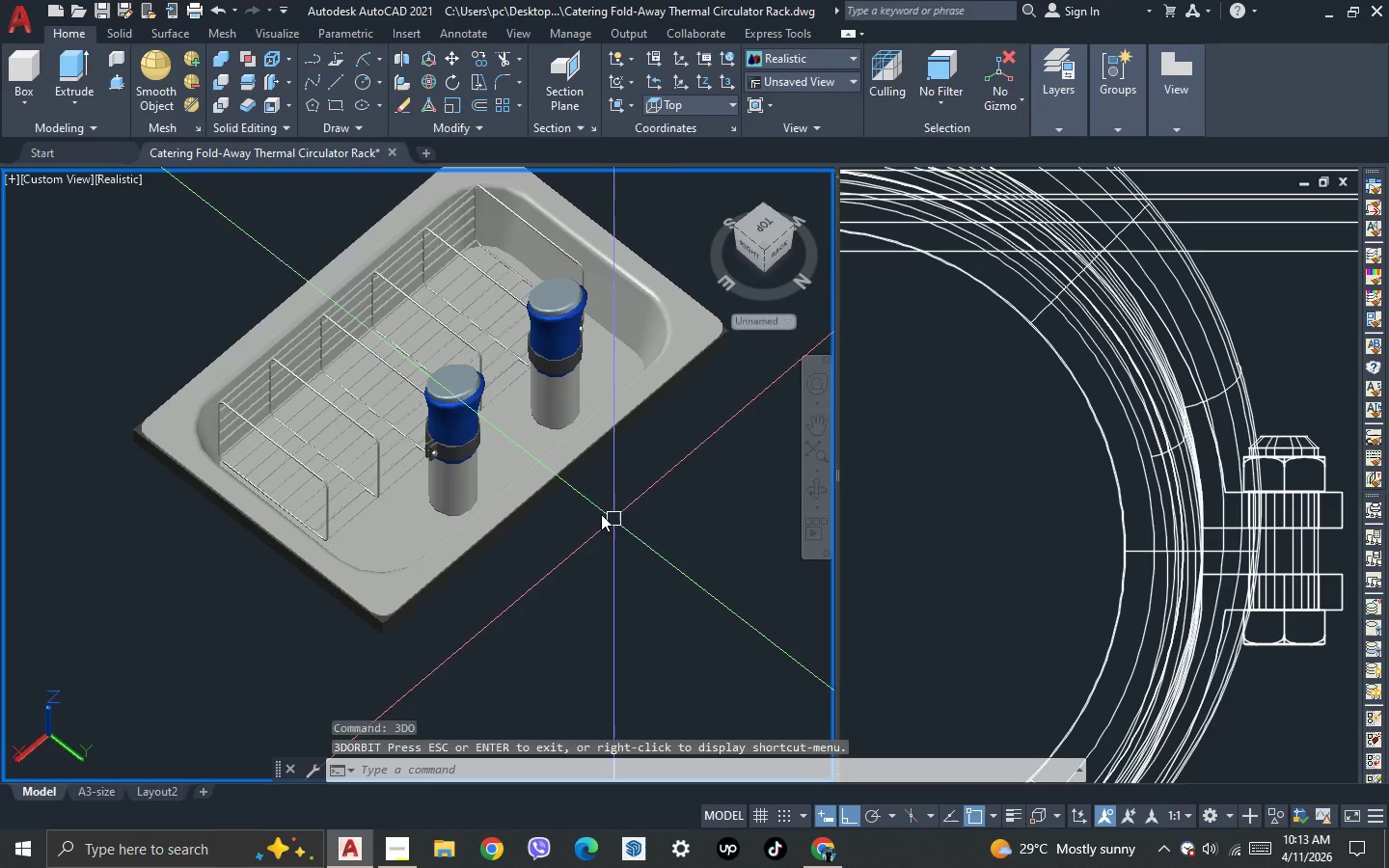 
scroll: coordinate [577, 499], scroll_direction: up, amount: 1.0
 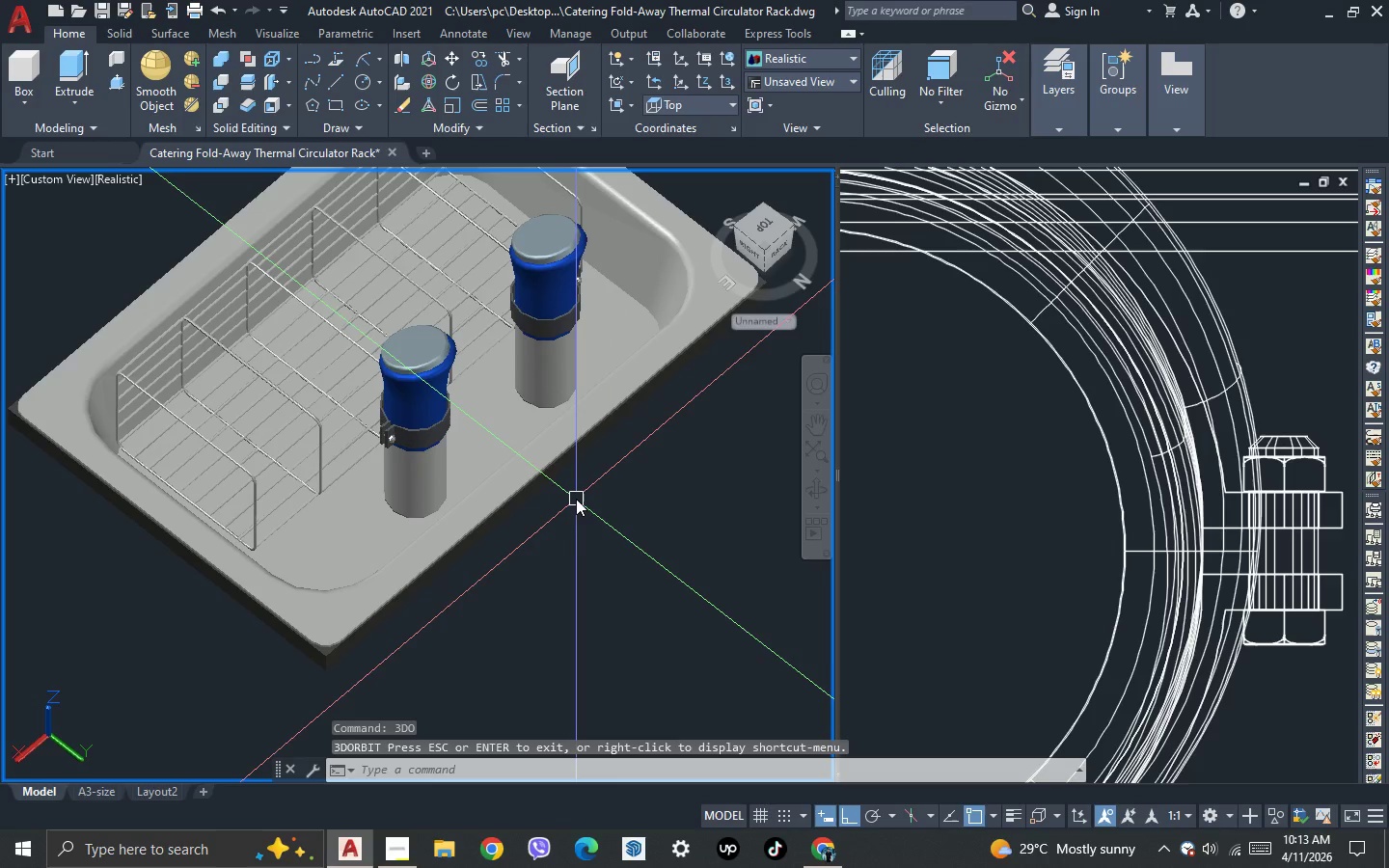 
scroll: coordinate [574, 499], scroll_direction: down, amount: 1.0
 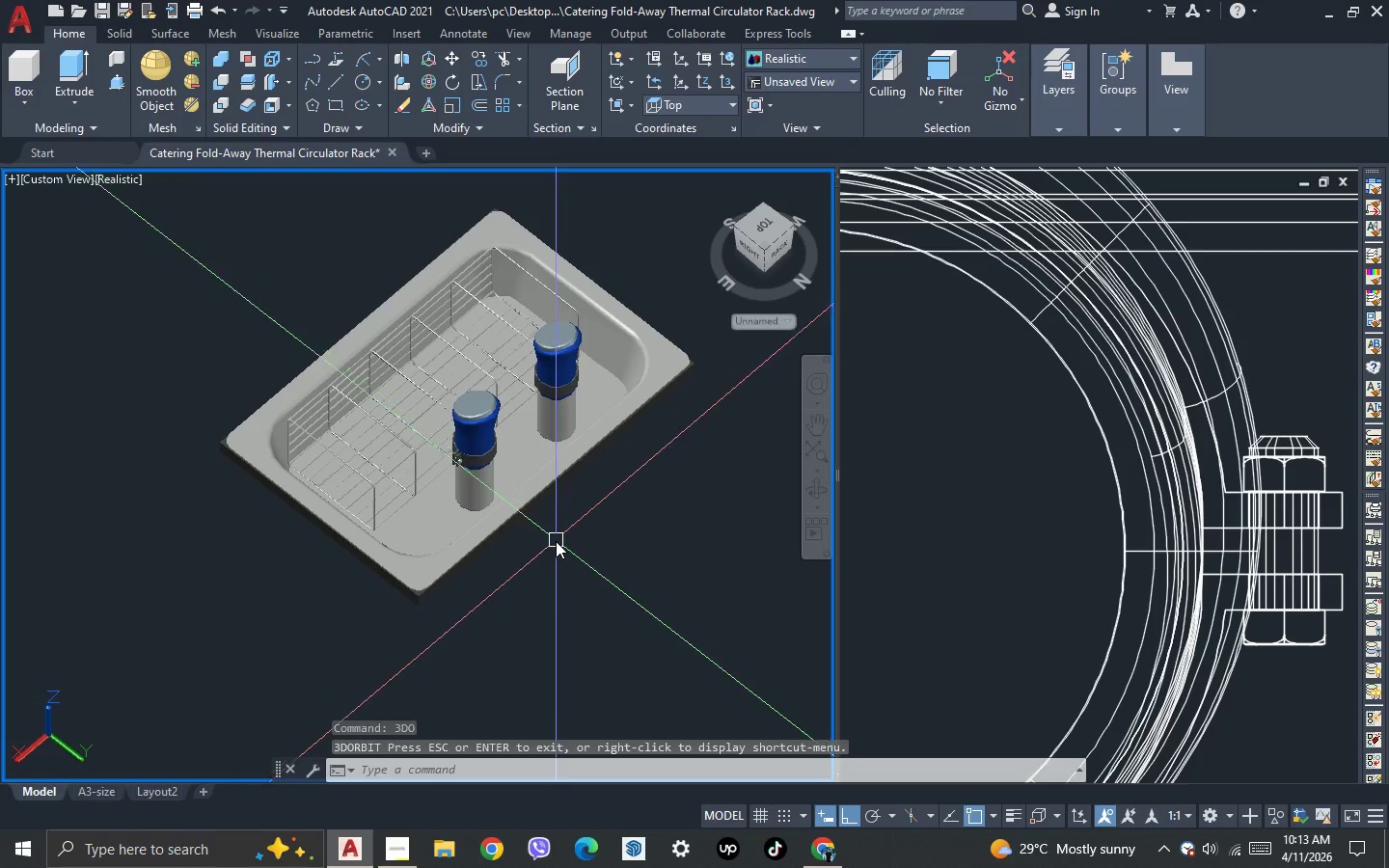 
key(3)
 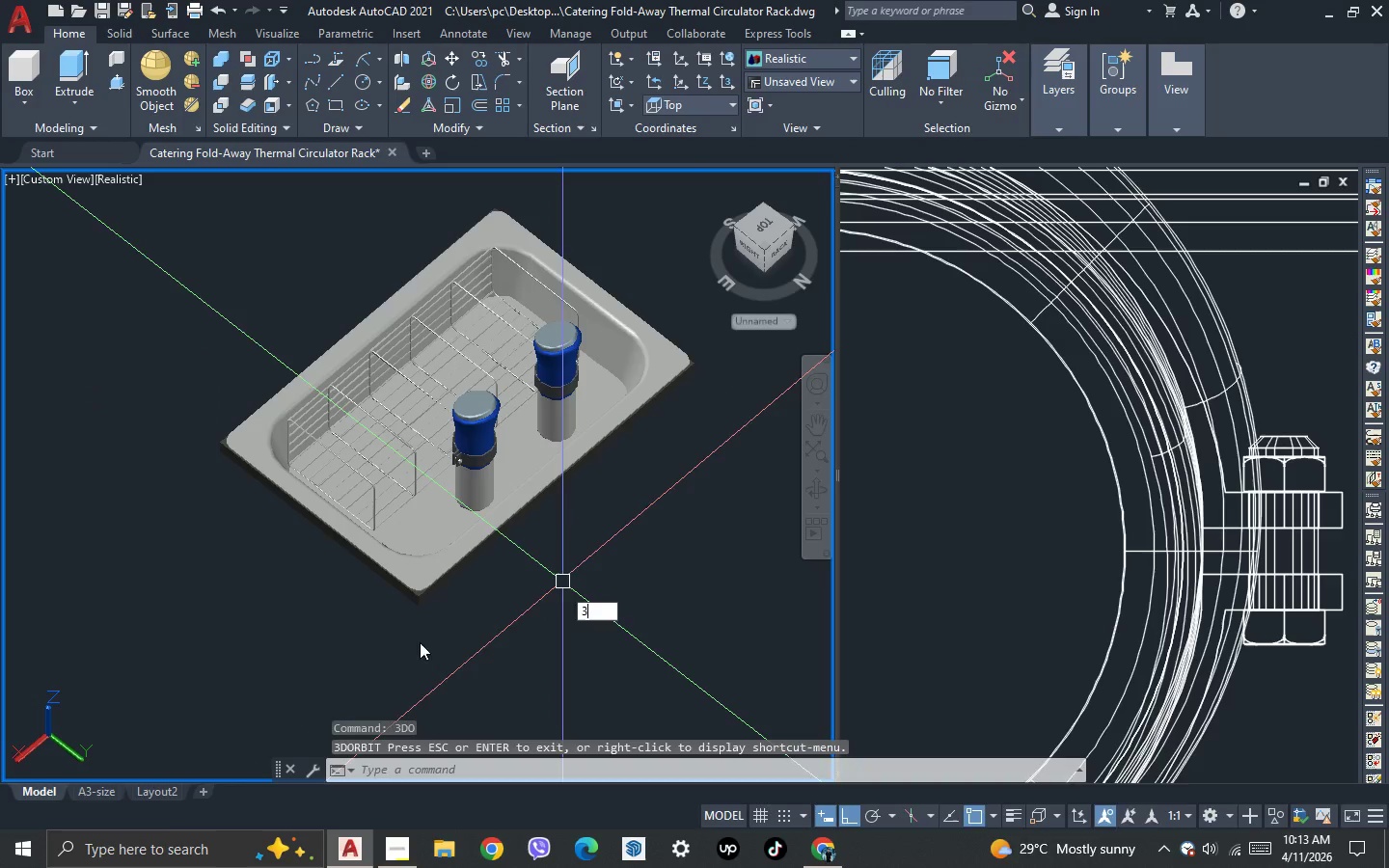 
key(Space)
 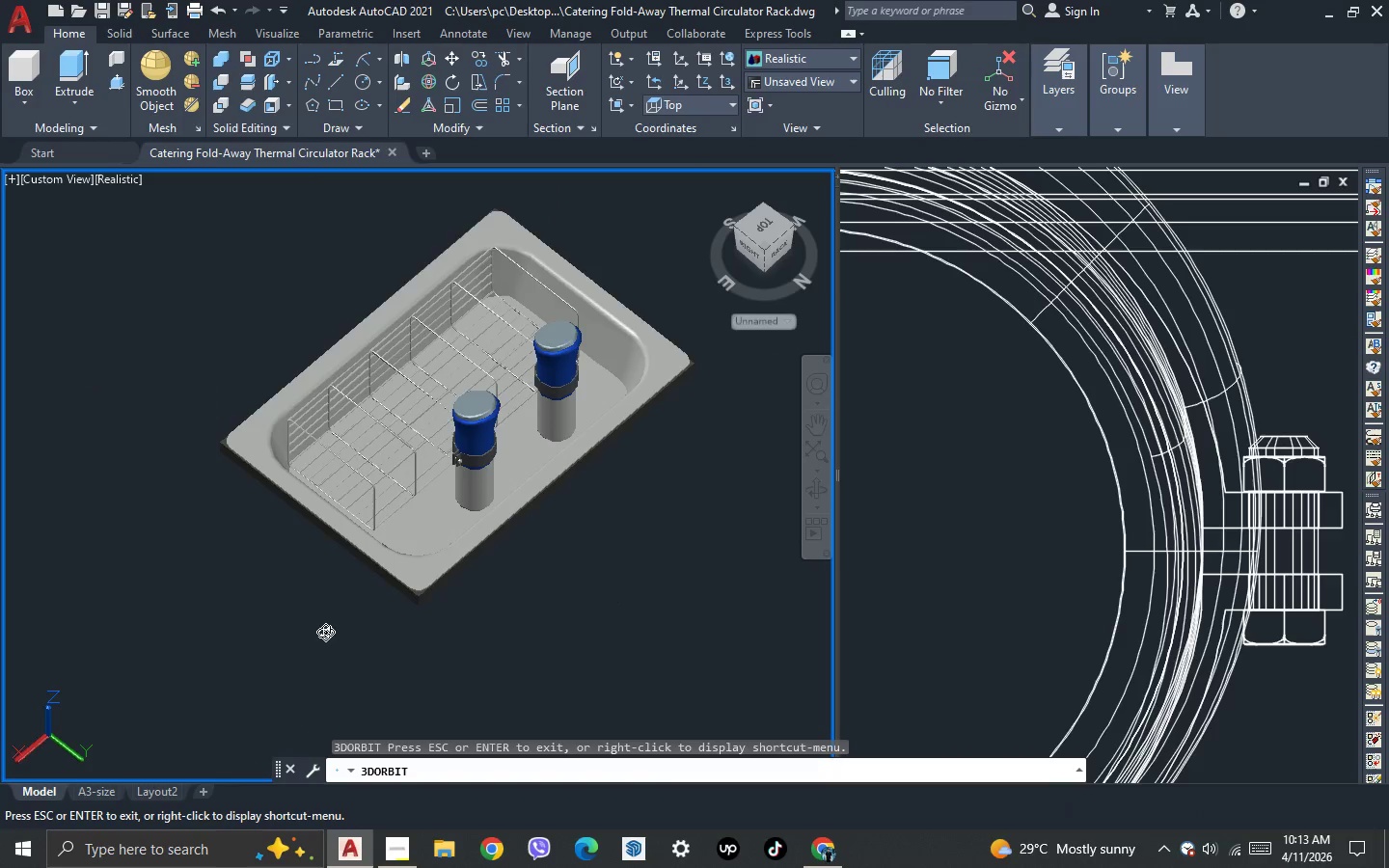 
left_click_drag(start_coordinate=[325, 631], to_coordinate=[381, 570])
 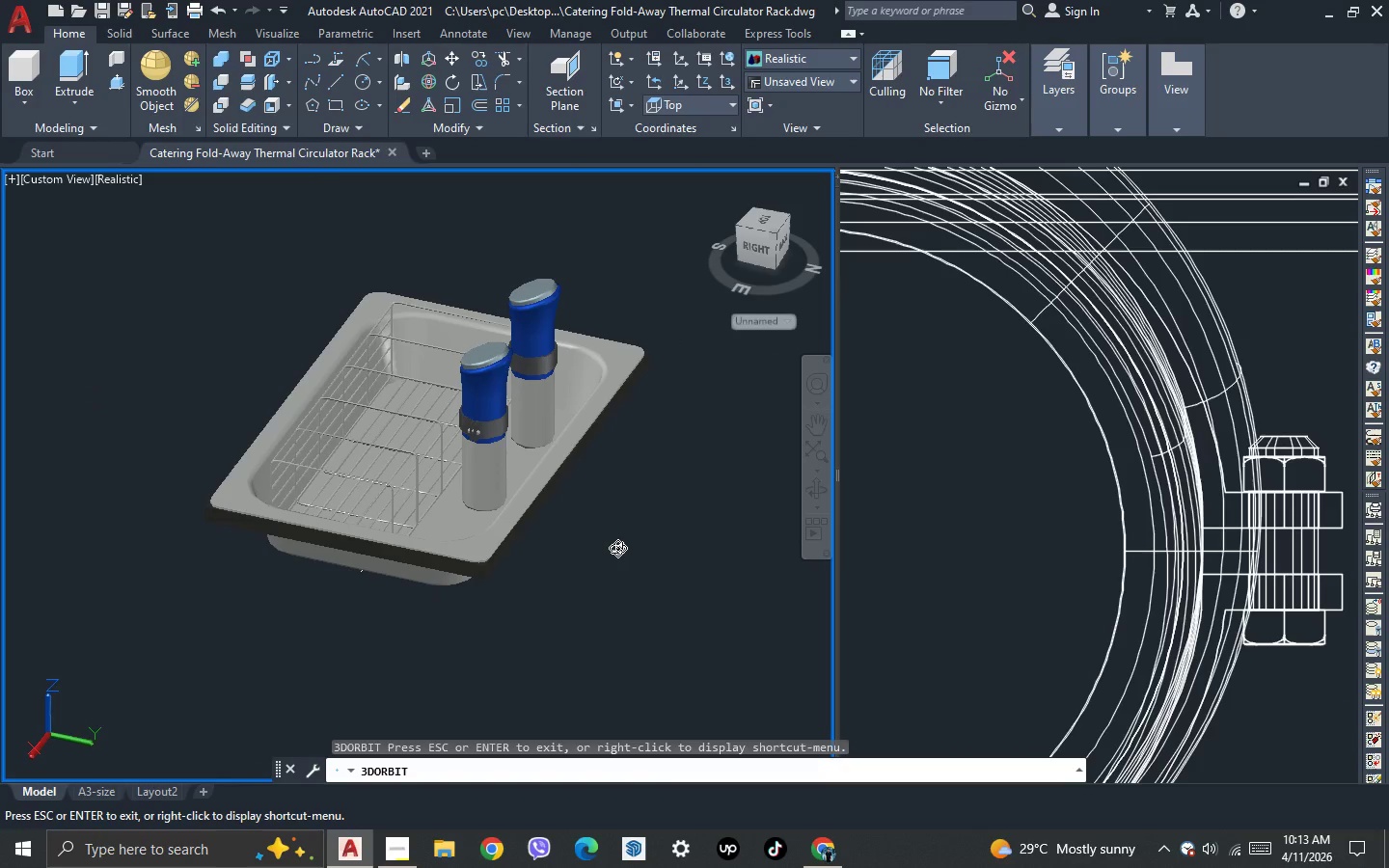 
scroll: coordinate [620, 539], scroll_direction: up, amount: 3.0
 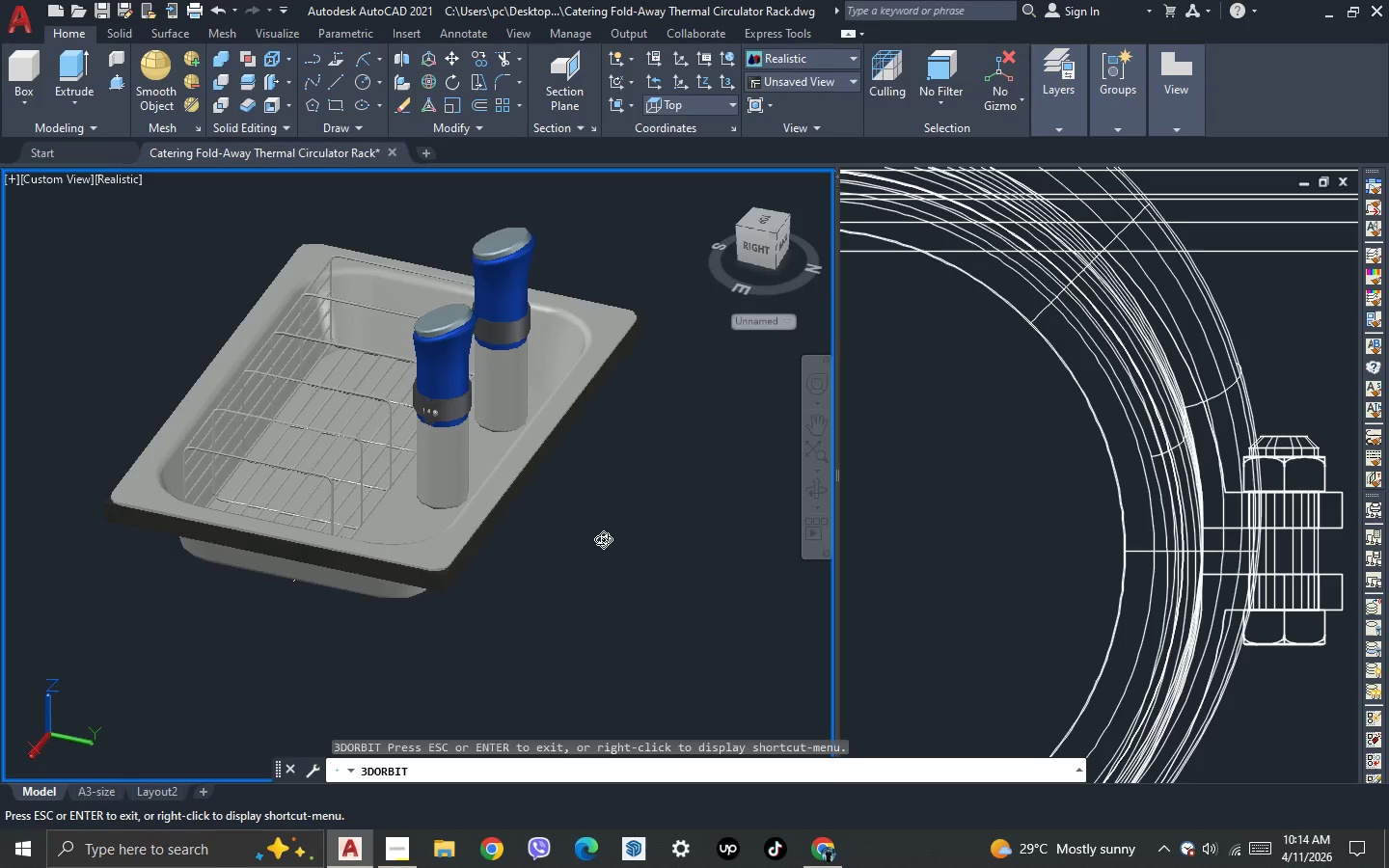 
left_click_drag(start_coordinate=[603, 539], to_coordinate=[602, 616])
 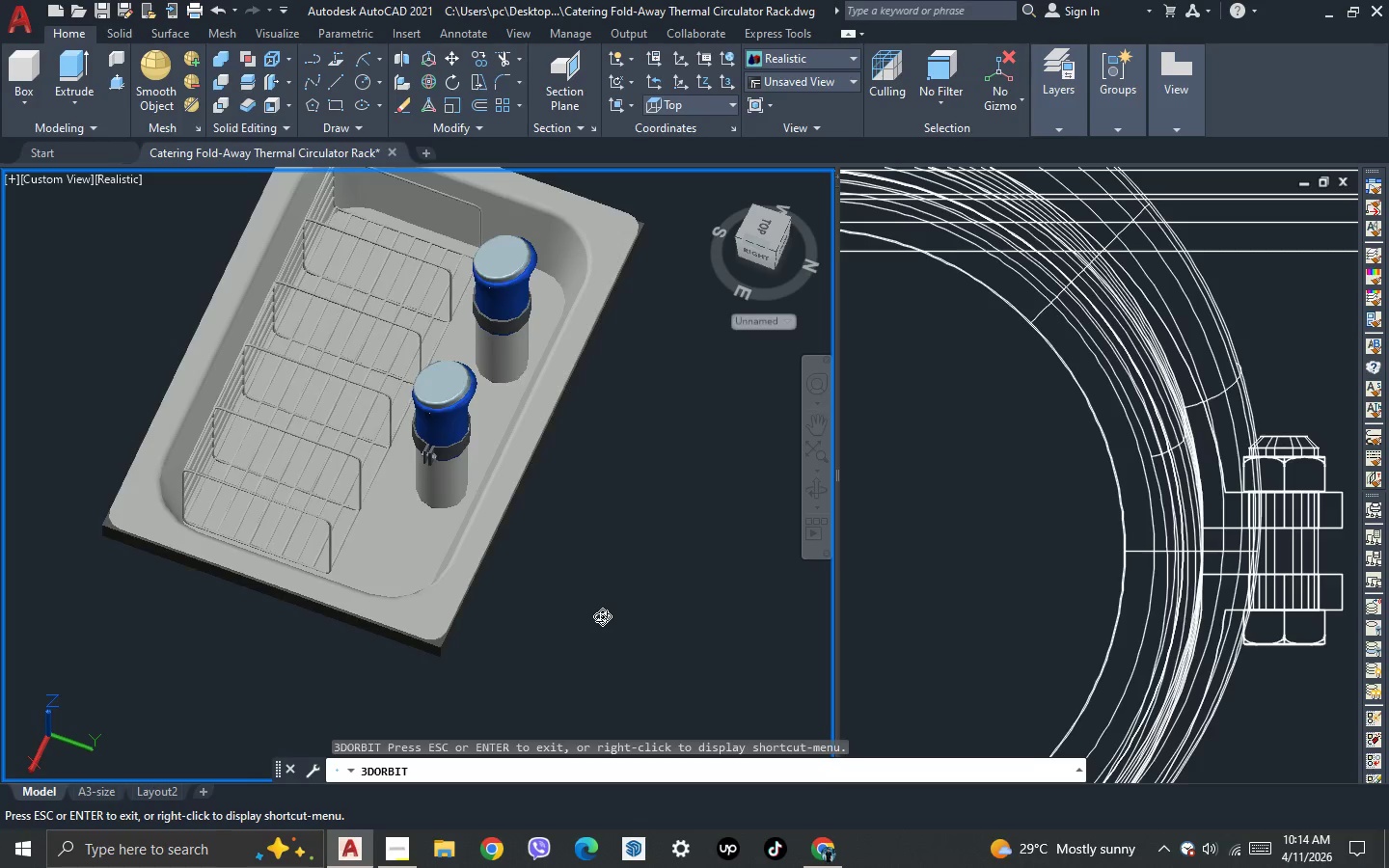 
left_click_drag(start_coordinate=[650, 638], to_coordinate=[620, 605])
 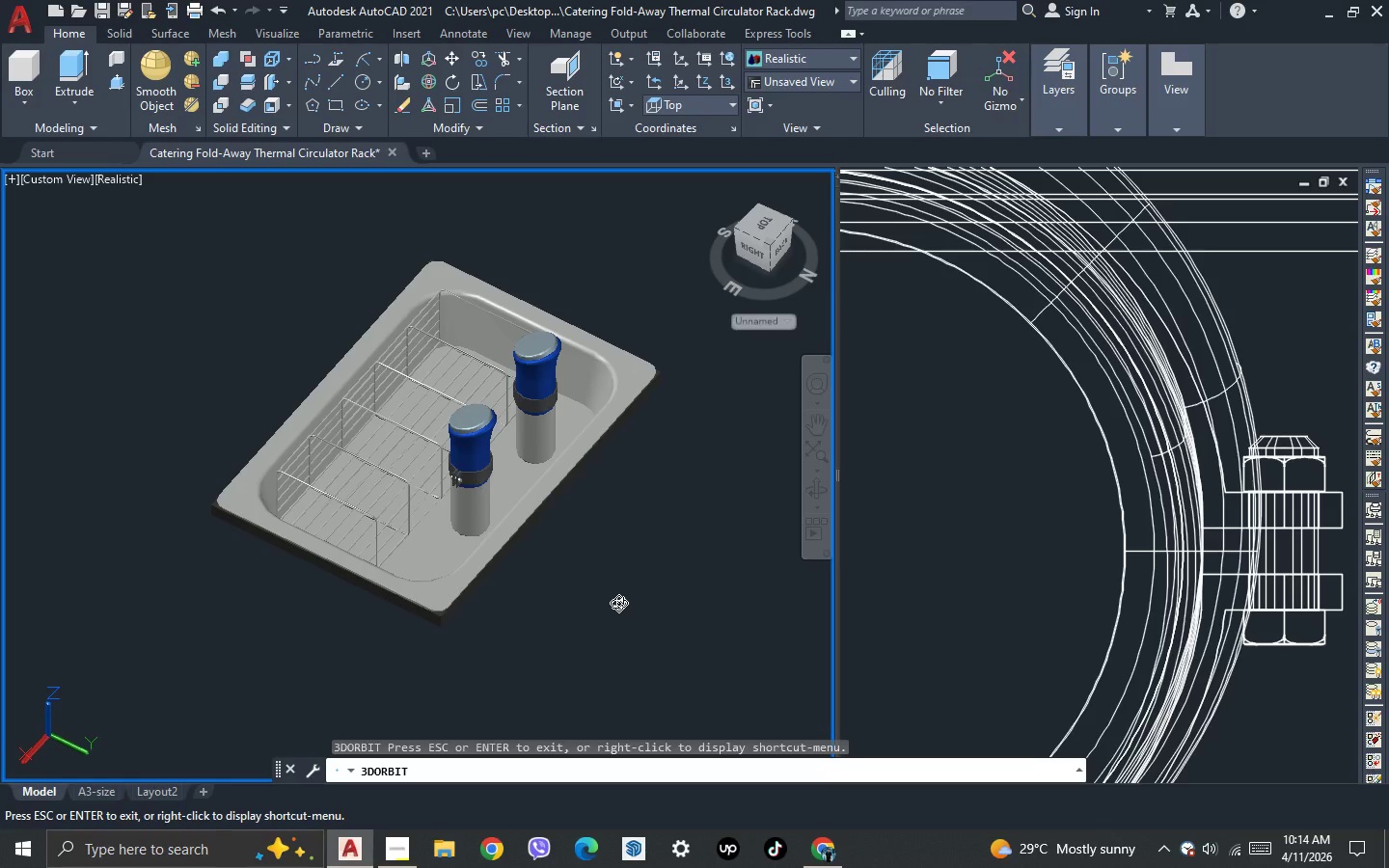 
scroll: coordinate [602, 616], scroll_direction: down, amount: 3.0
 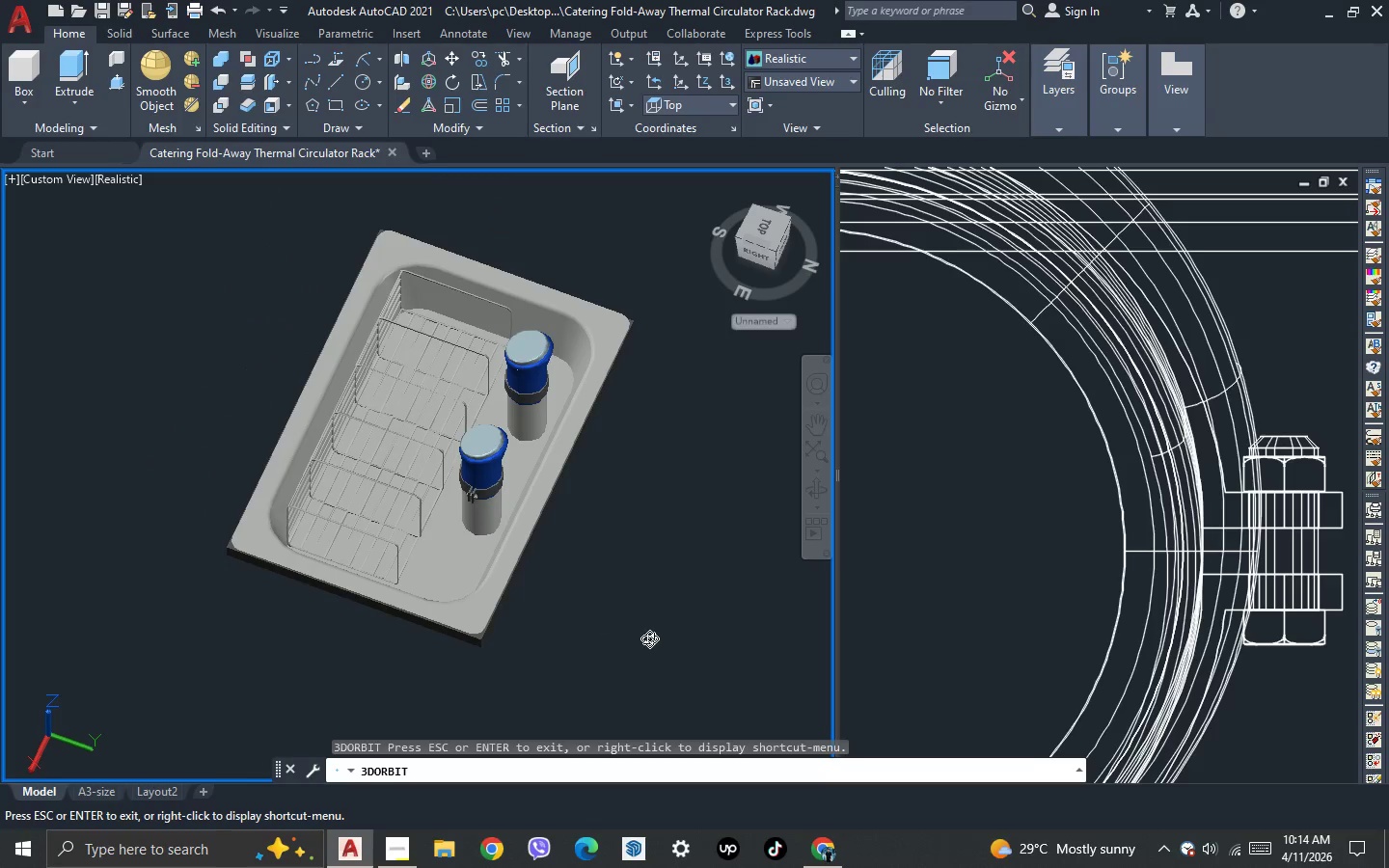 
wait(15.17)
 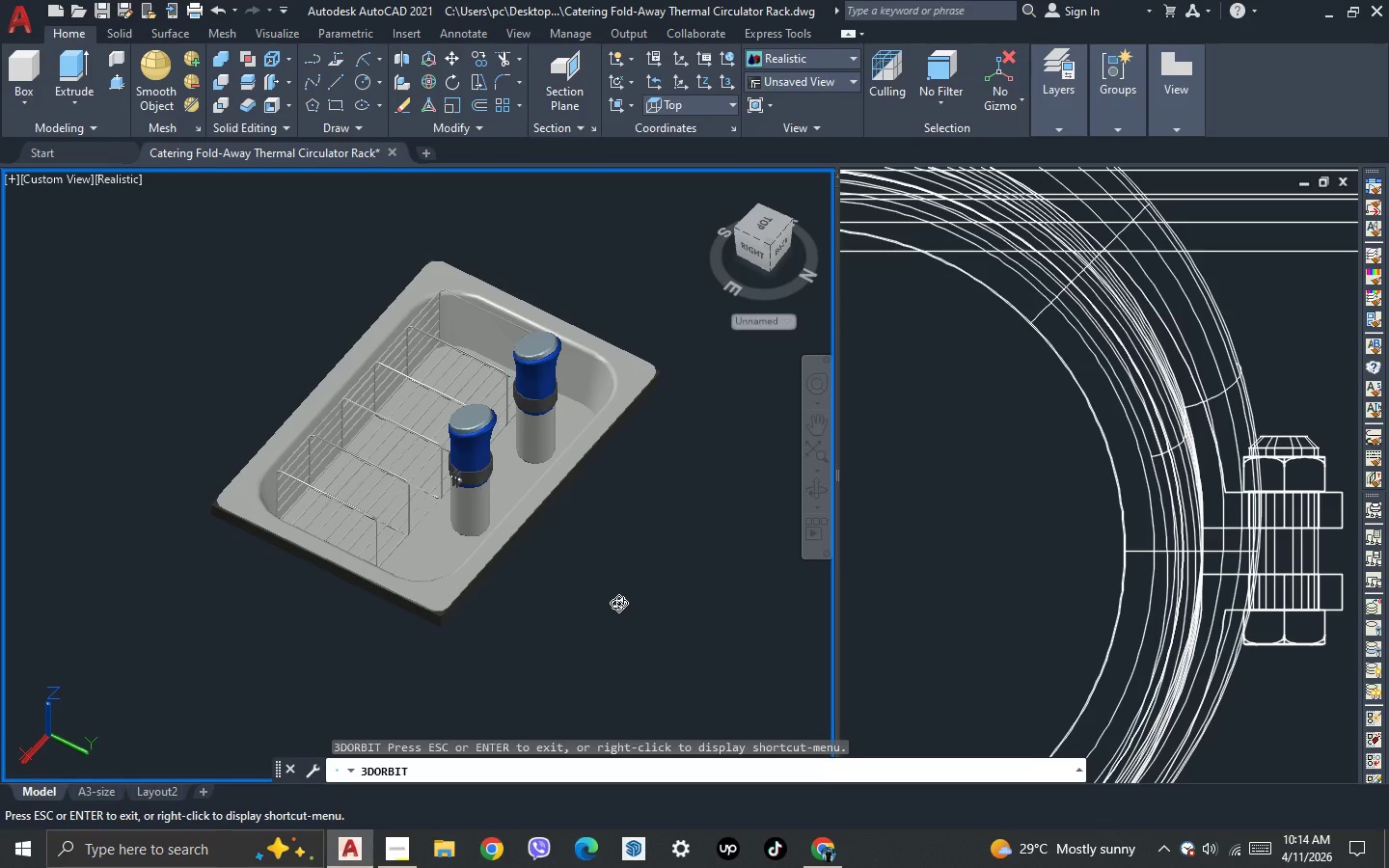 
key(Escape)
 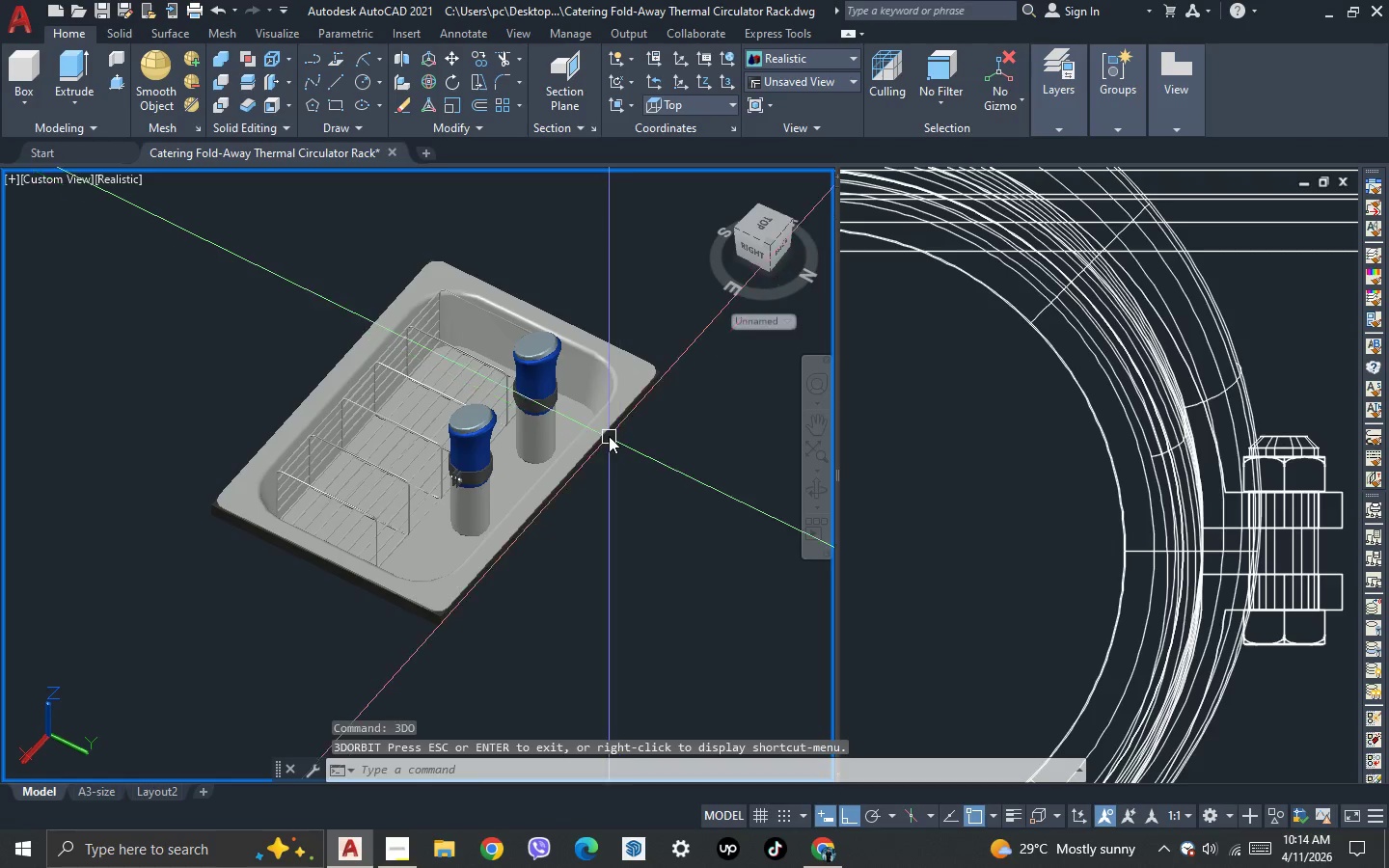 
scroll: coordinate [560, 452], scroll_direction: up, amount: 3.0
 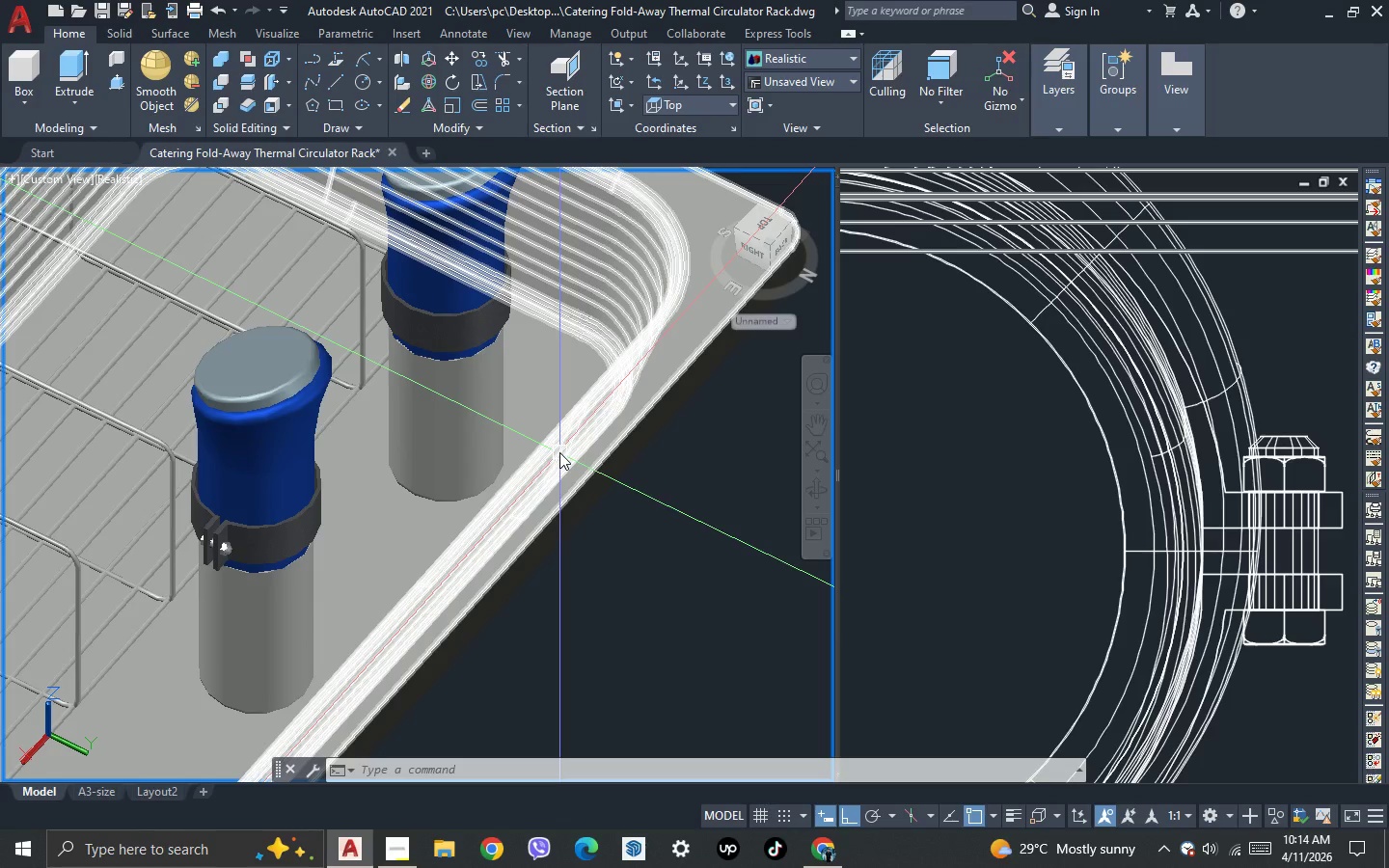 
wait(18.55)
 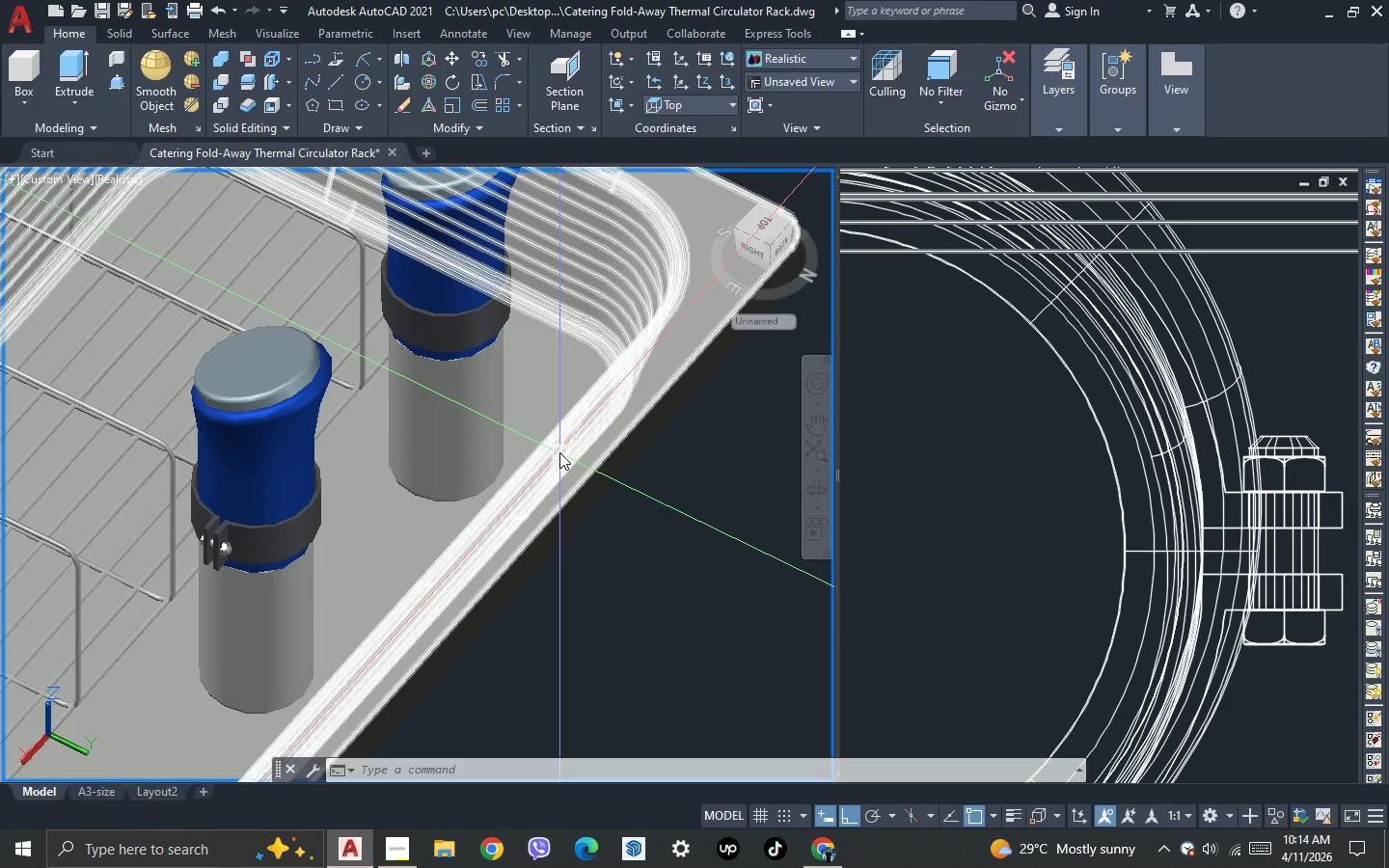 
key(3)
 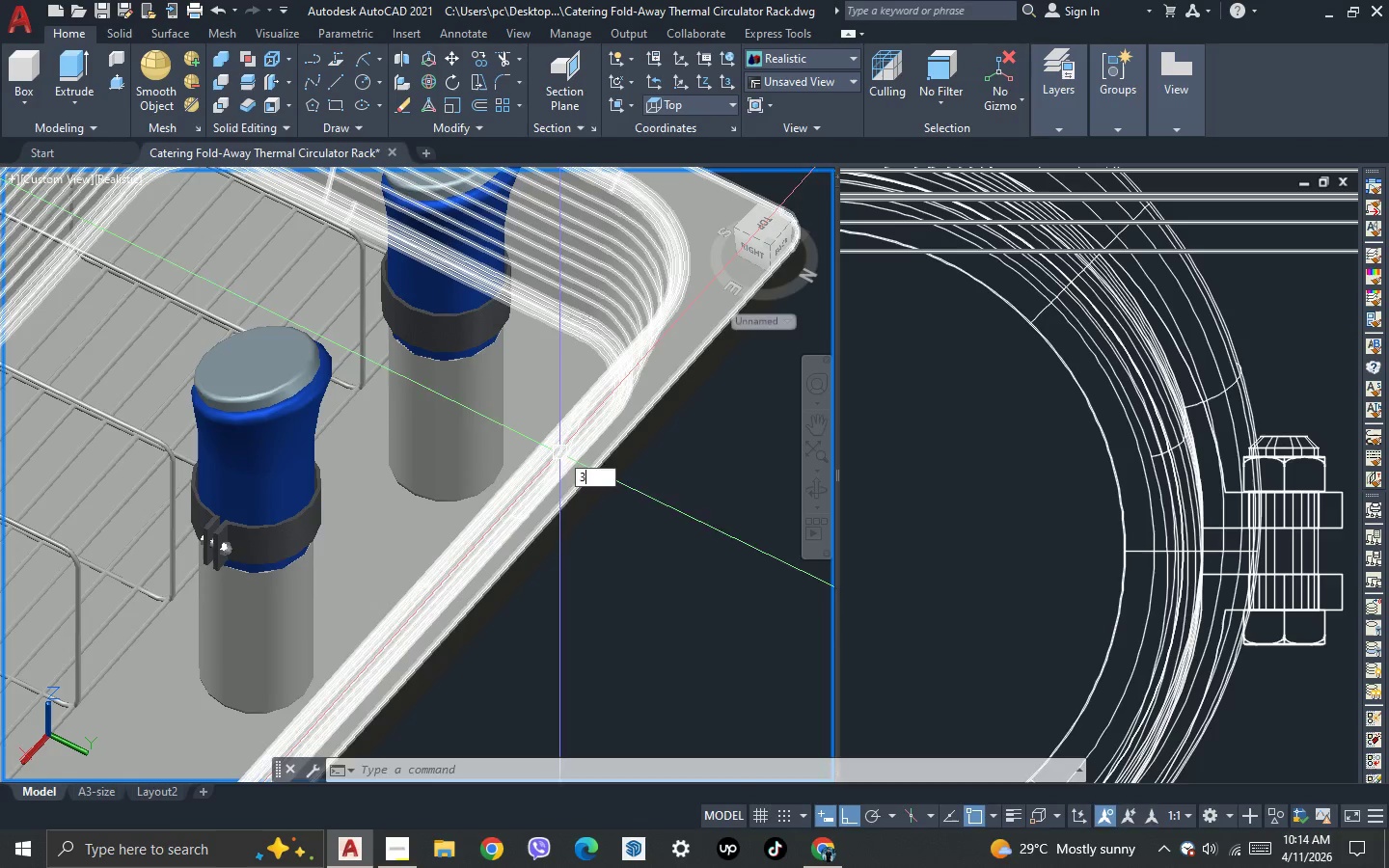 
key(Space)
 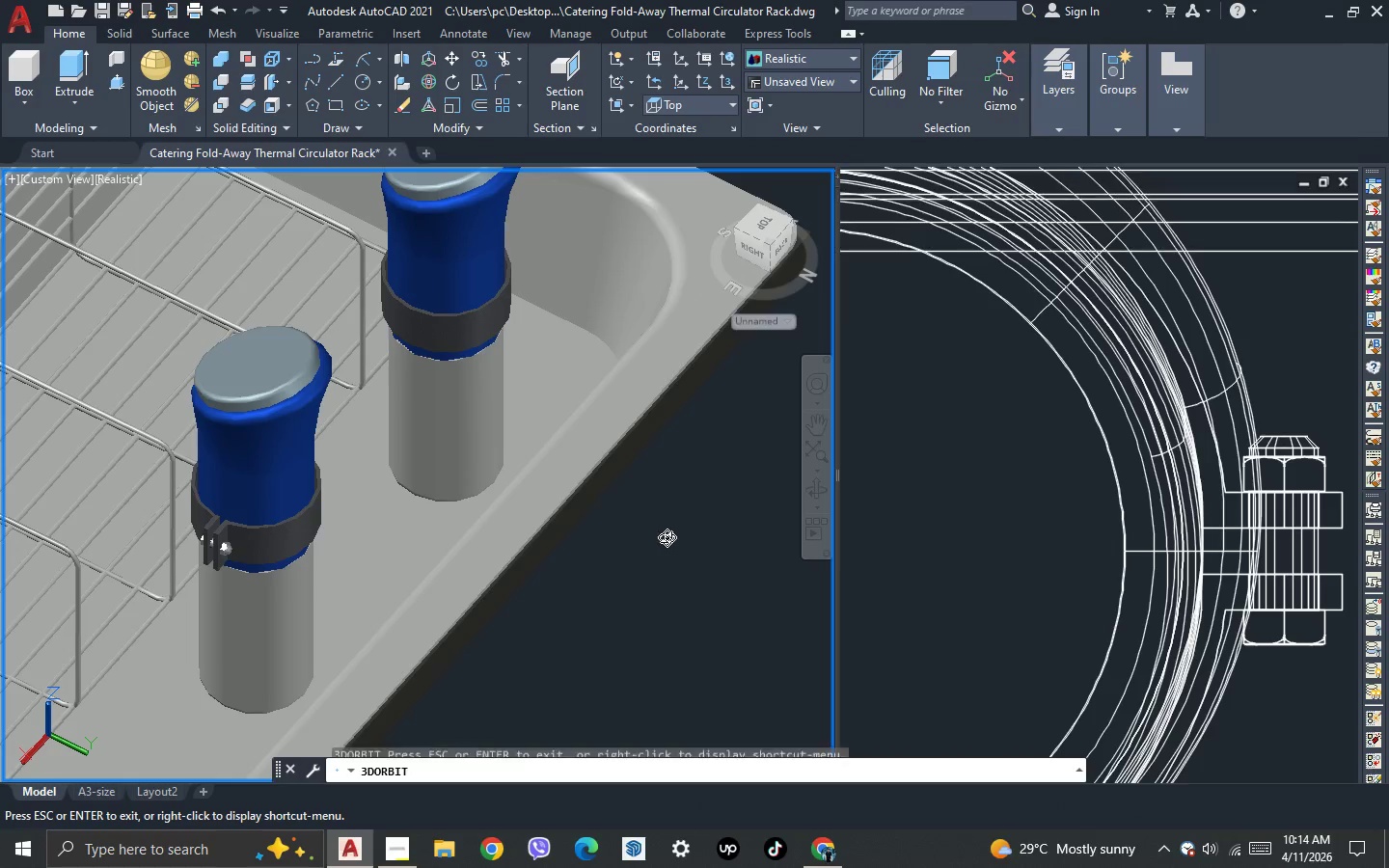 
left_click_drag(start_coordinate=[667, 537], to_coordinate=[611, 527])
 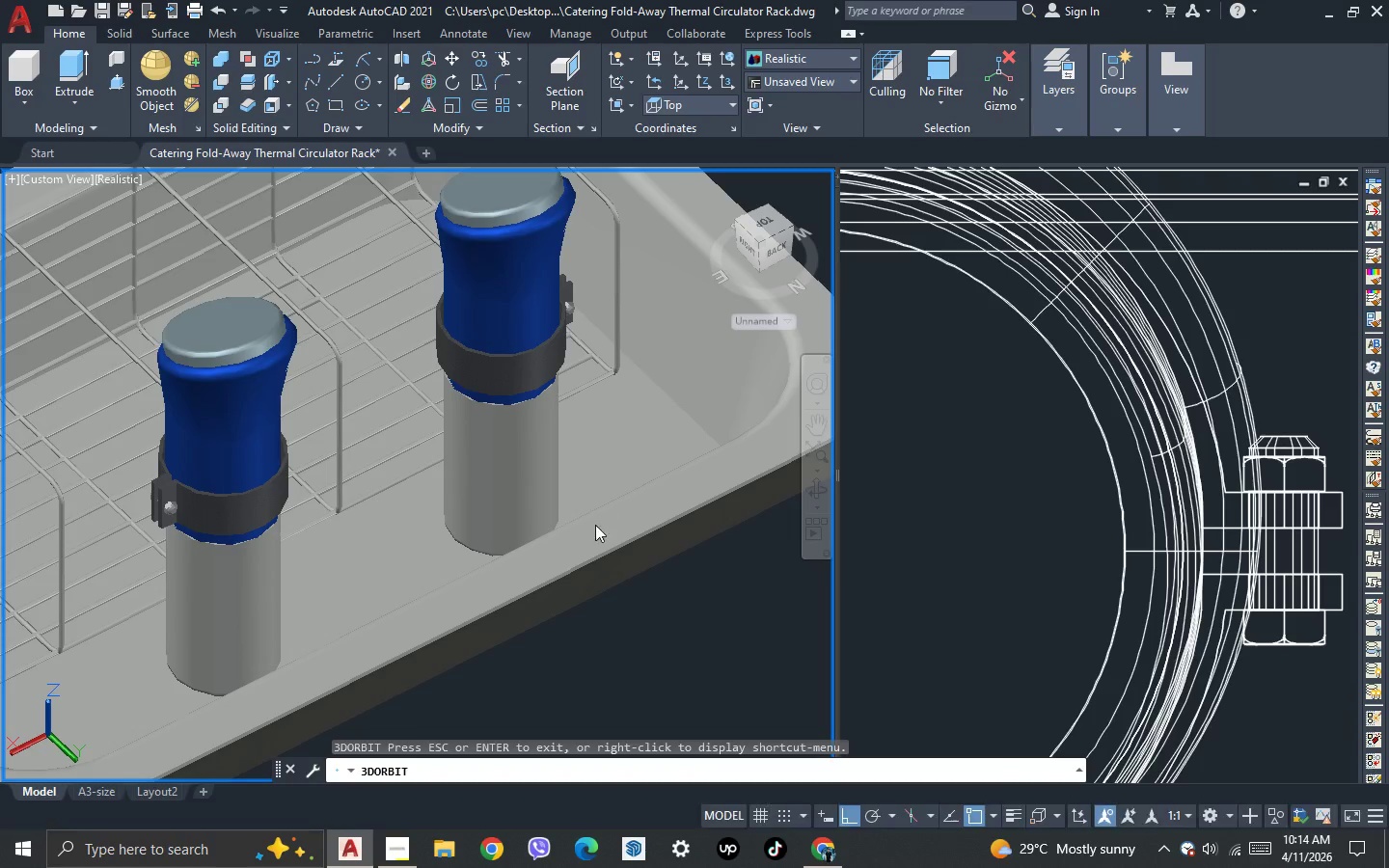 
key(Escape)
 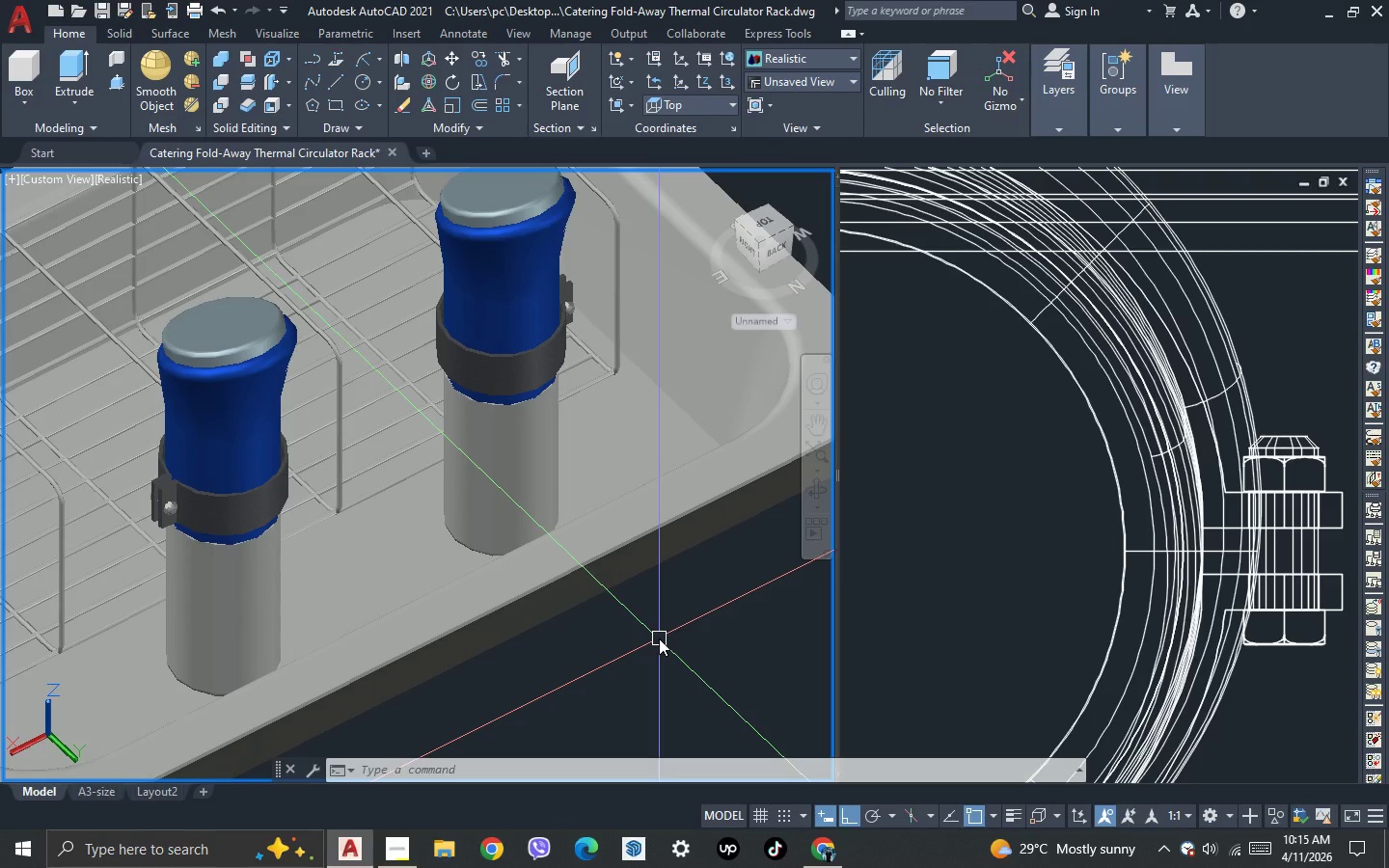 
wait(34.64)
 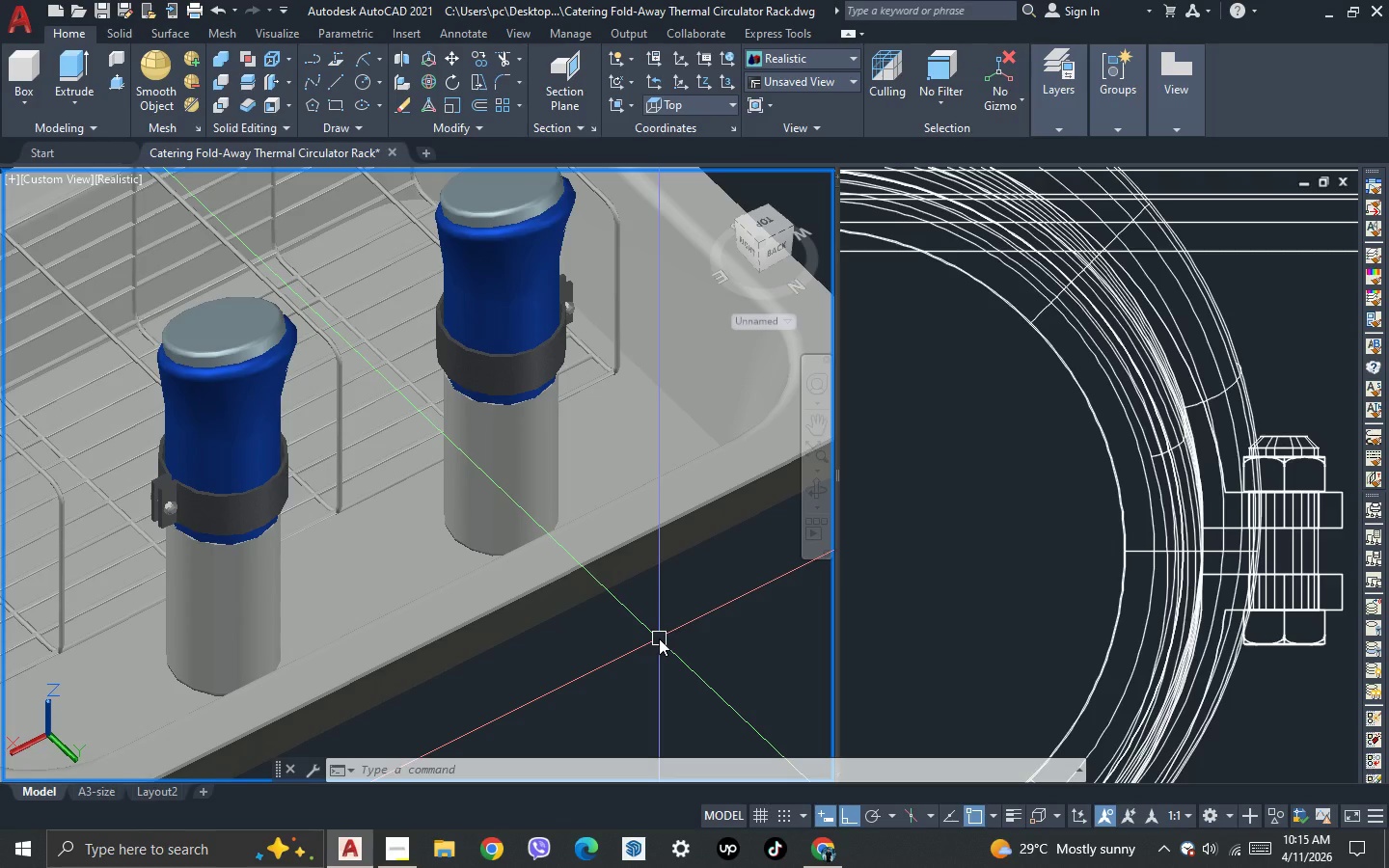 
key(3)
 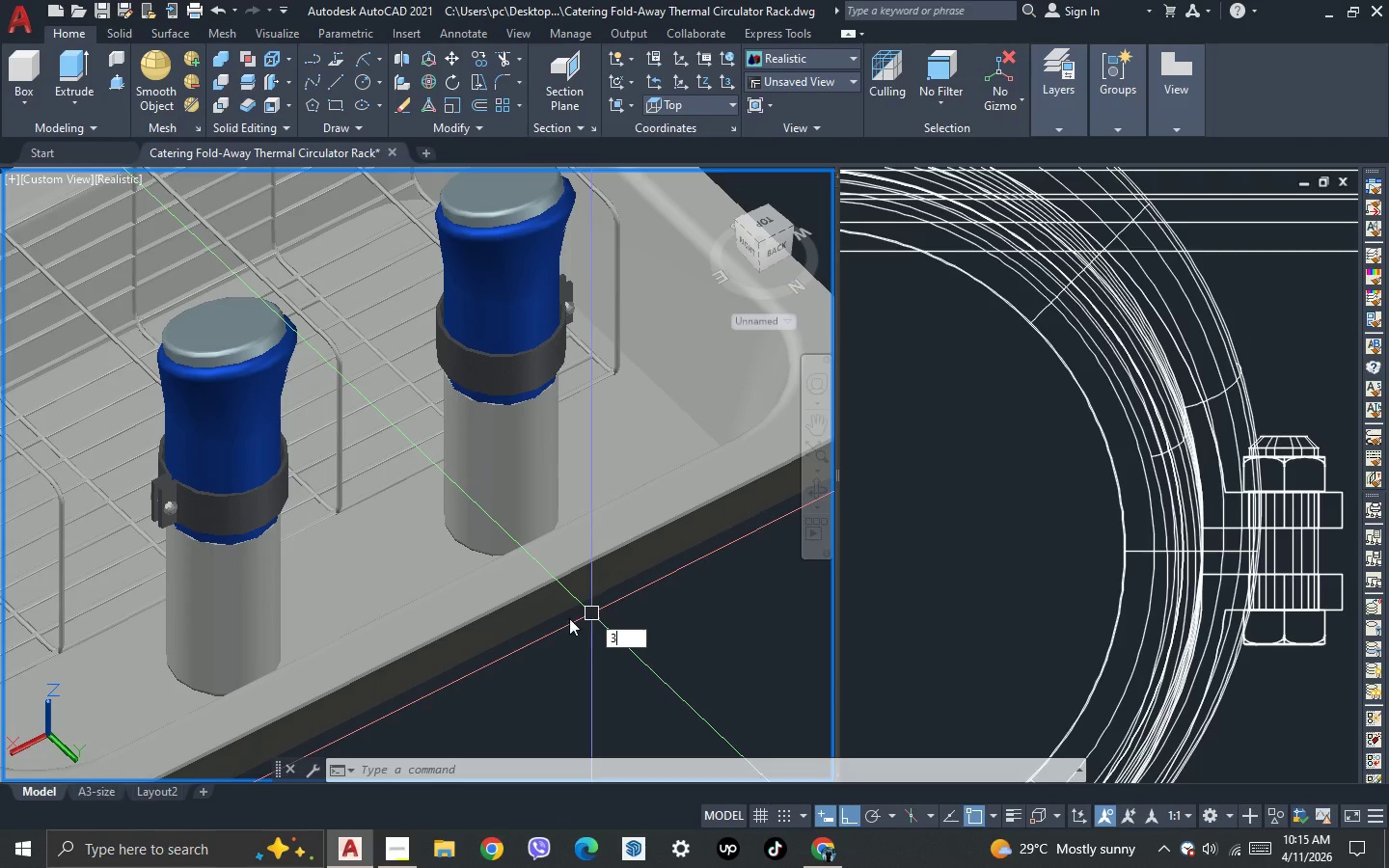 
key(Space)
 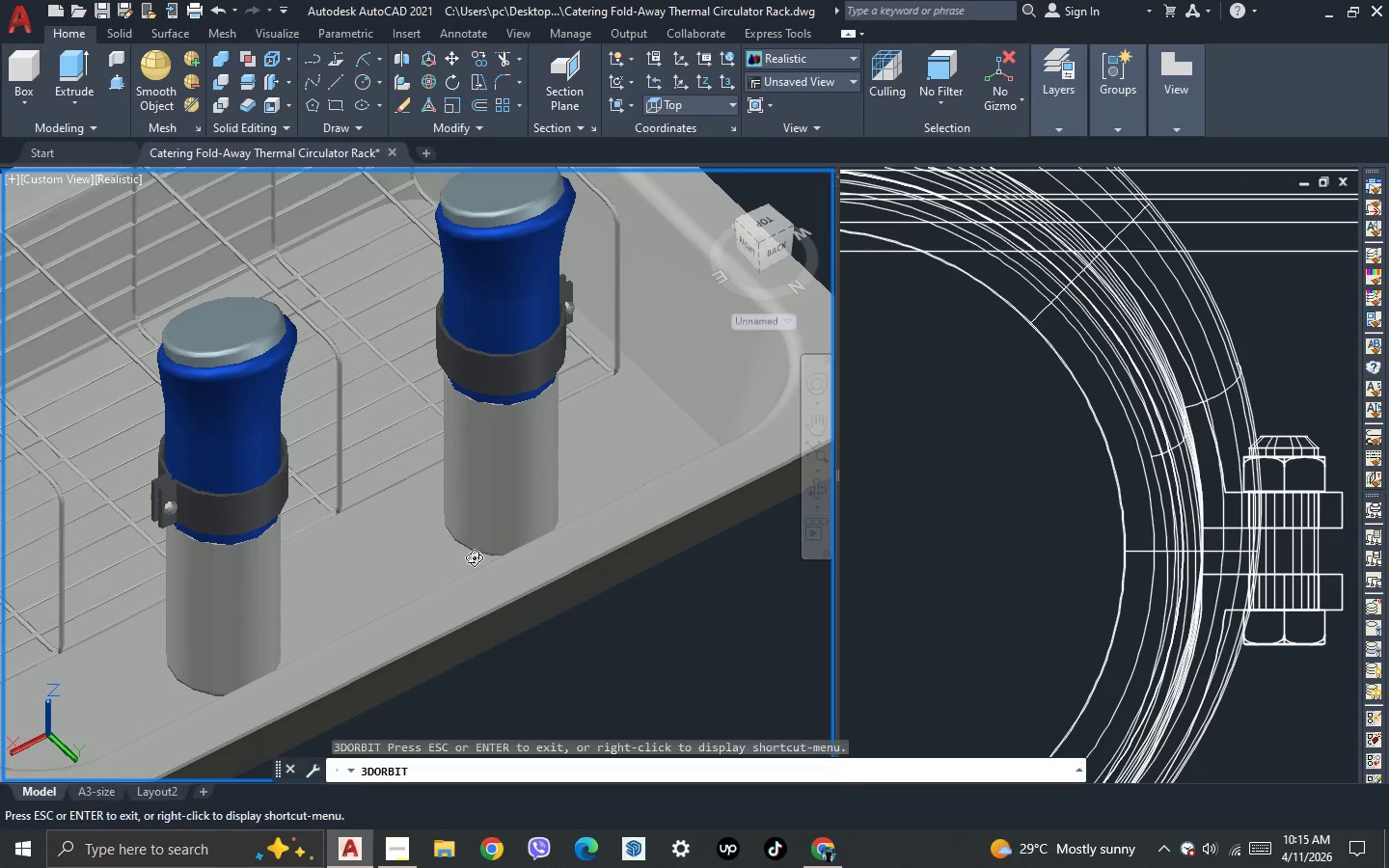 
left_click_drag(start_coordinate=[405, 661], to_coordinate=[712, 615])
 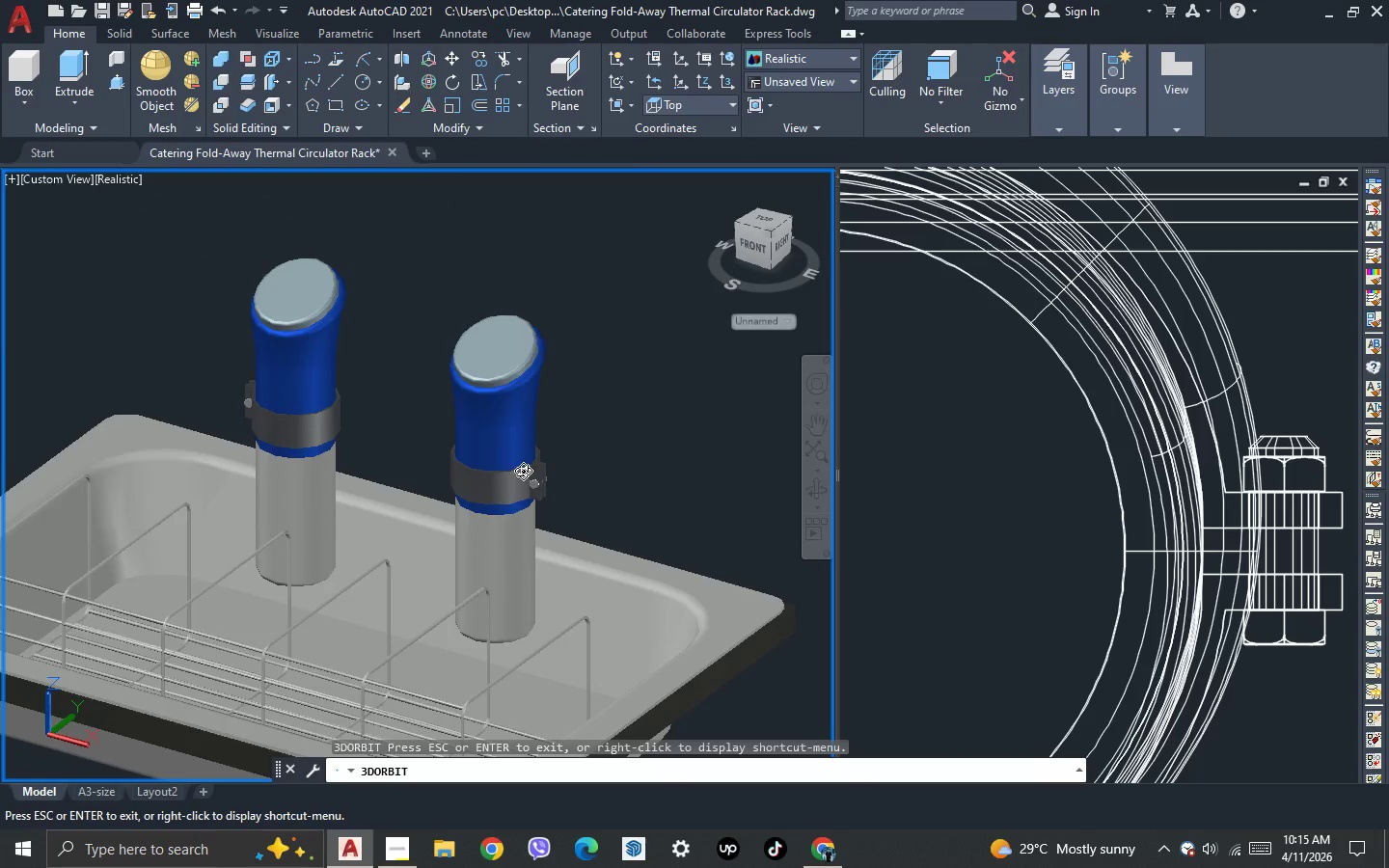 
scroll: coordinate [456, 529], scroll_direction: down, amount: 4.0
 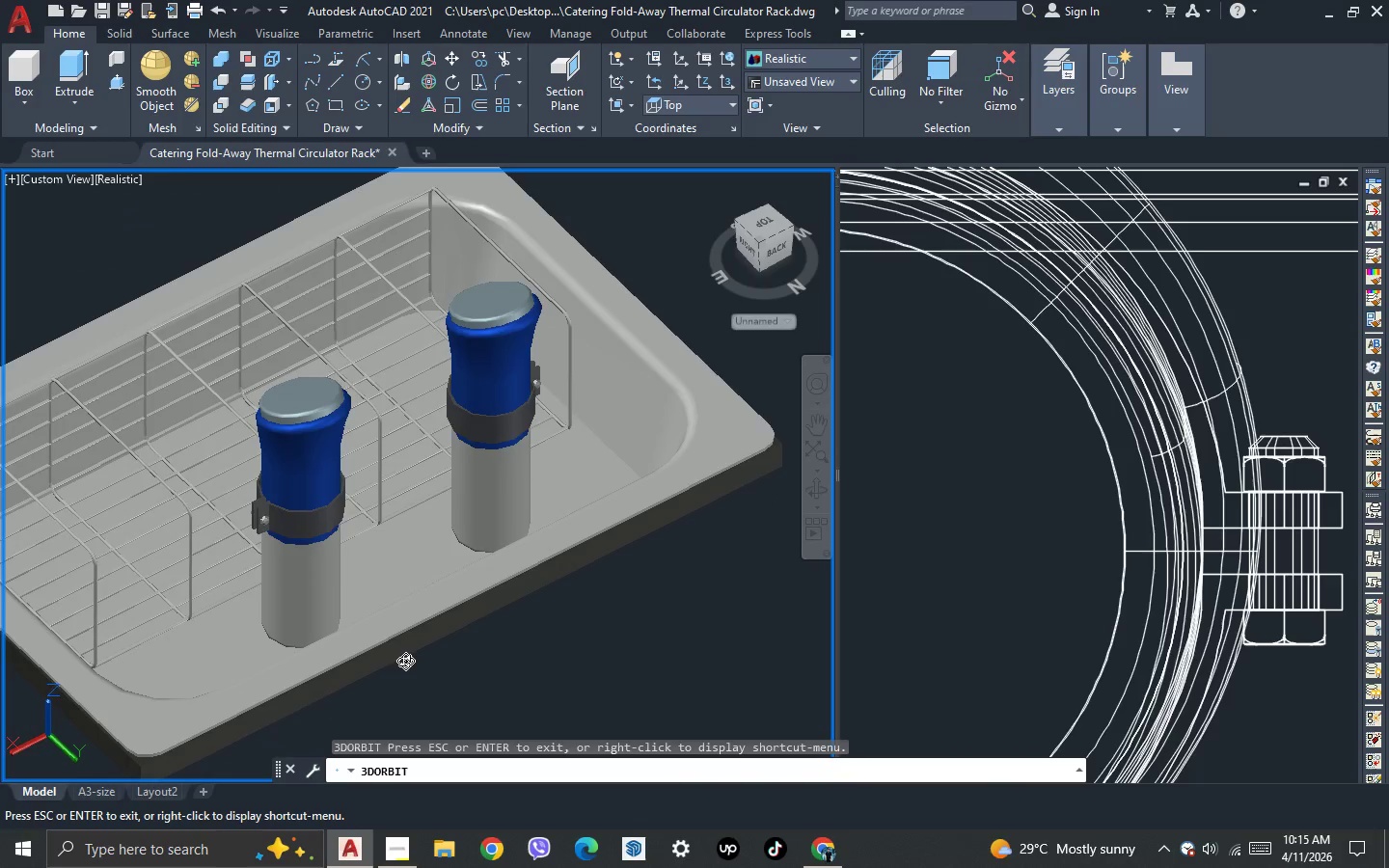 
left_click_drag(start_coordinate=[645, 500], to_coordinate=[435, 557])
 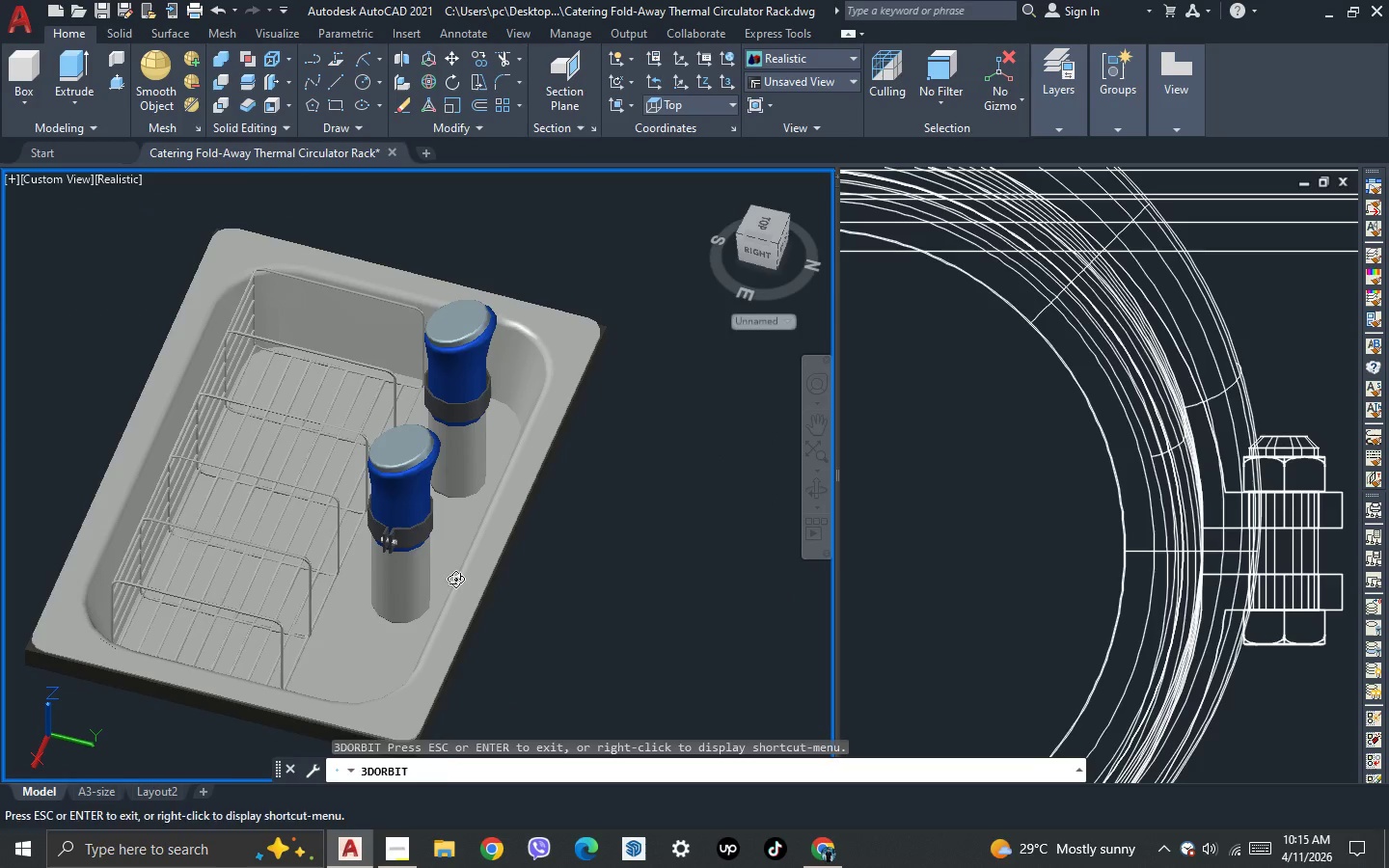 
scroll: coordinate [521, 469], scroll_direction: down, amount: 4.0
 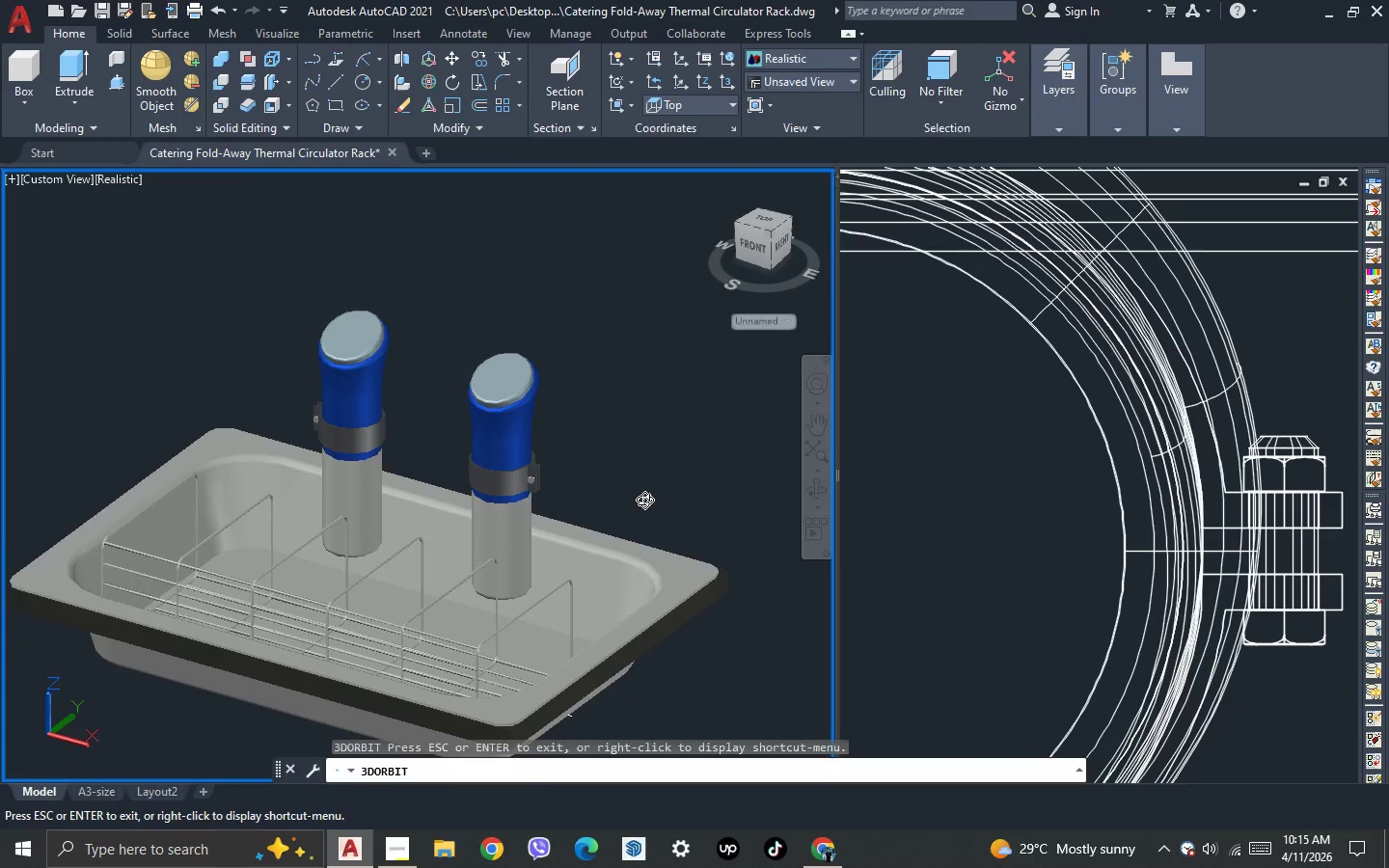 
key(Escape)
 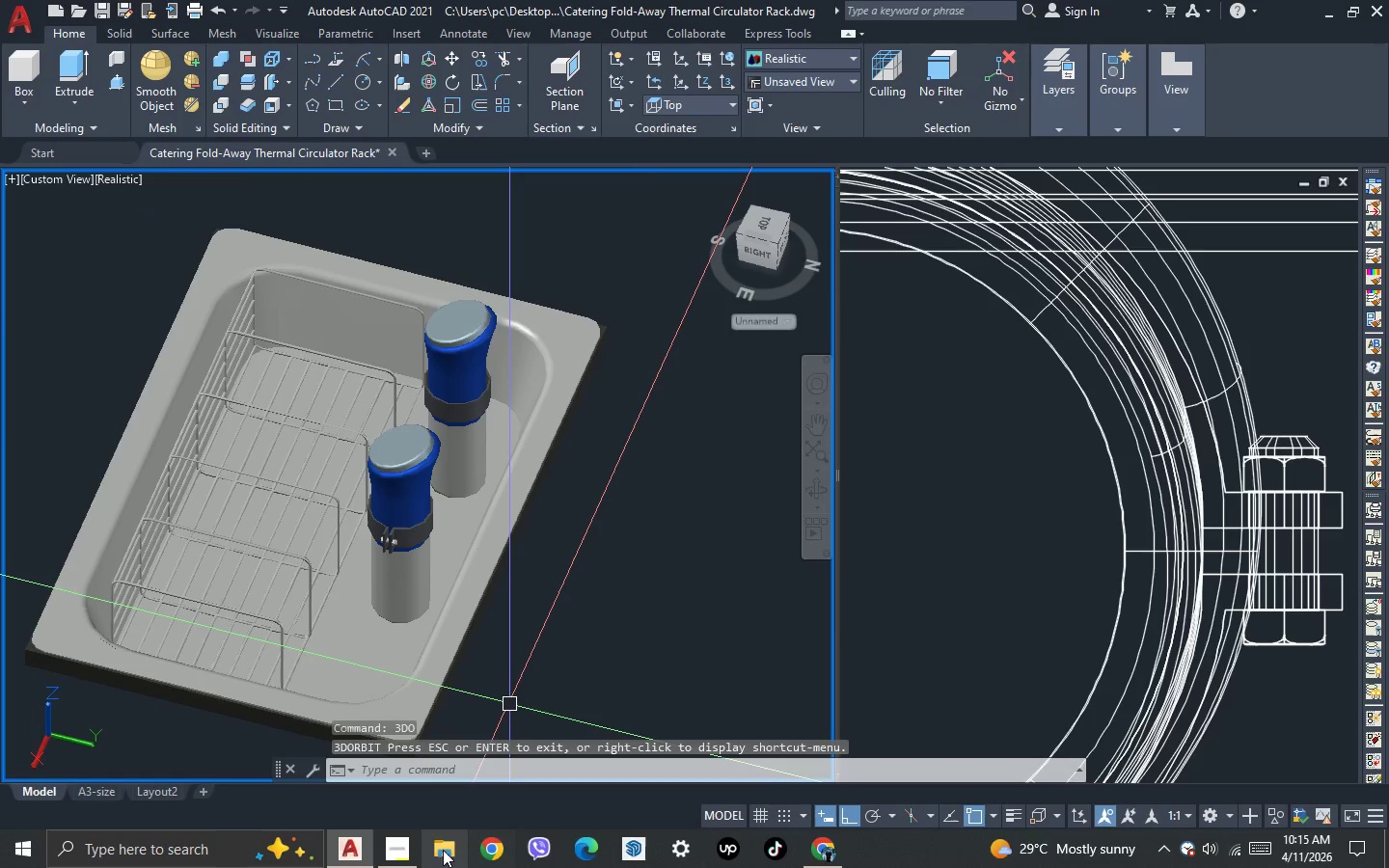 
left_click([395, 856])